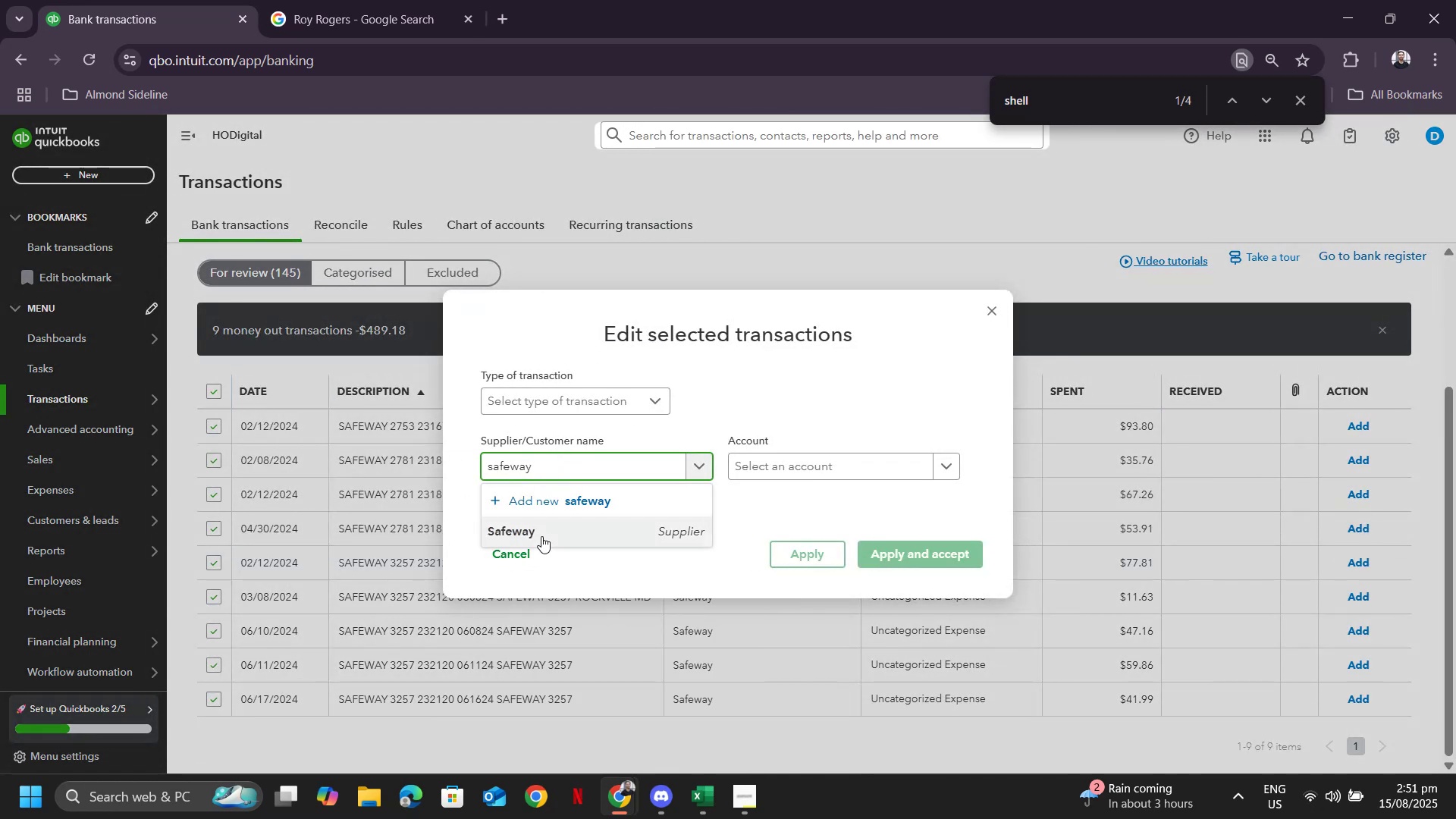 
left_click([541, 535])
 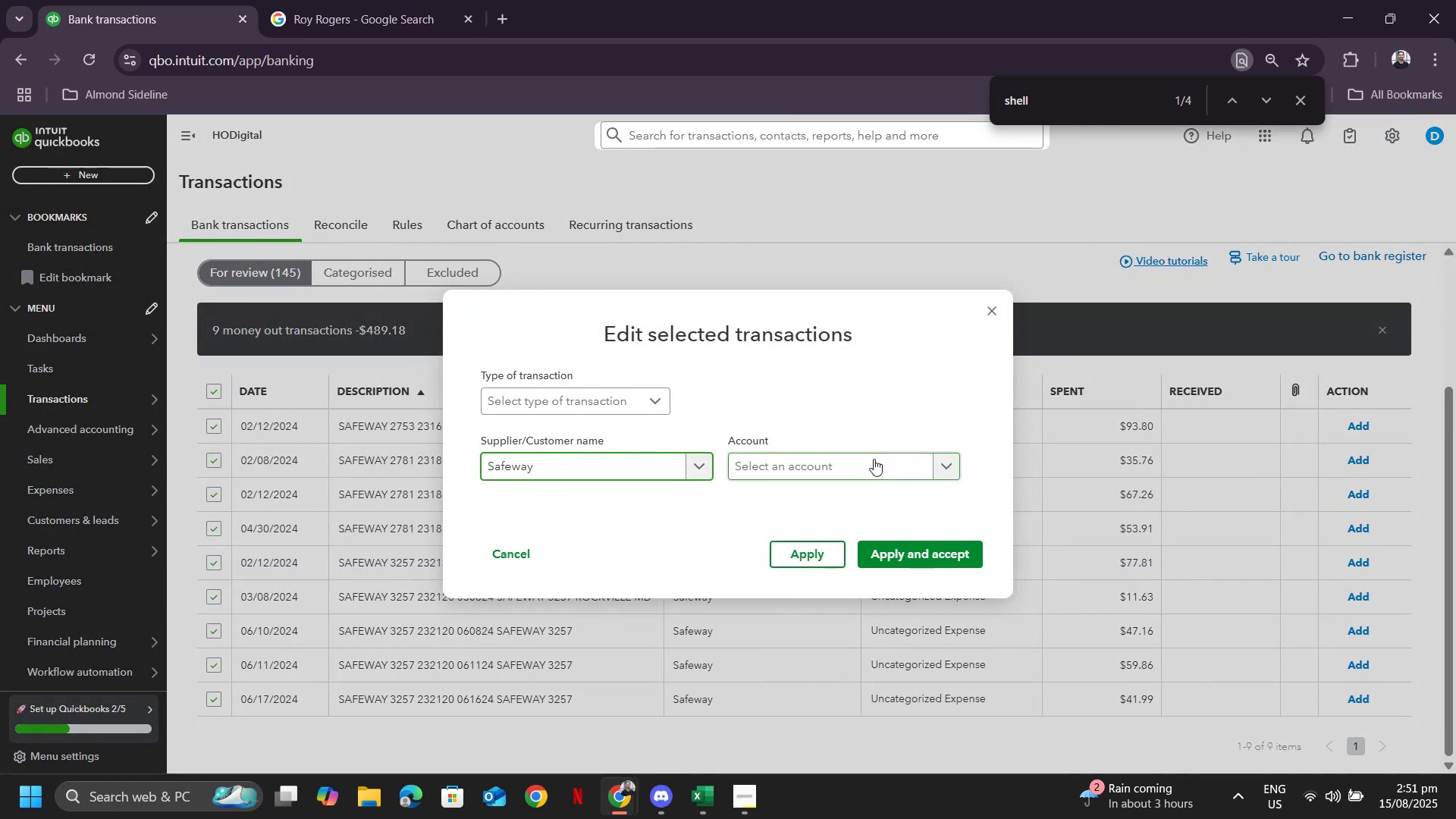 
left_click([874, 459])
 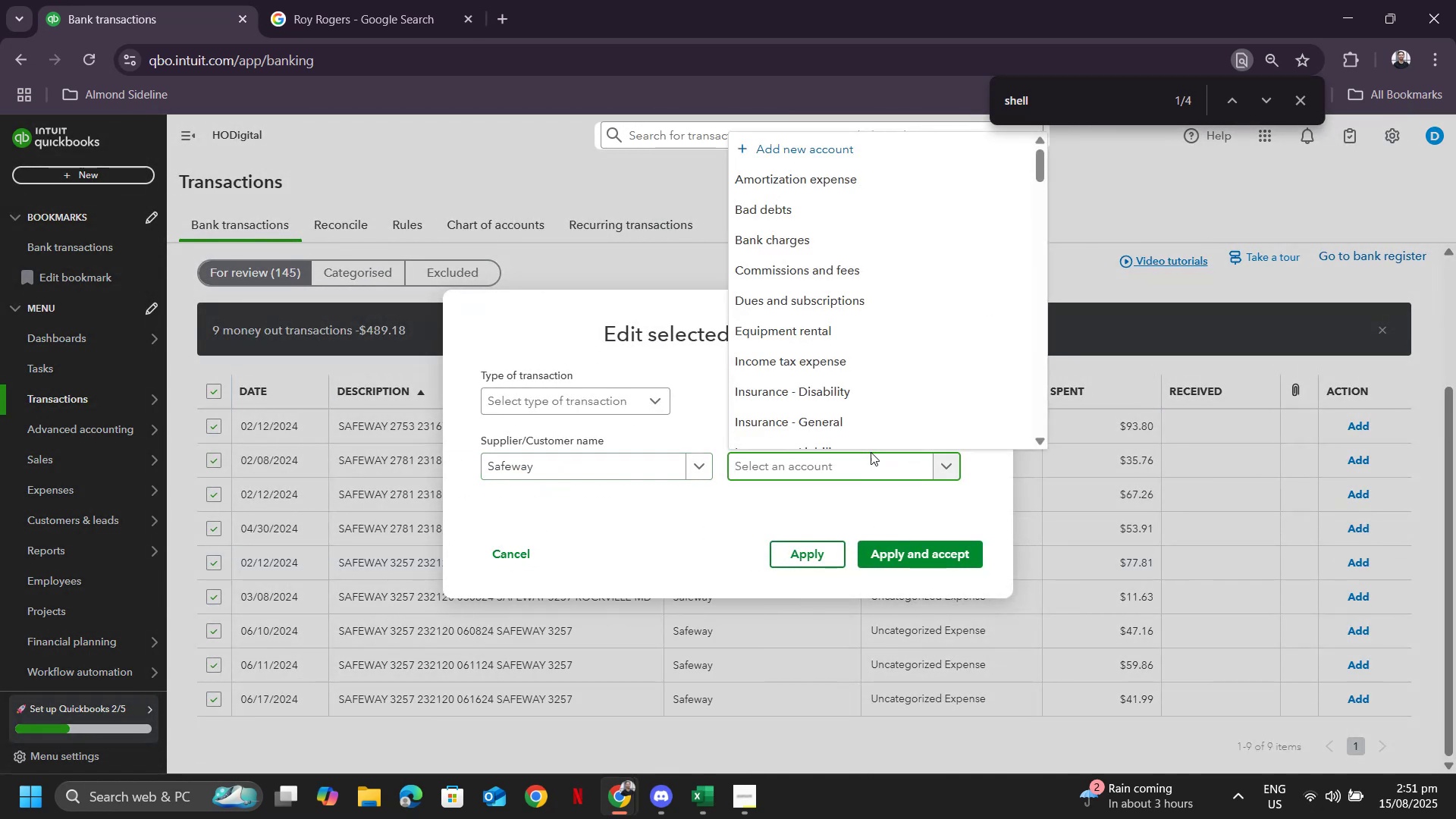 
type(tra)
 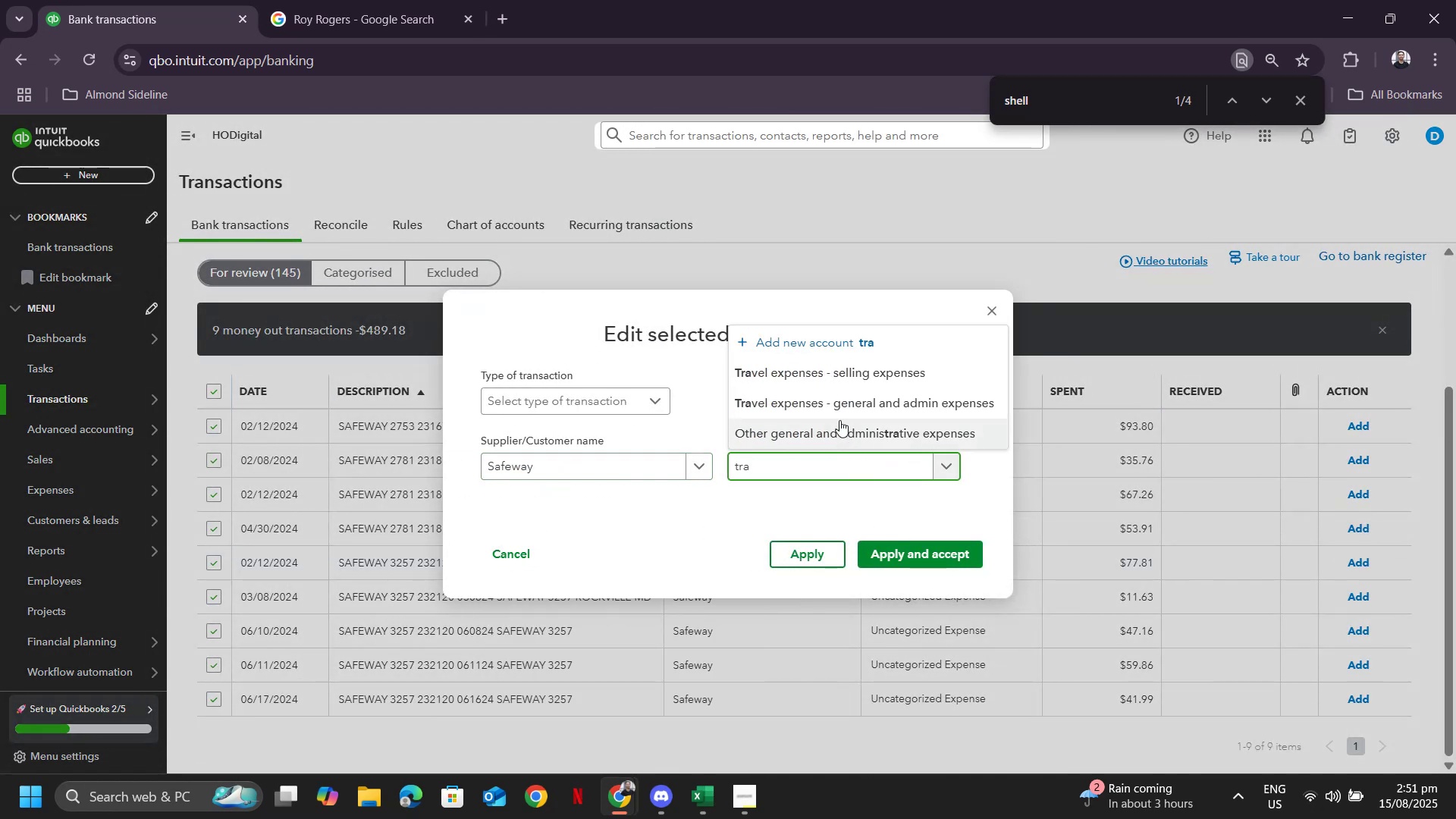 
left_click([833, 403])
 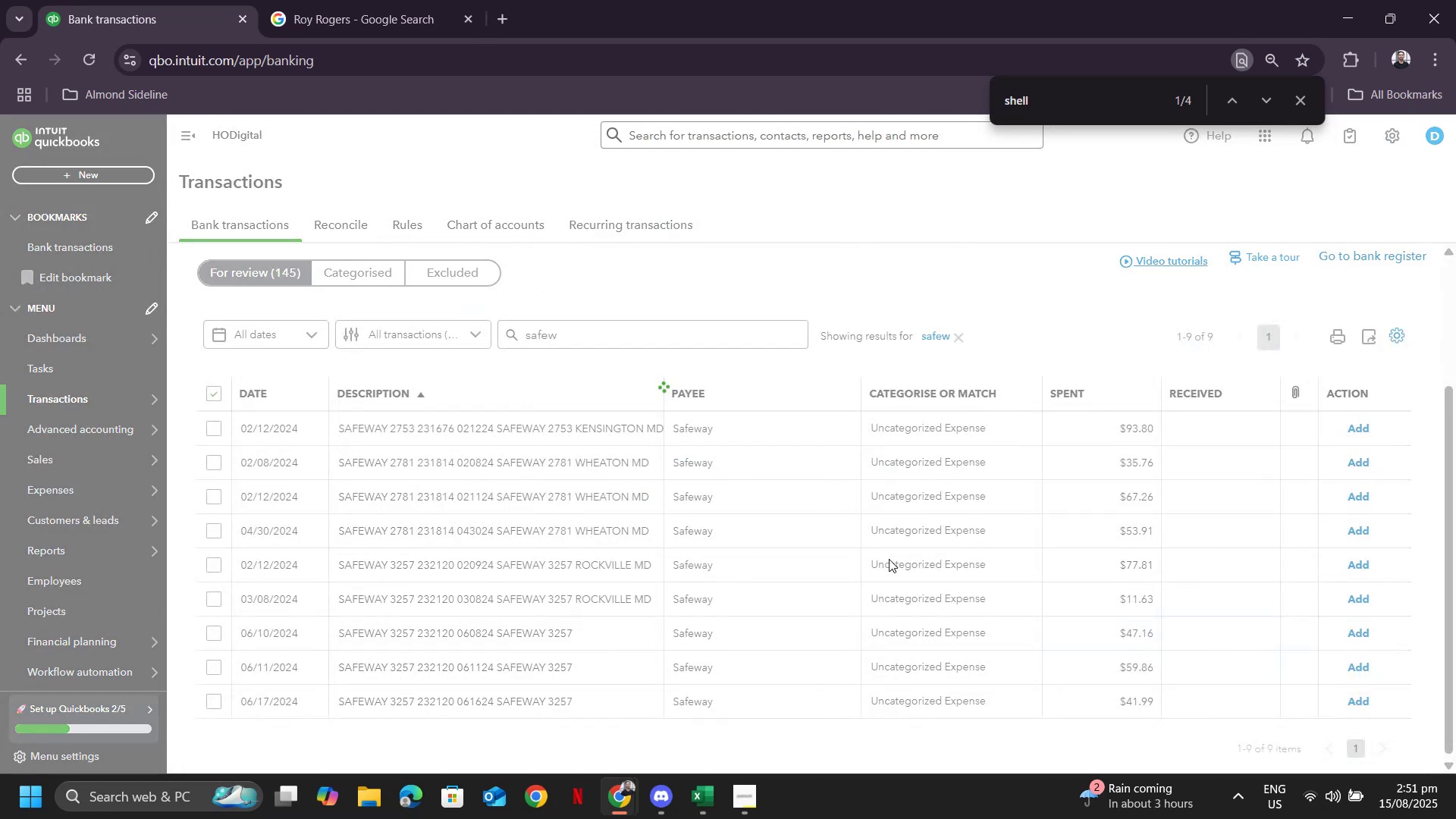 
scroll: coordinate [749, 493], scroll_direction: up, amount: 11.0
 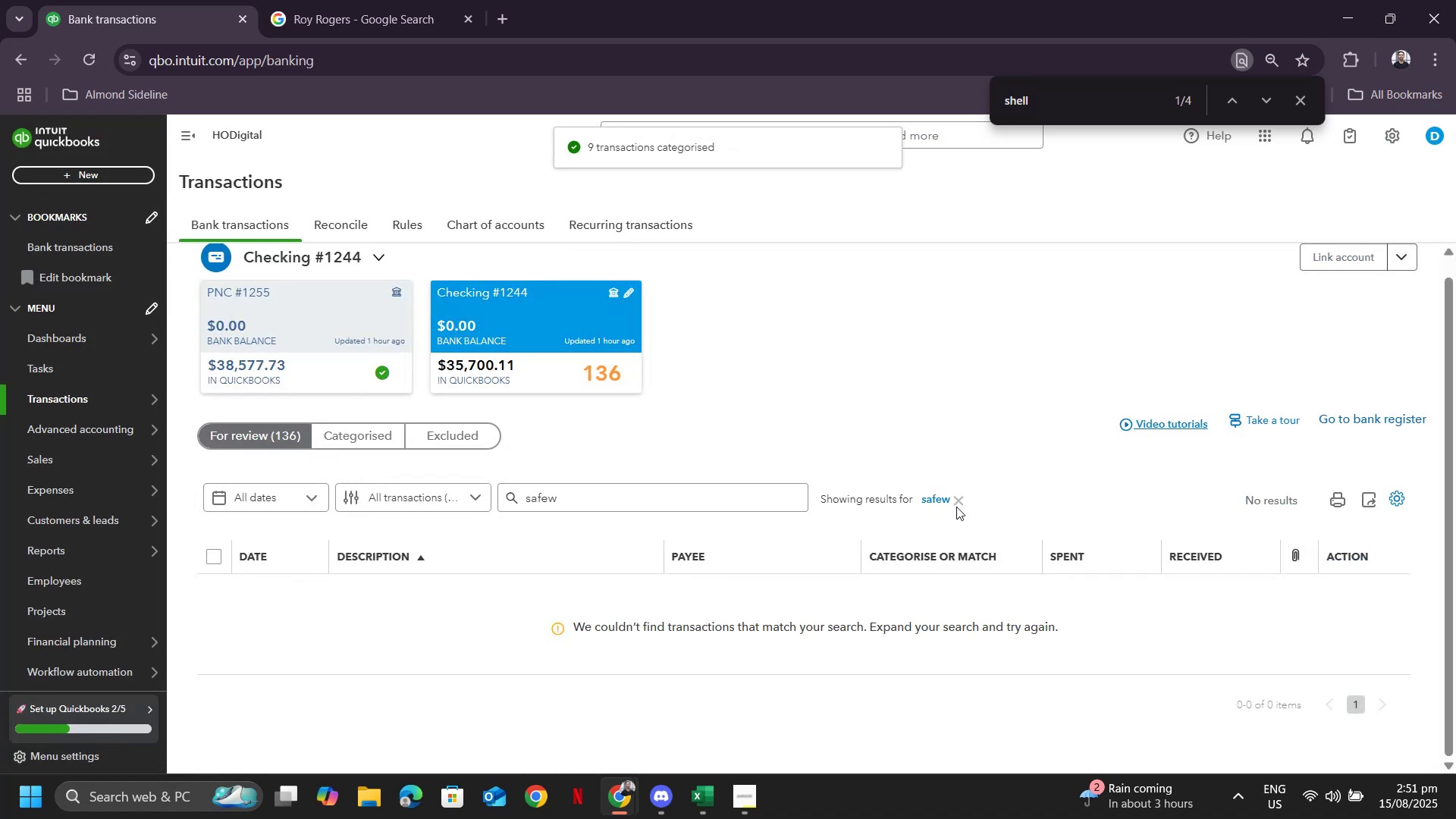 
double_click([955, 497])
 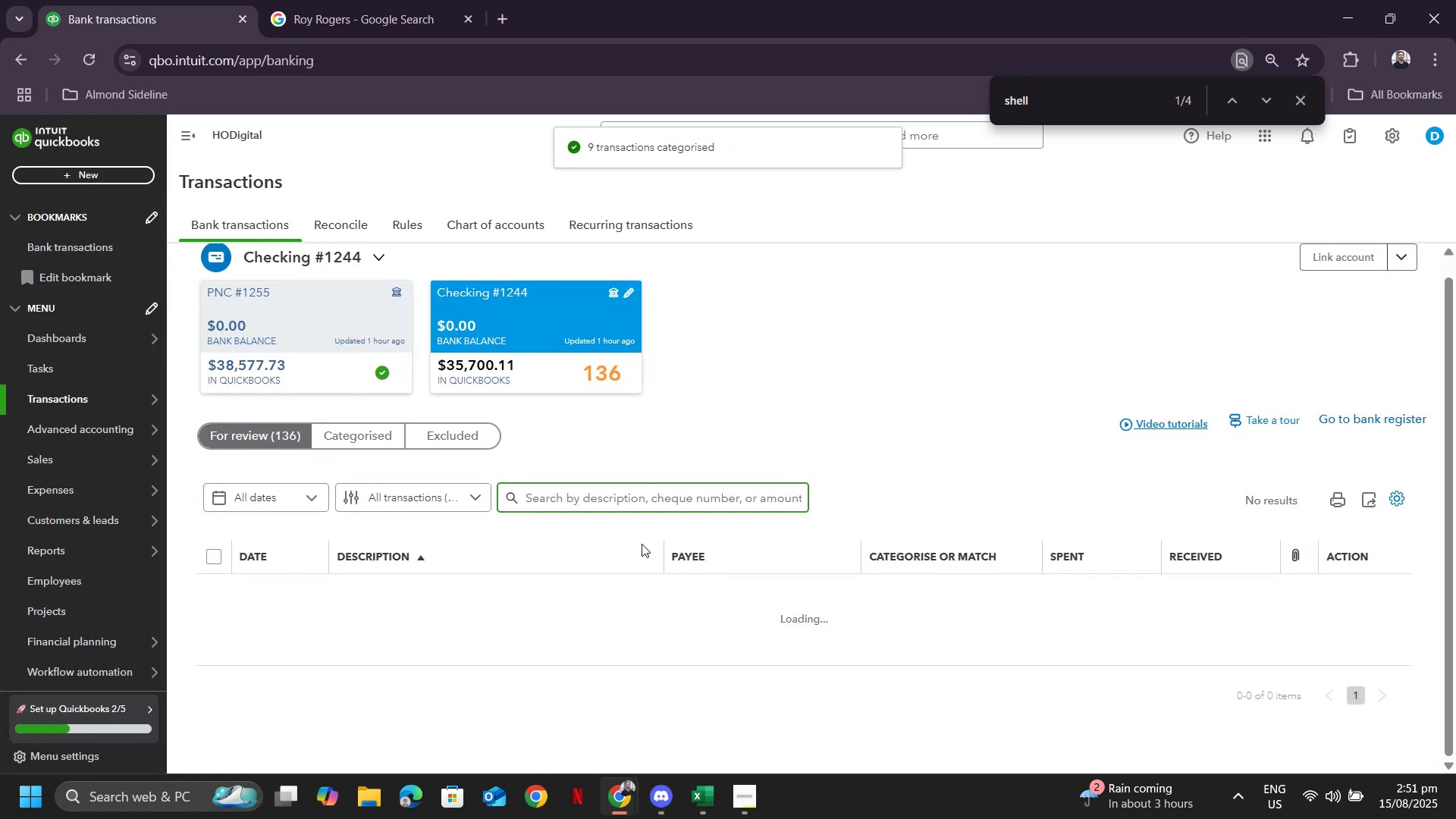 
scroll: coordinate [645, 538], scroll_direction: down, amount: 9.0
 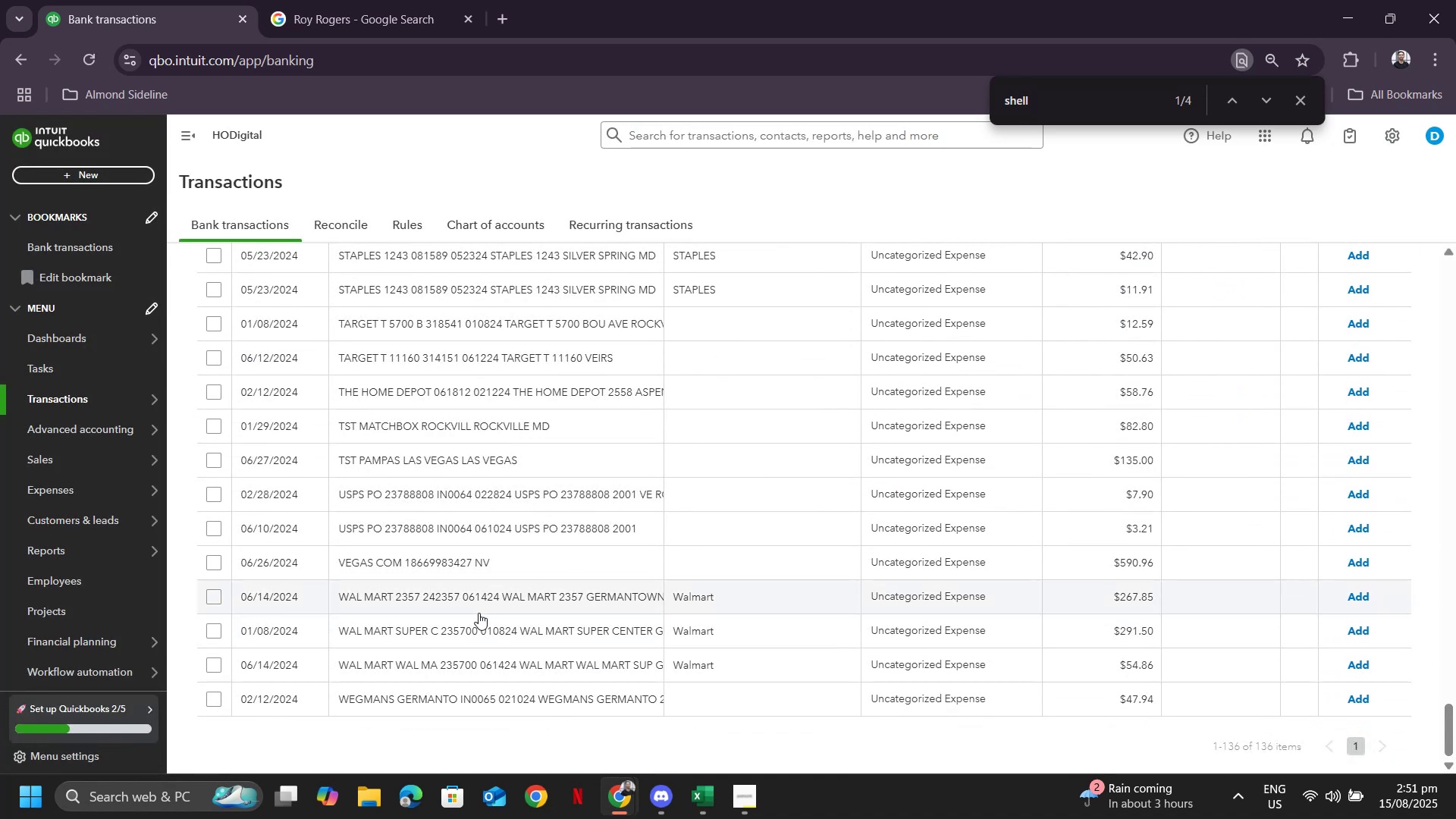 
wait(7.53)
 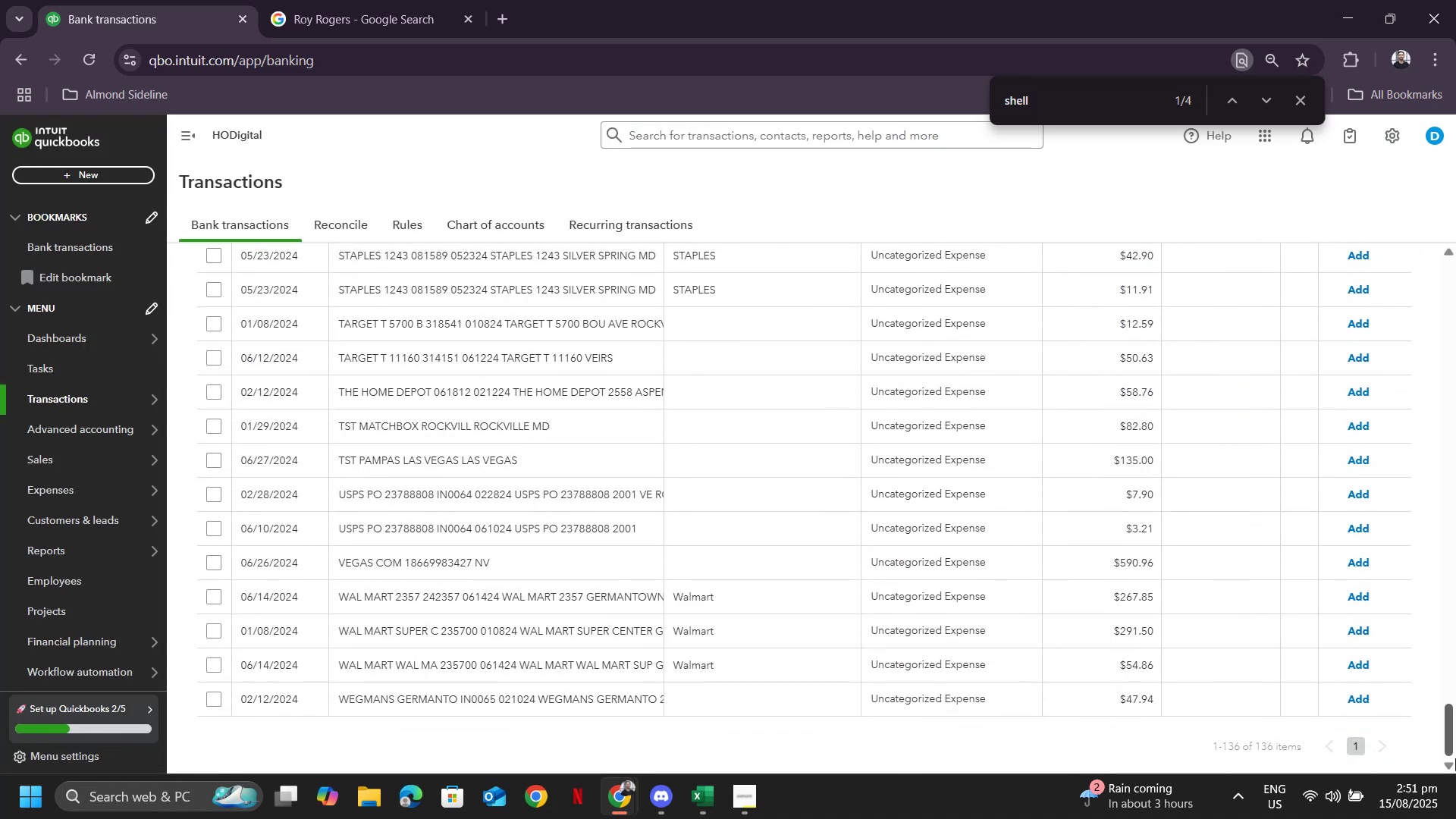 
scroll: coordinate [839, 538], scroll_direction: up, amount: 53.0
 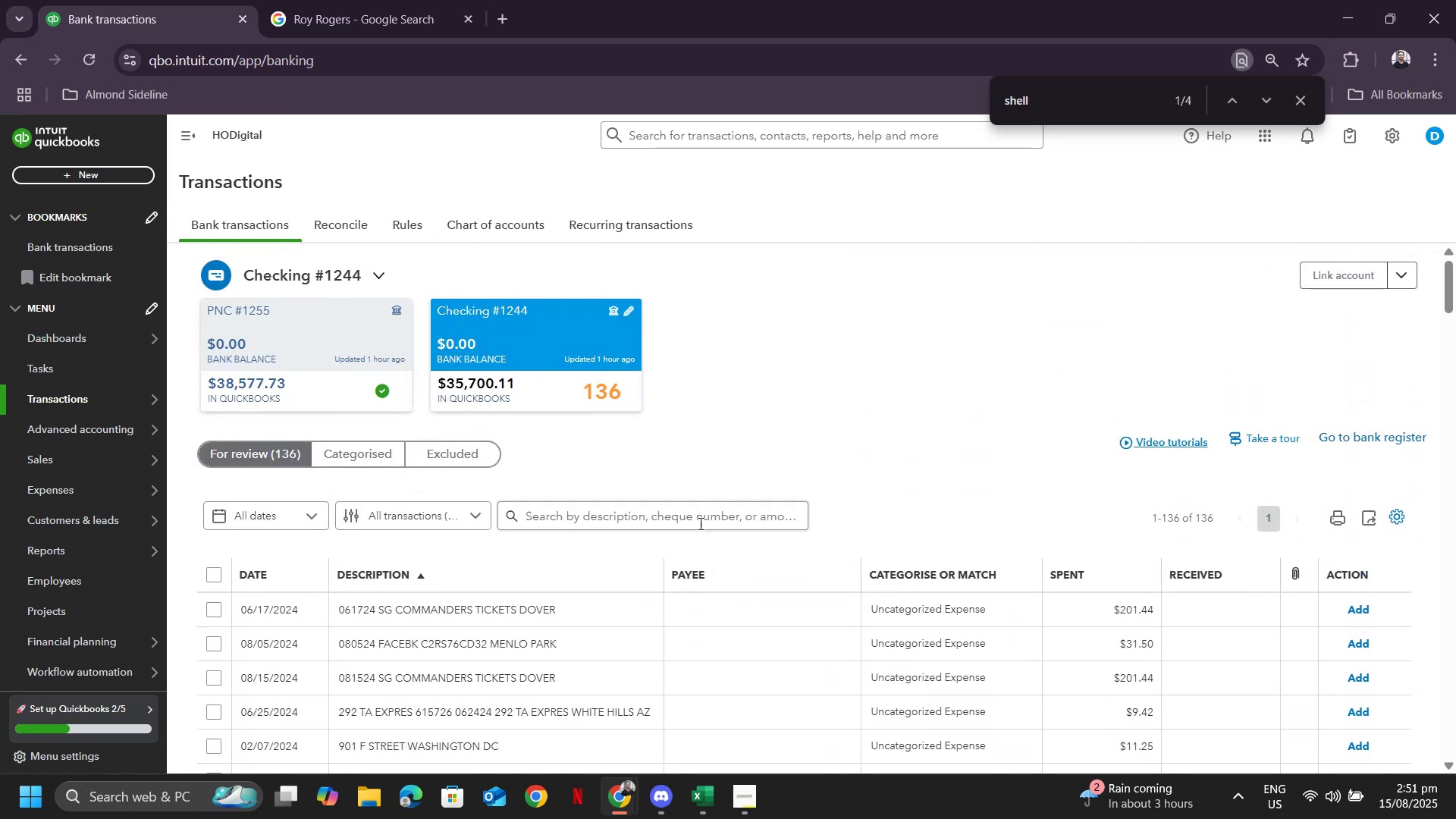 
left_click([689, 521])
 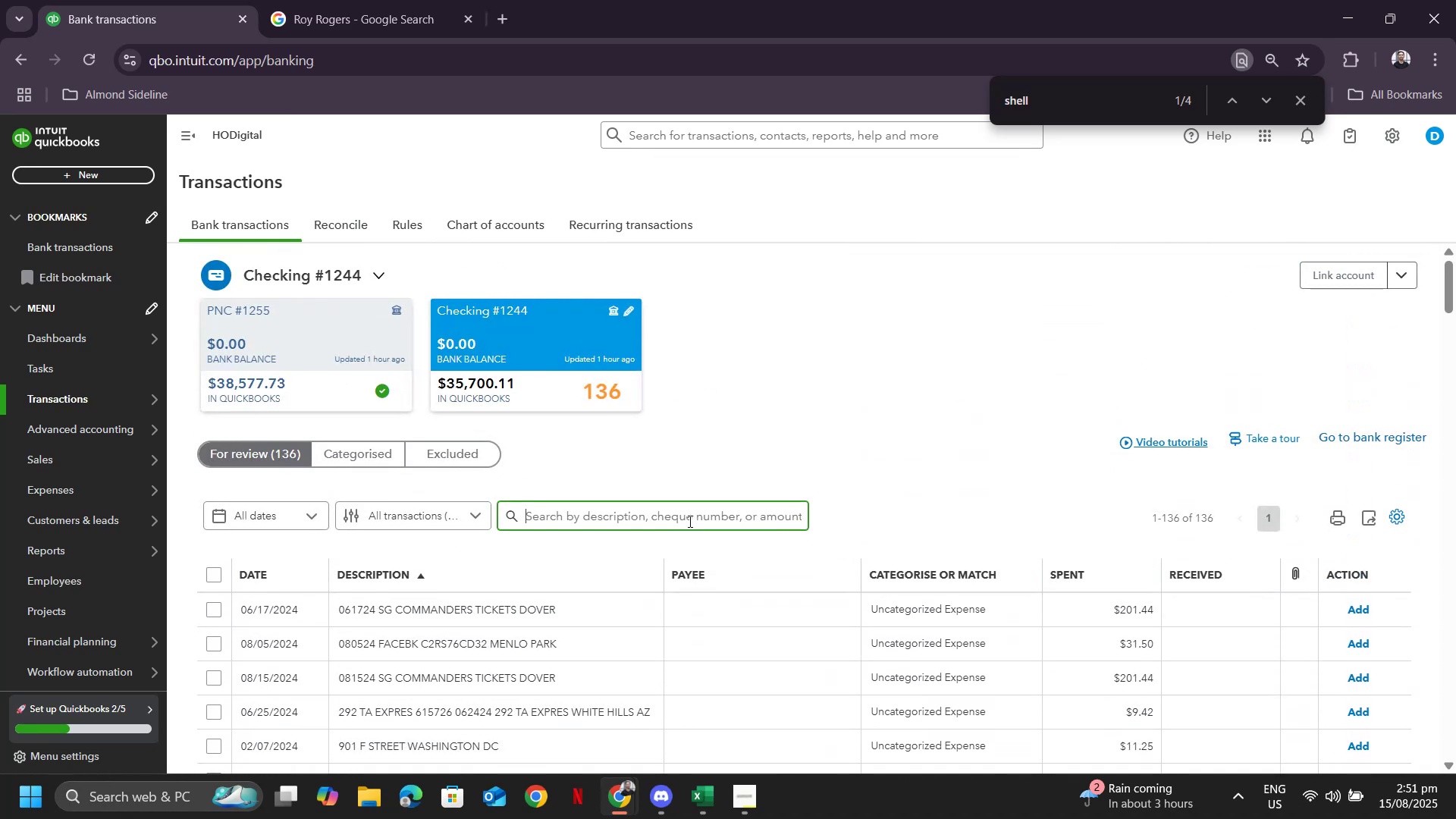 
type(wal)
 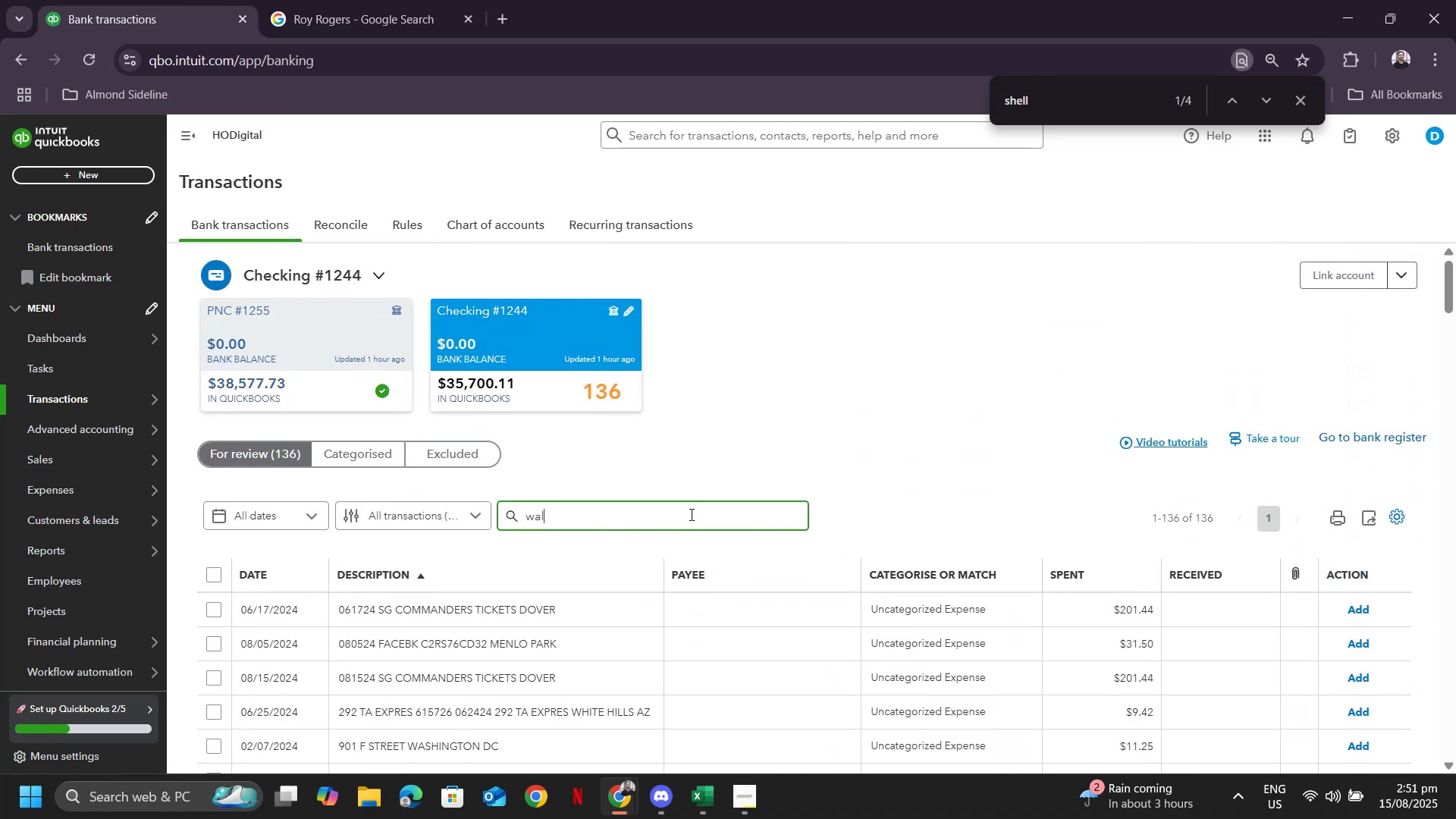 
key(Enter)
 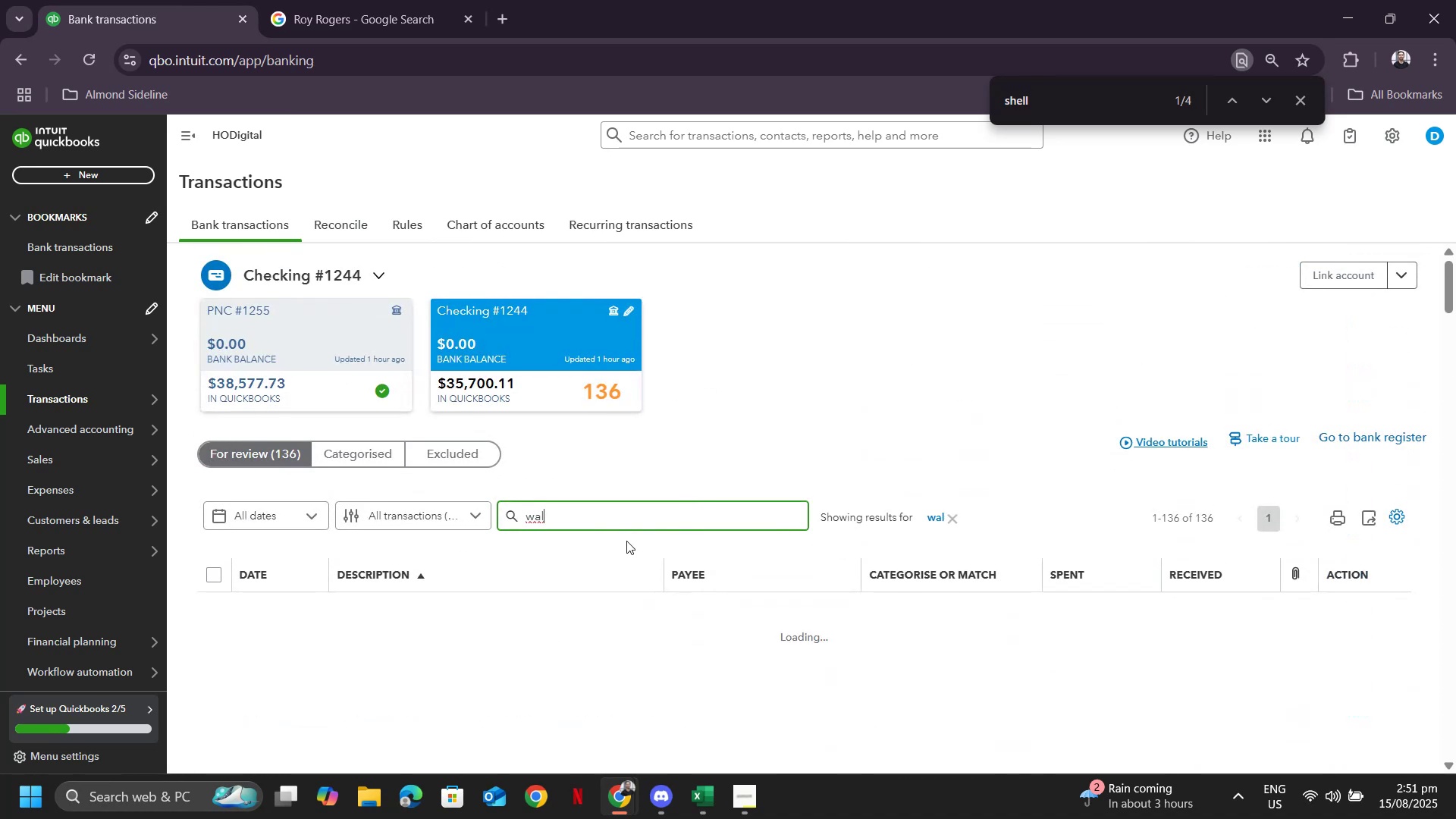 
scroll: coordinate [589, 540], scroll_direction: down, amount: 3.0
 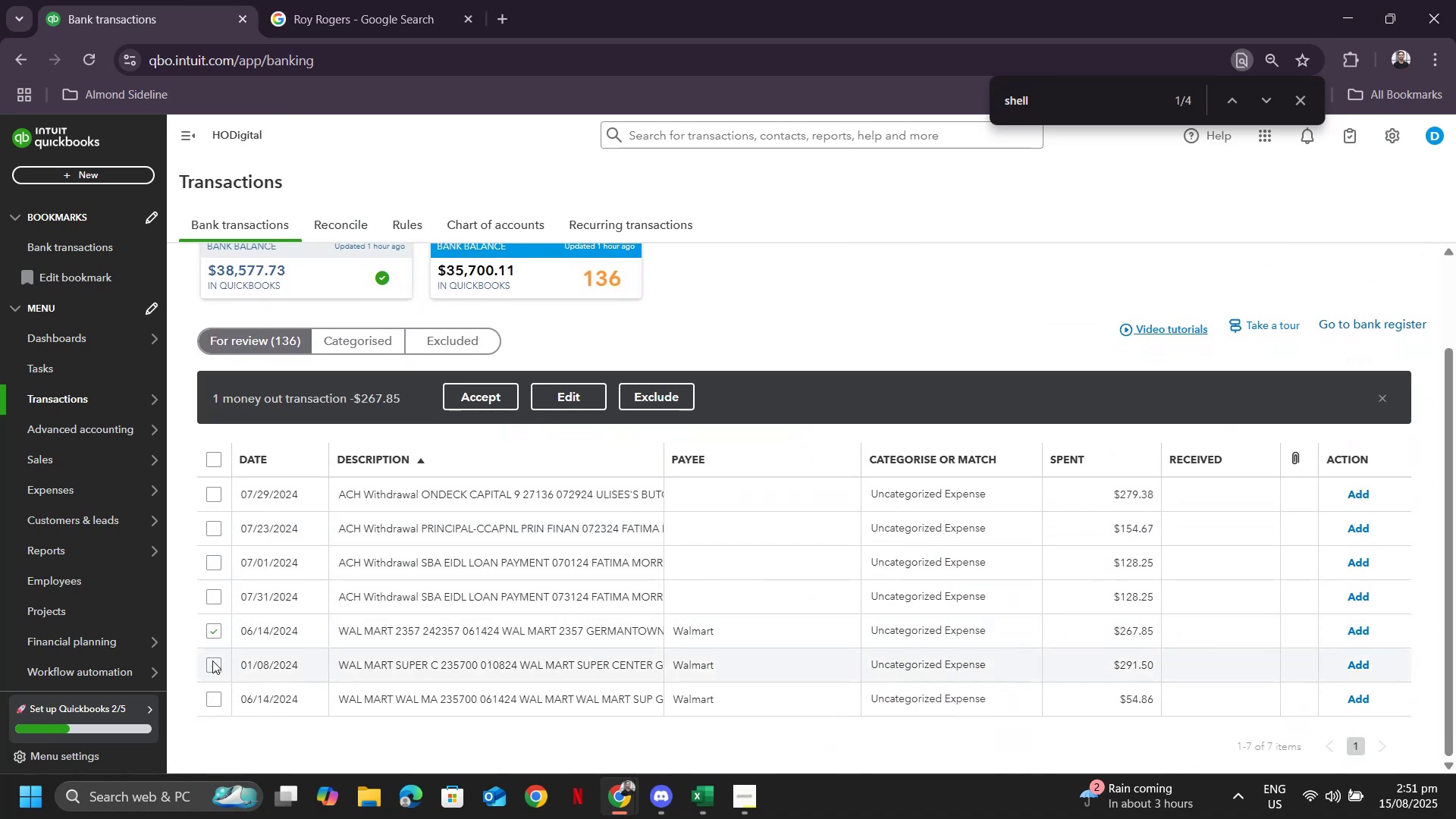 
left_click([215, 698])
 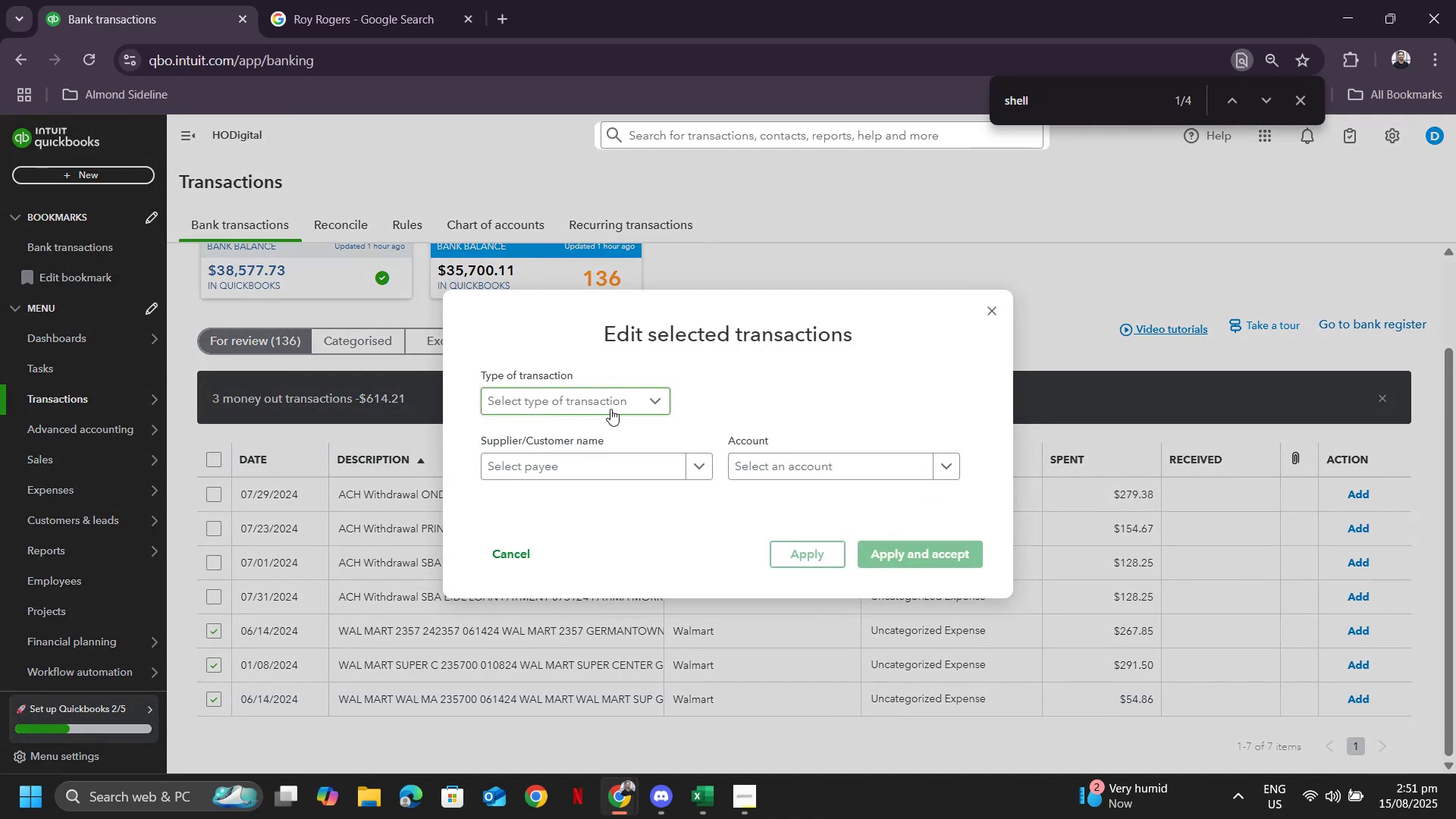 
left_click([604, 474])
 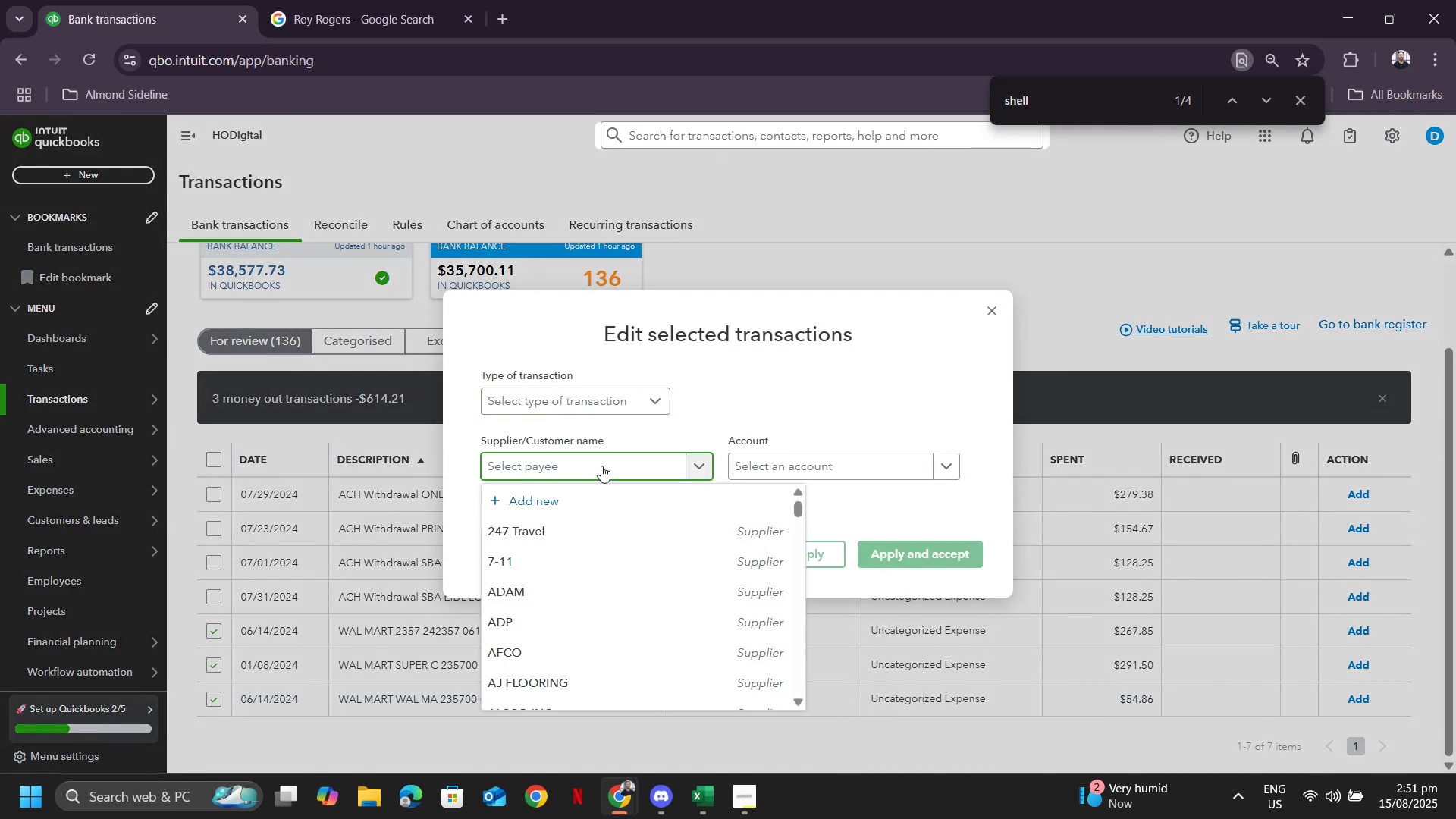 
type(walm)
 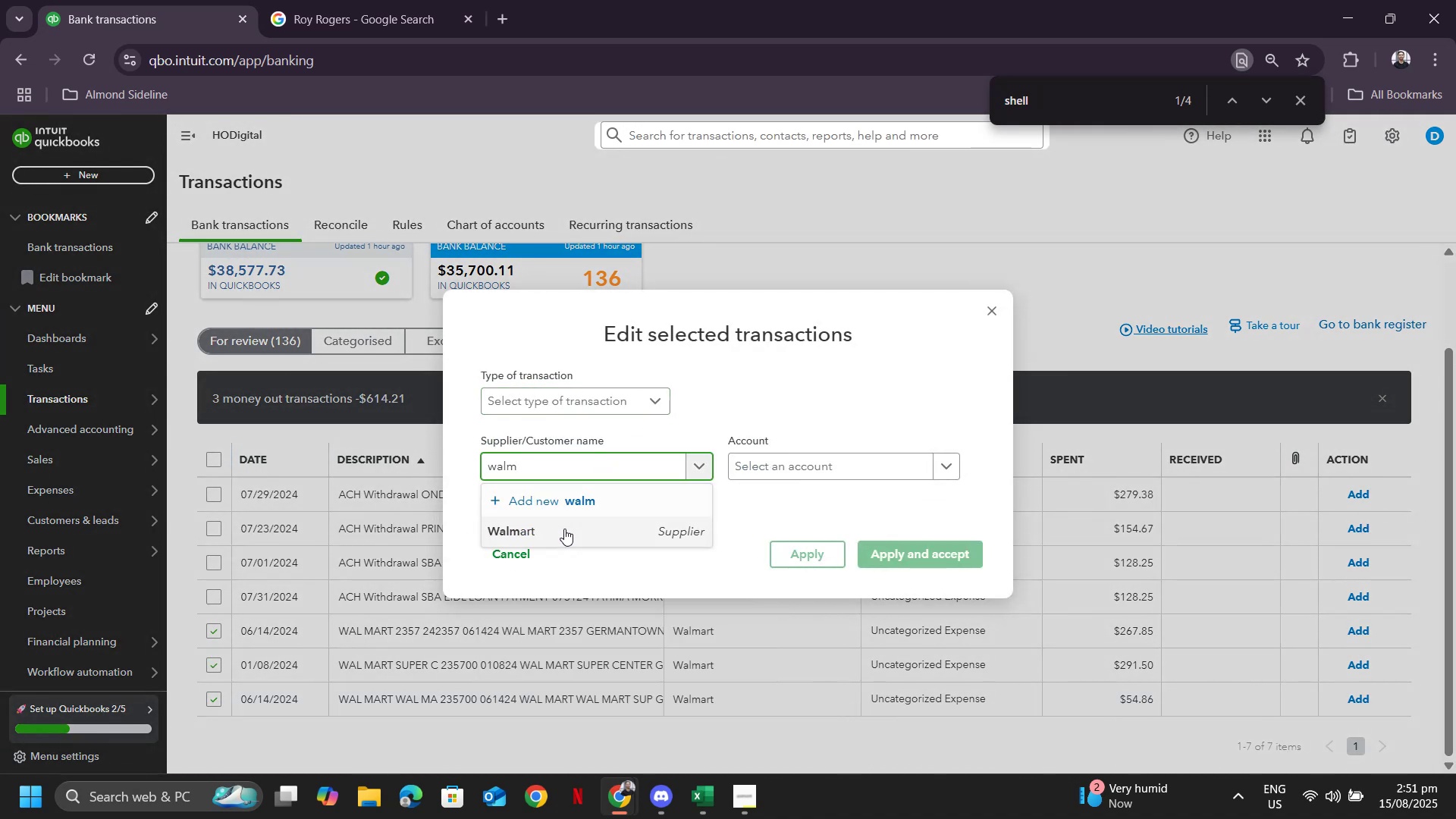 
left_click([560, 532])
 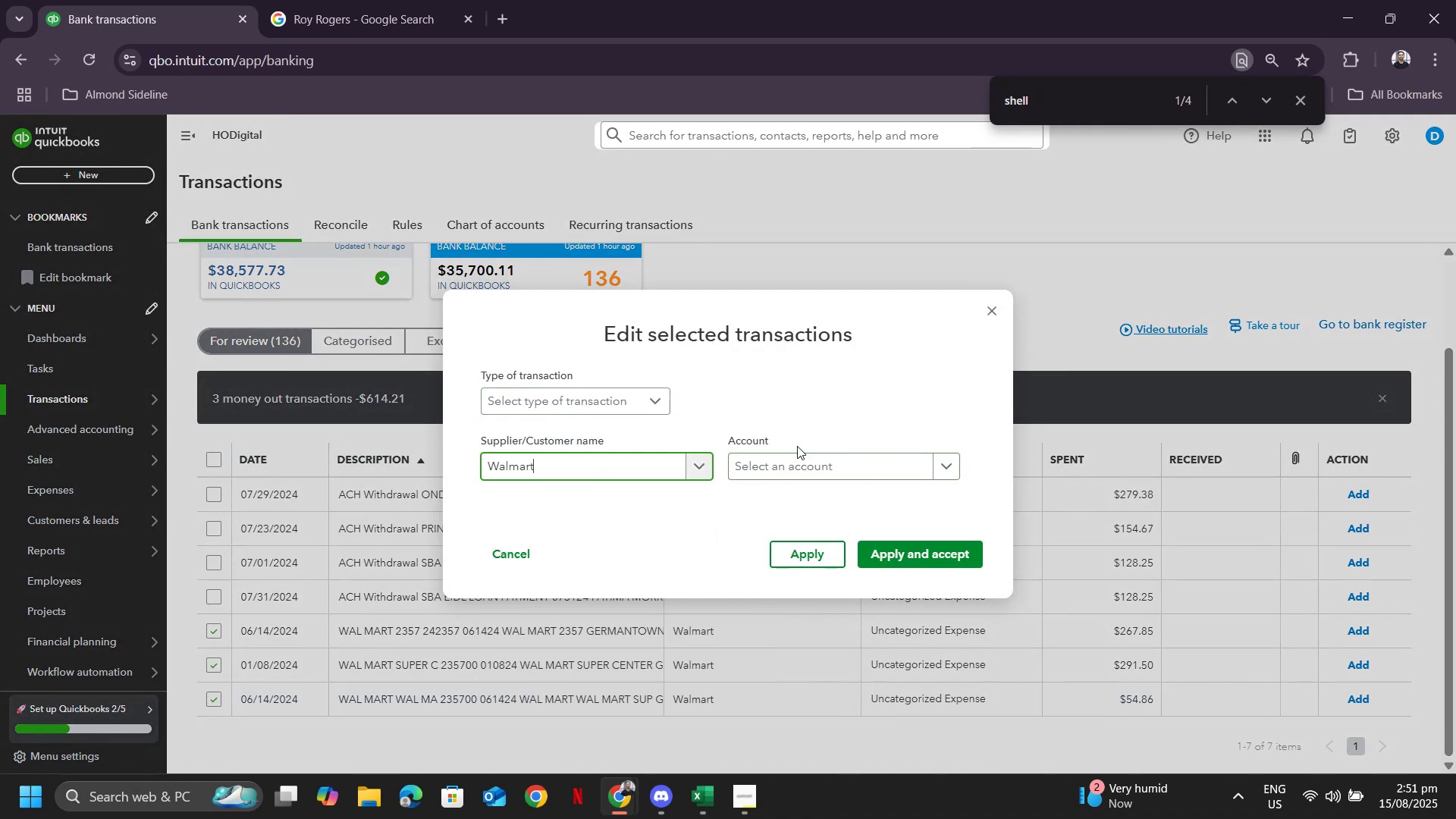 
double_click([797, 446])
 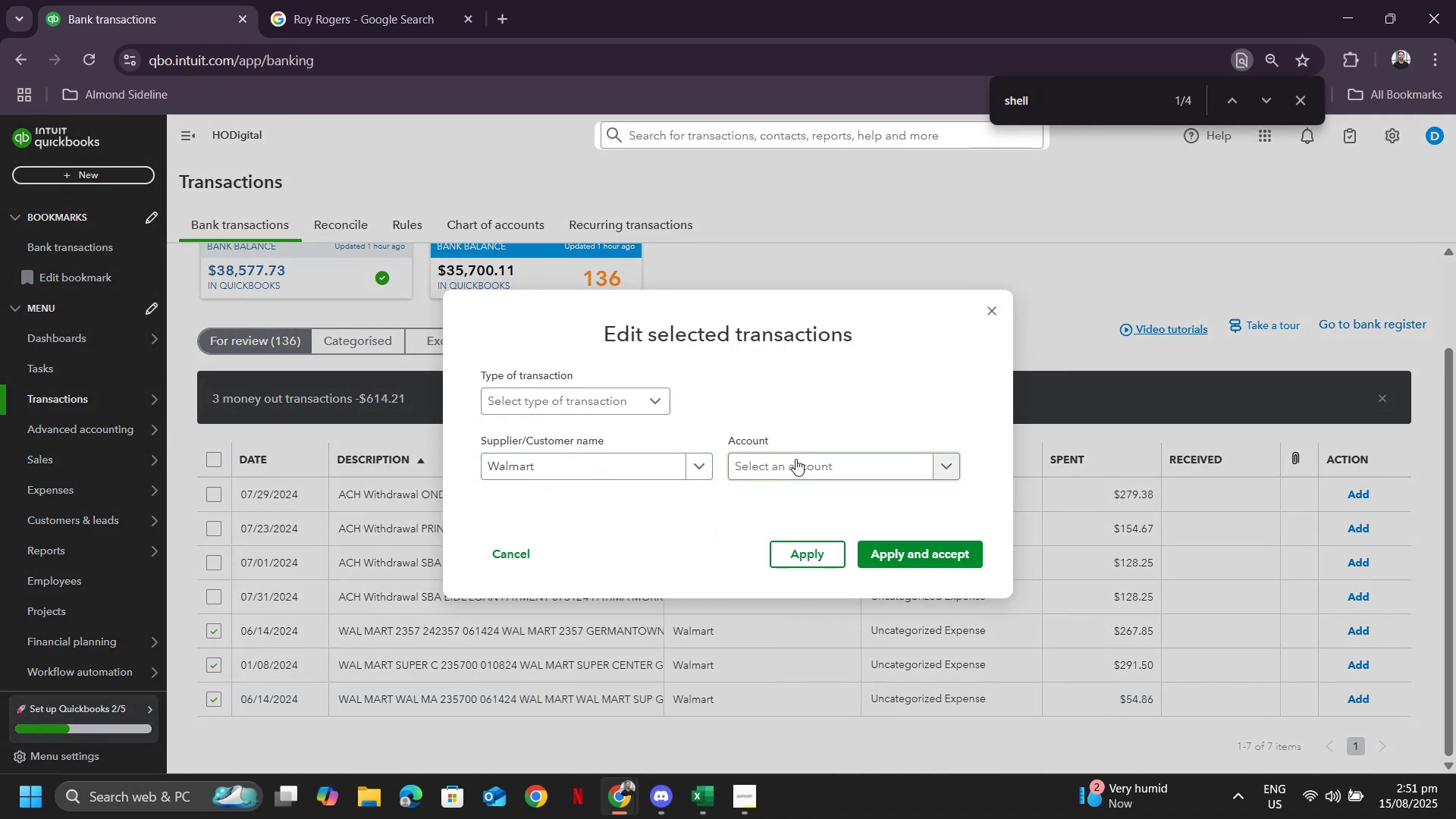 
triple_click([795, 459])
 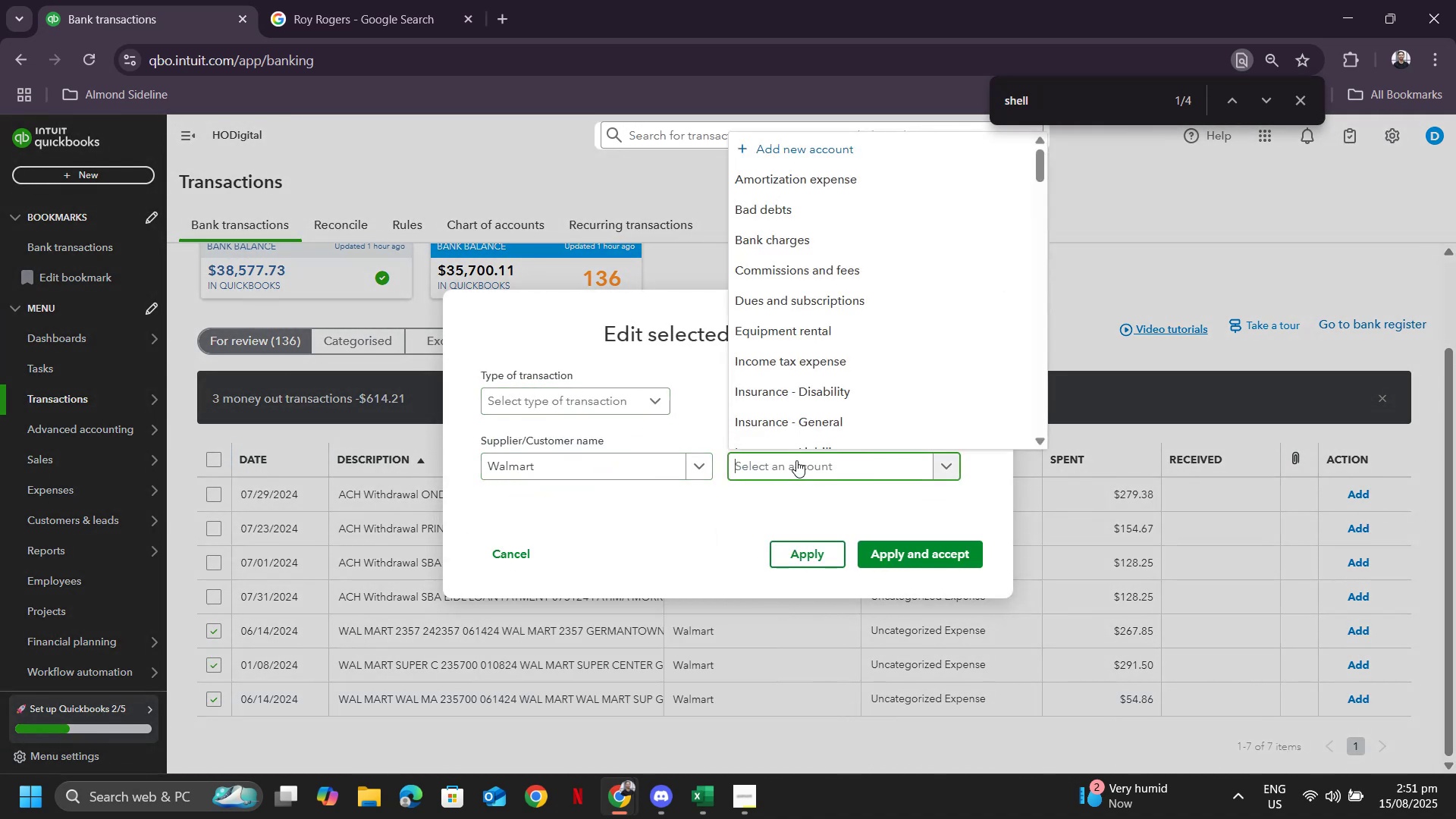 
type(supp)
 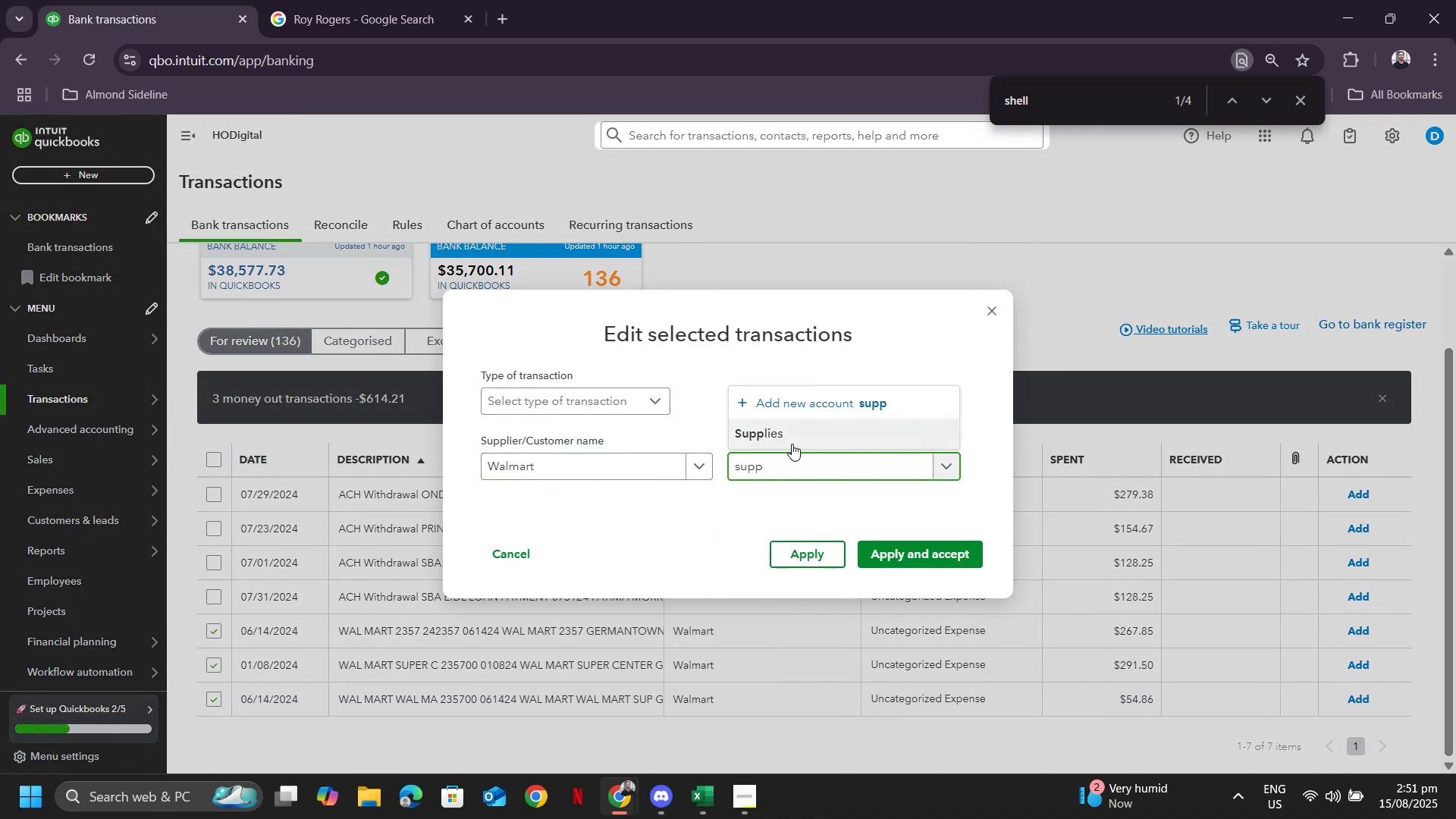 
left_click([792, 443])
 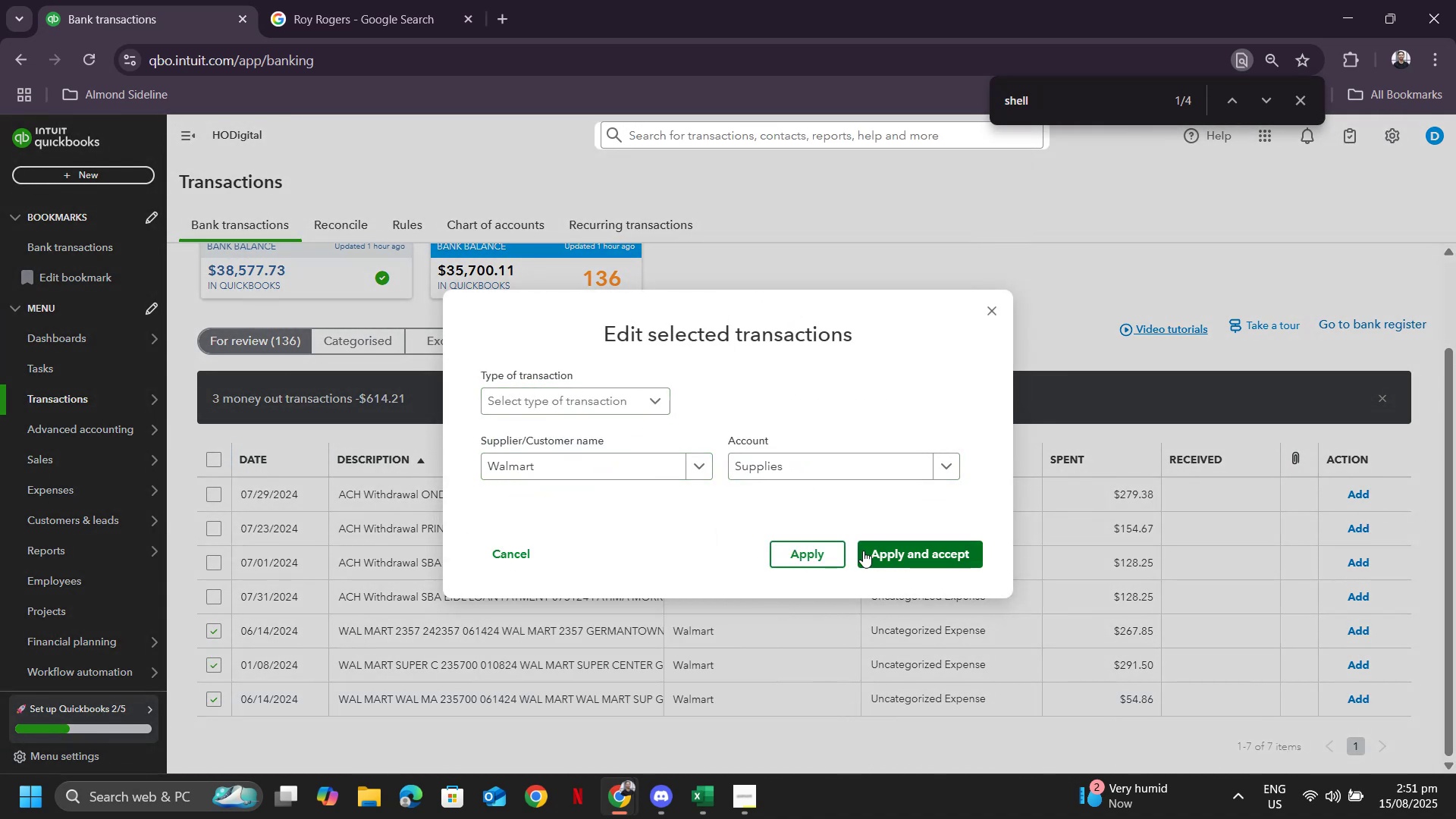 
left_click([864, 551])
 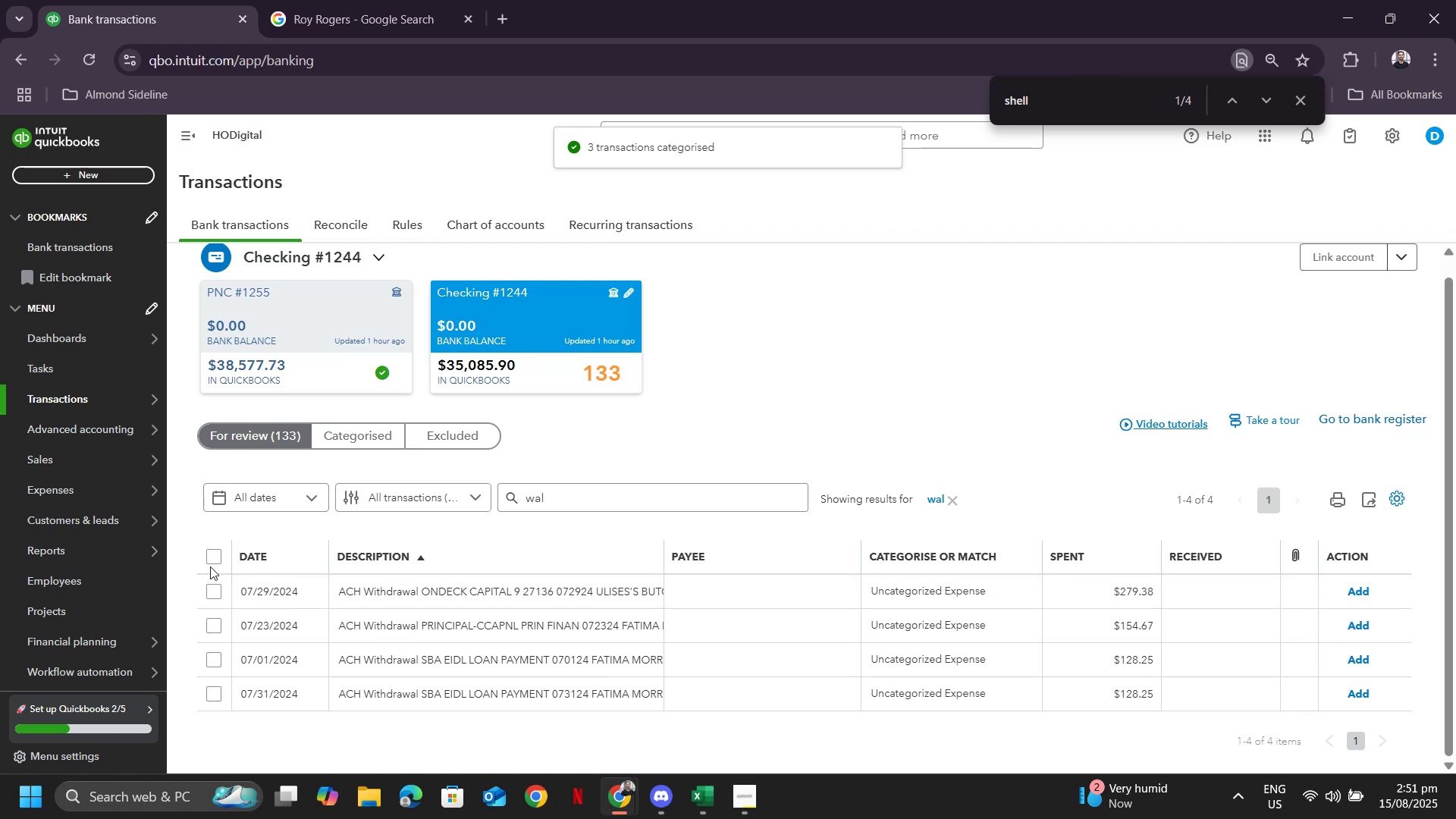 
left_click([210, 566])
 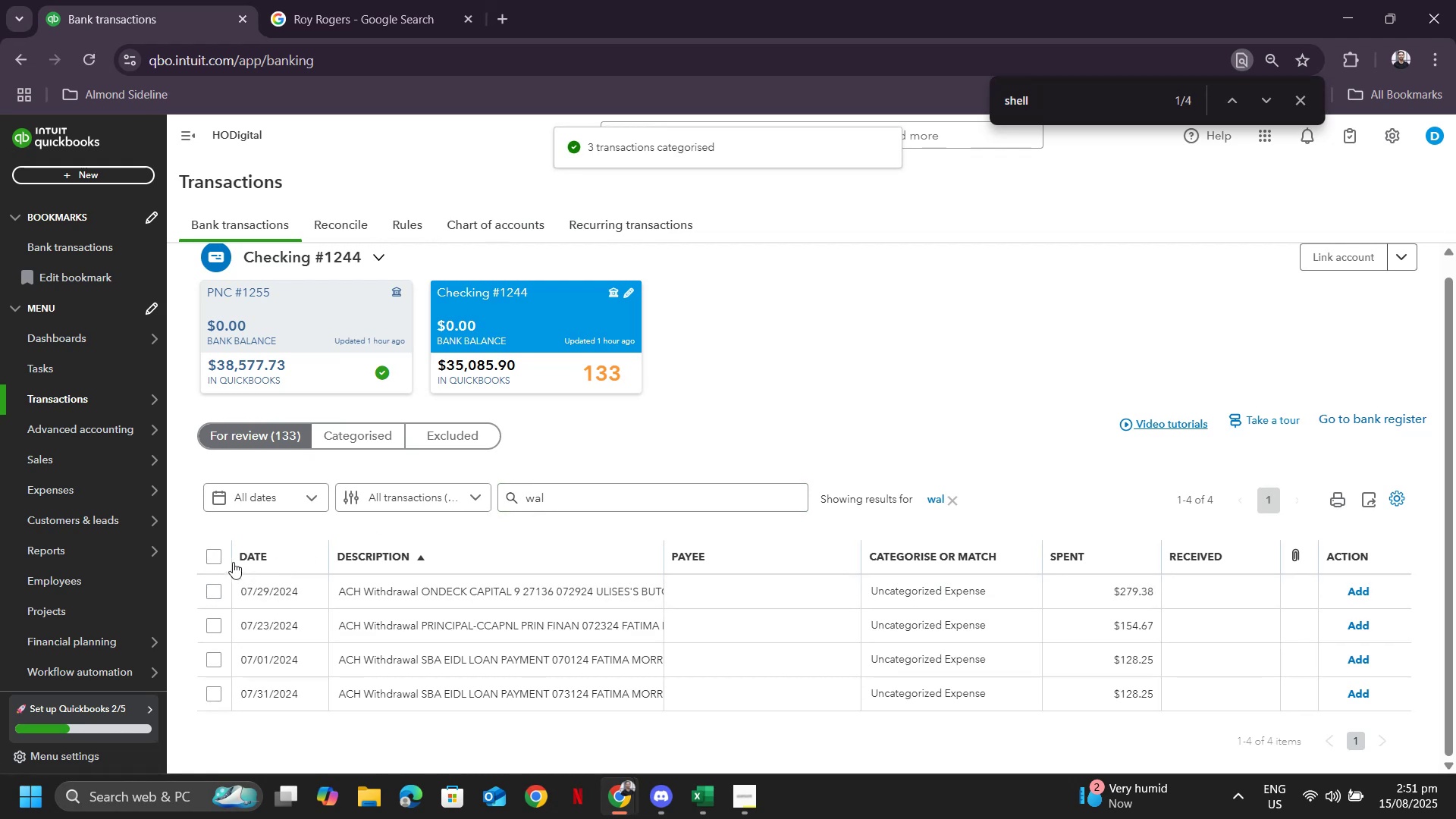 
left_click([217, 557])
 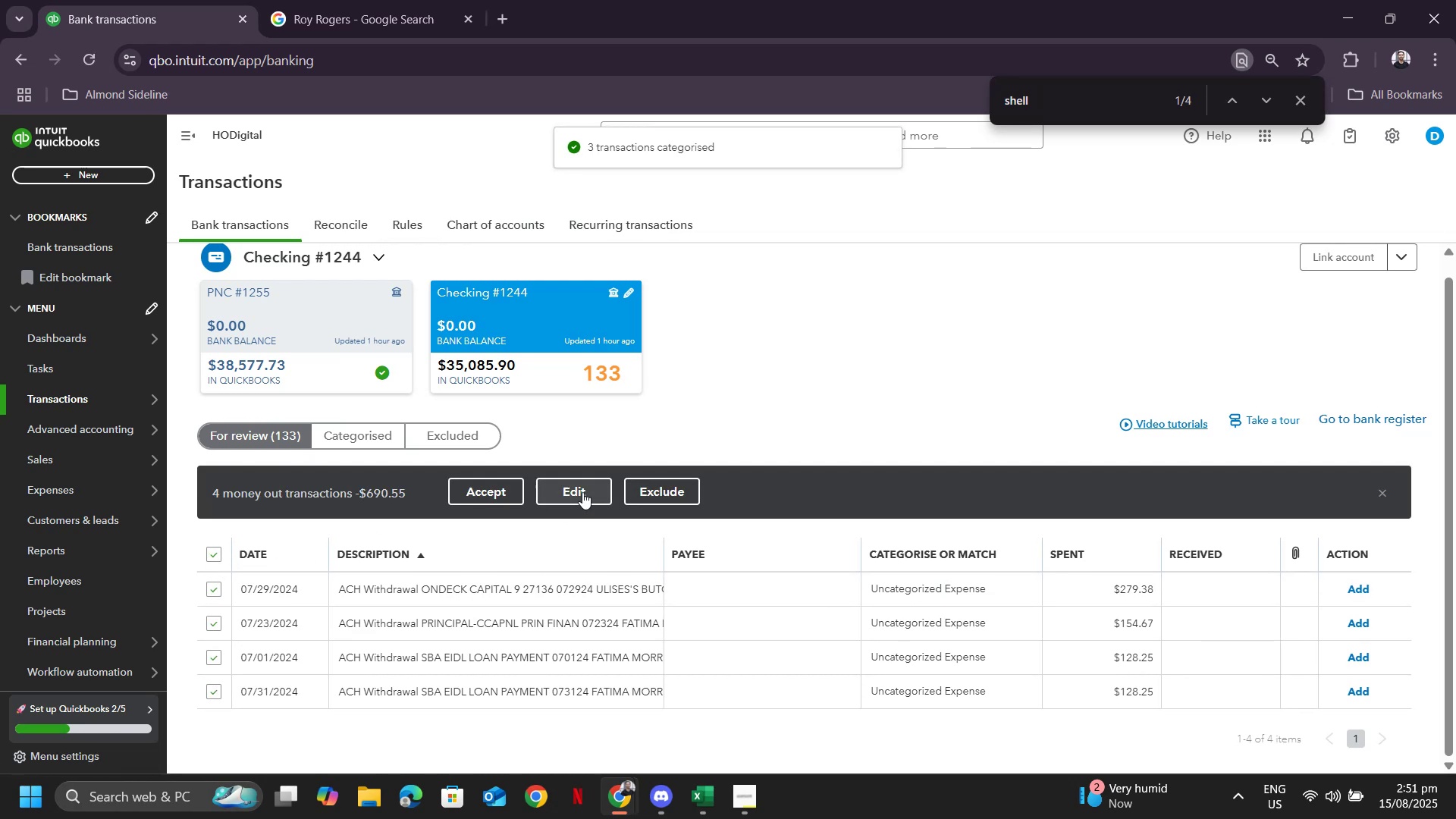 
left_click([582, 492])
 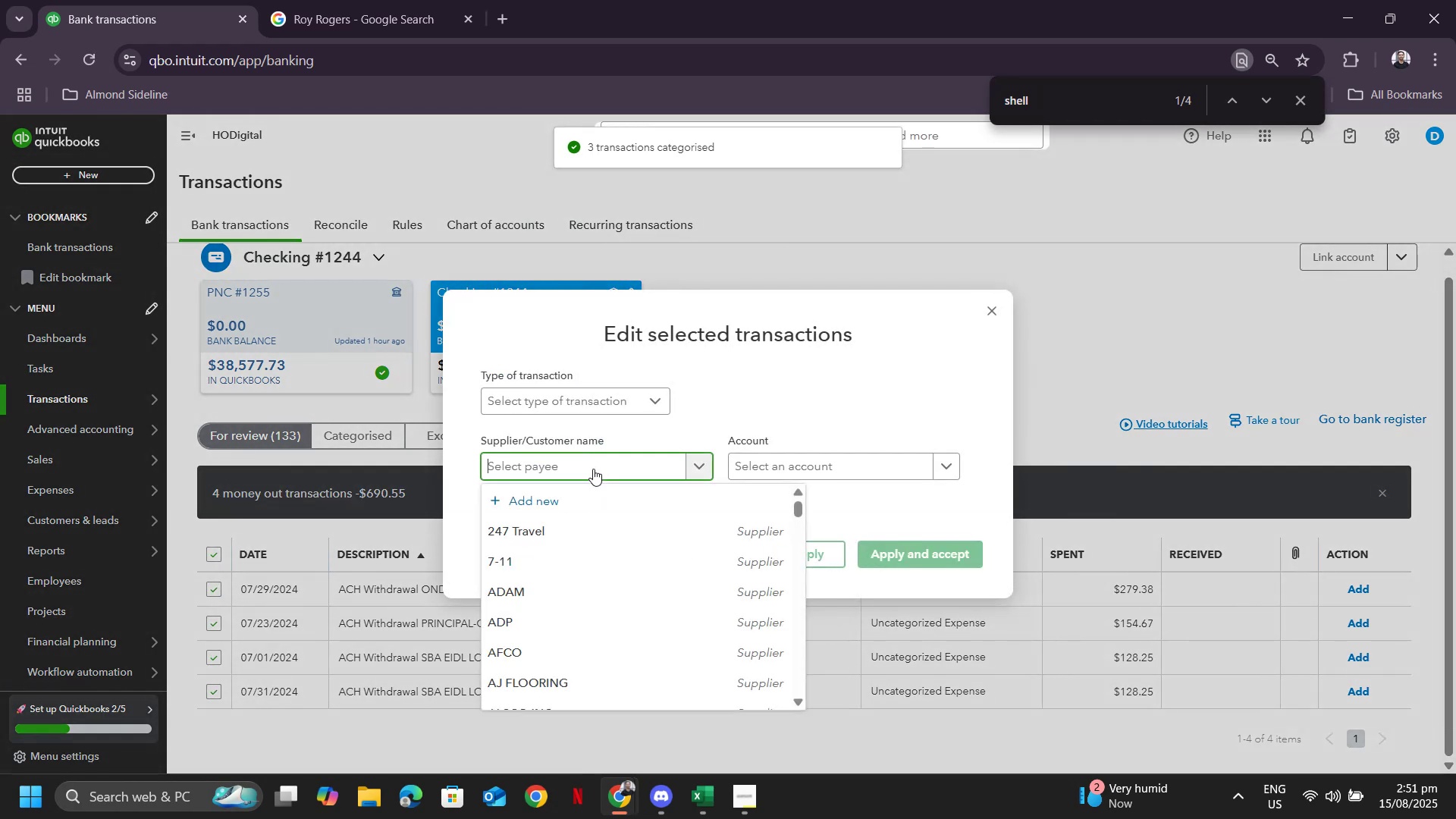 
scroll: coordinate [588, 619], scroll_direction: down, amount: 27.0
 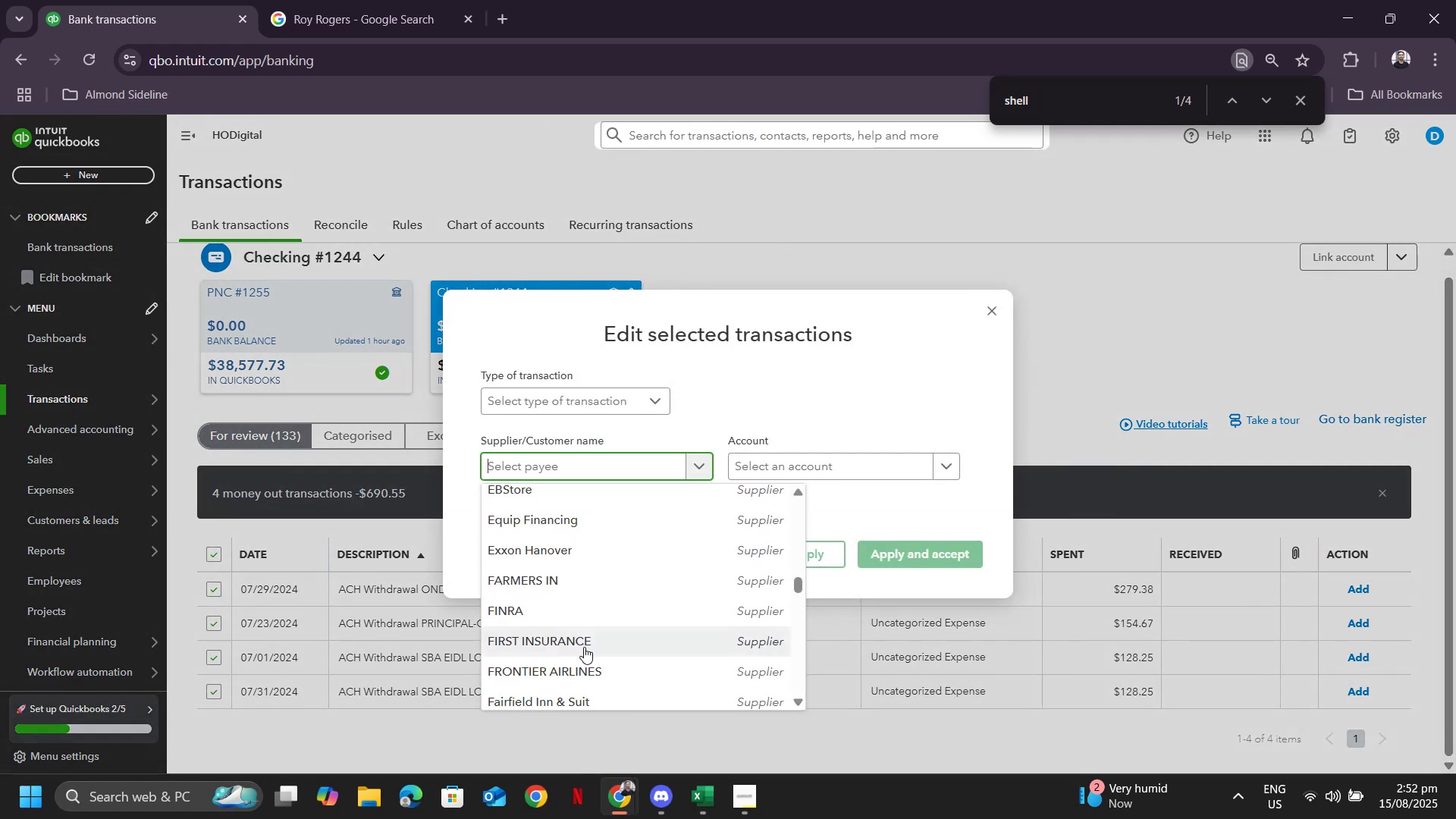 
left_click([584, 647])
 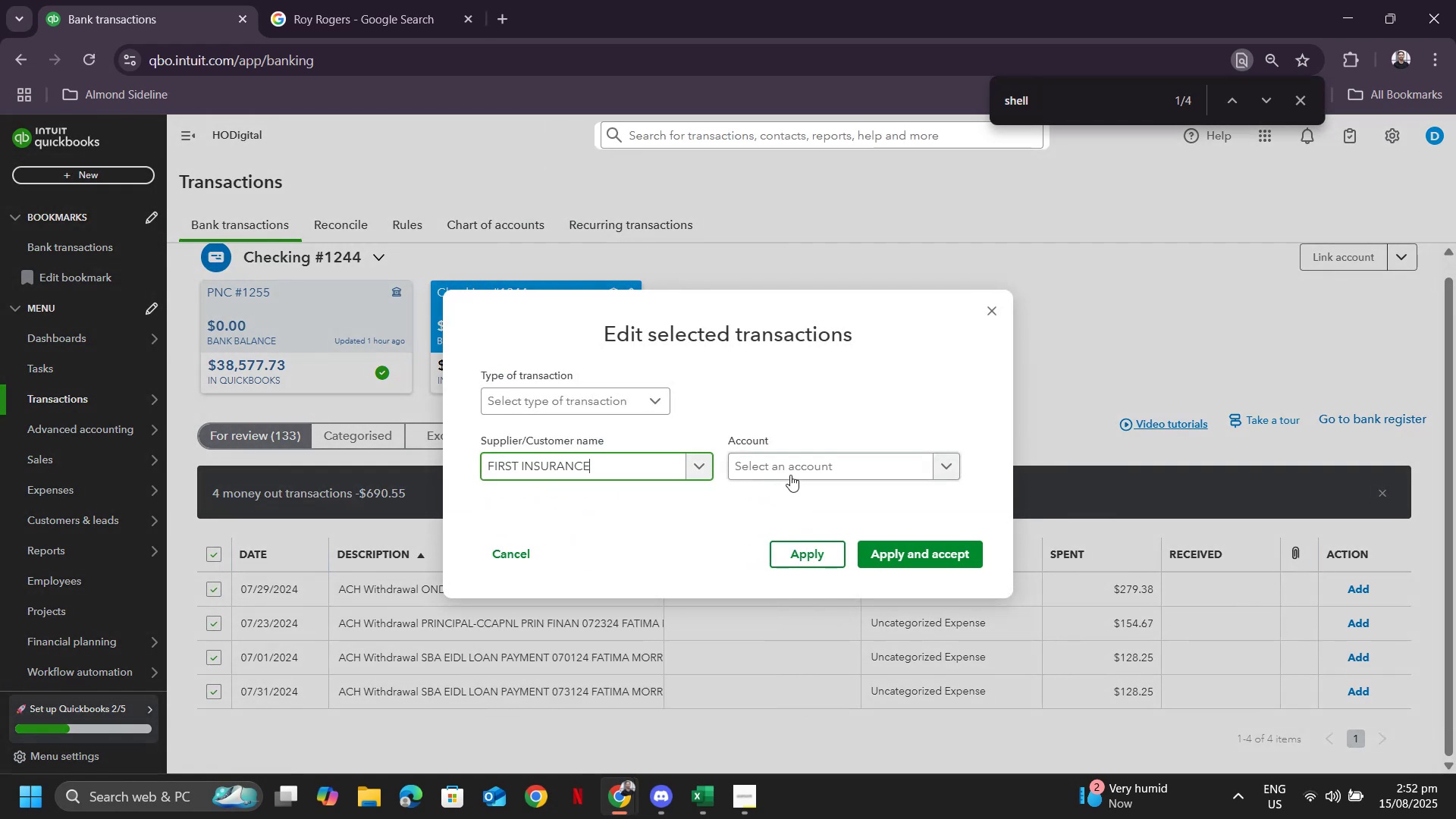 
left_click([790, 471])
 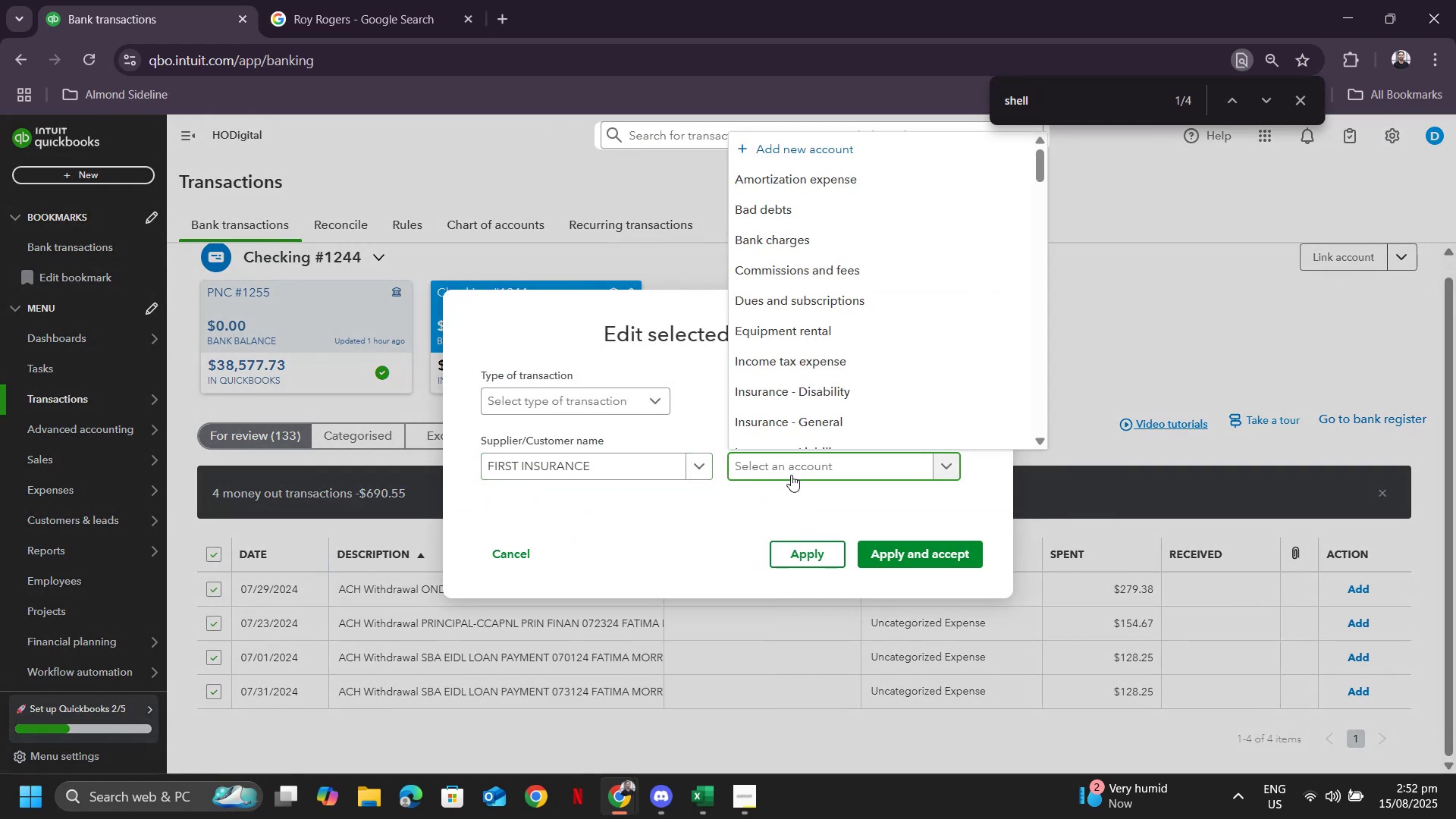 
type(cust)
 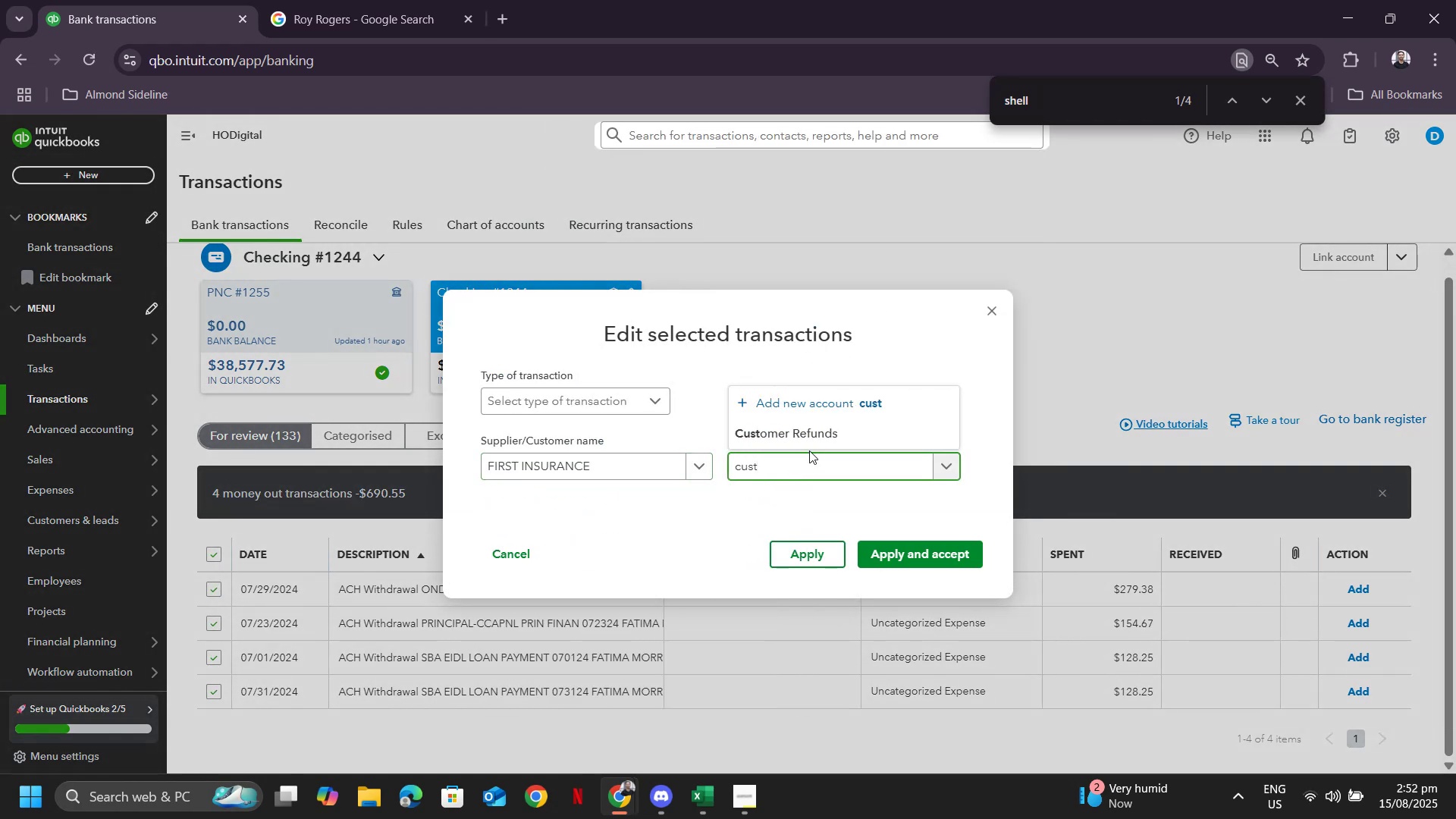 
left_click([811, 439])
 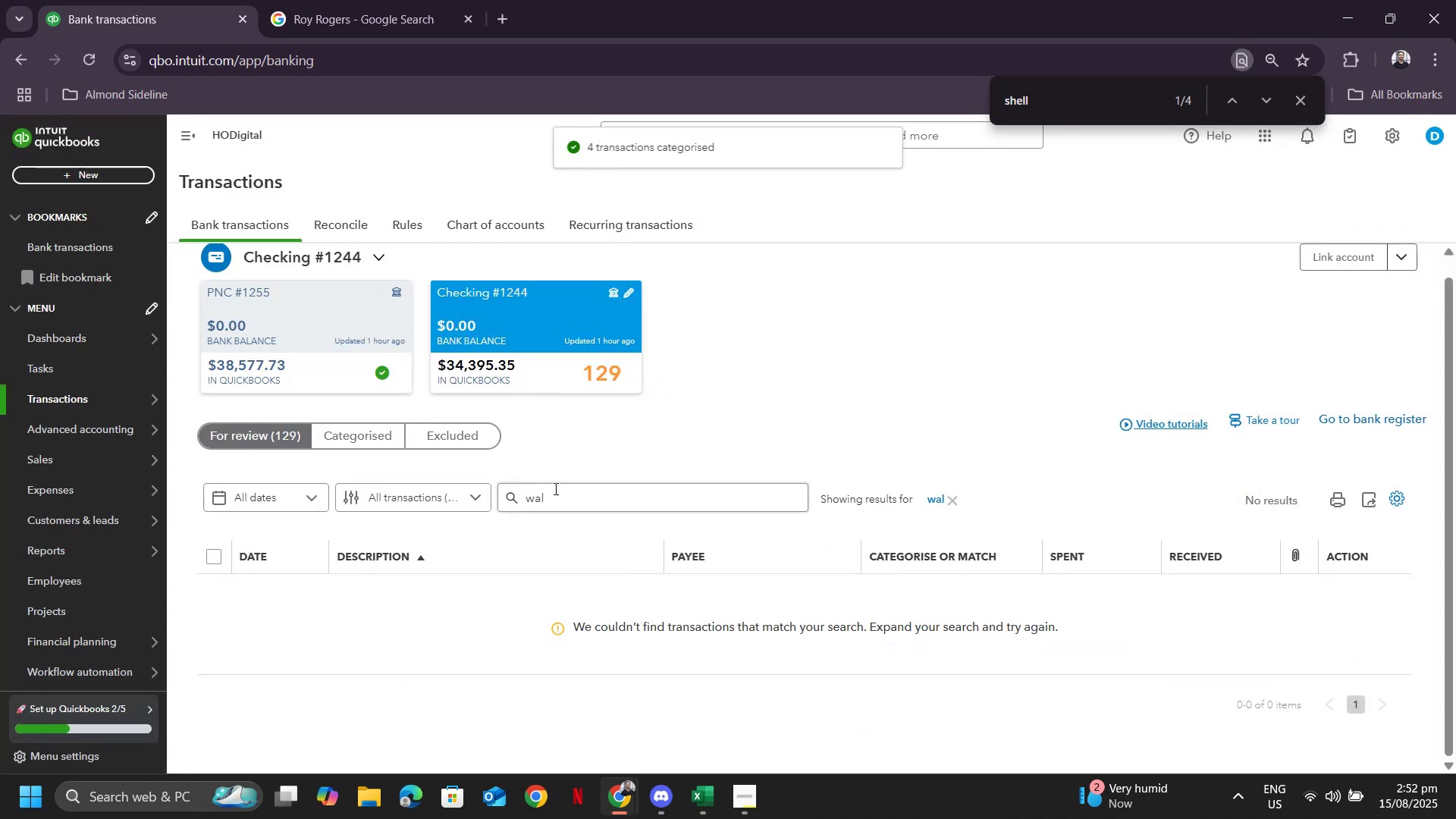 
left_click([943, 494])
 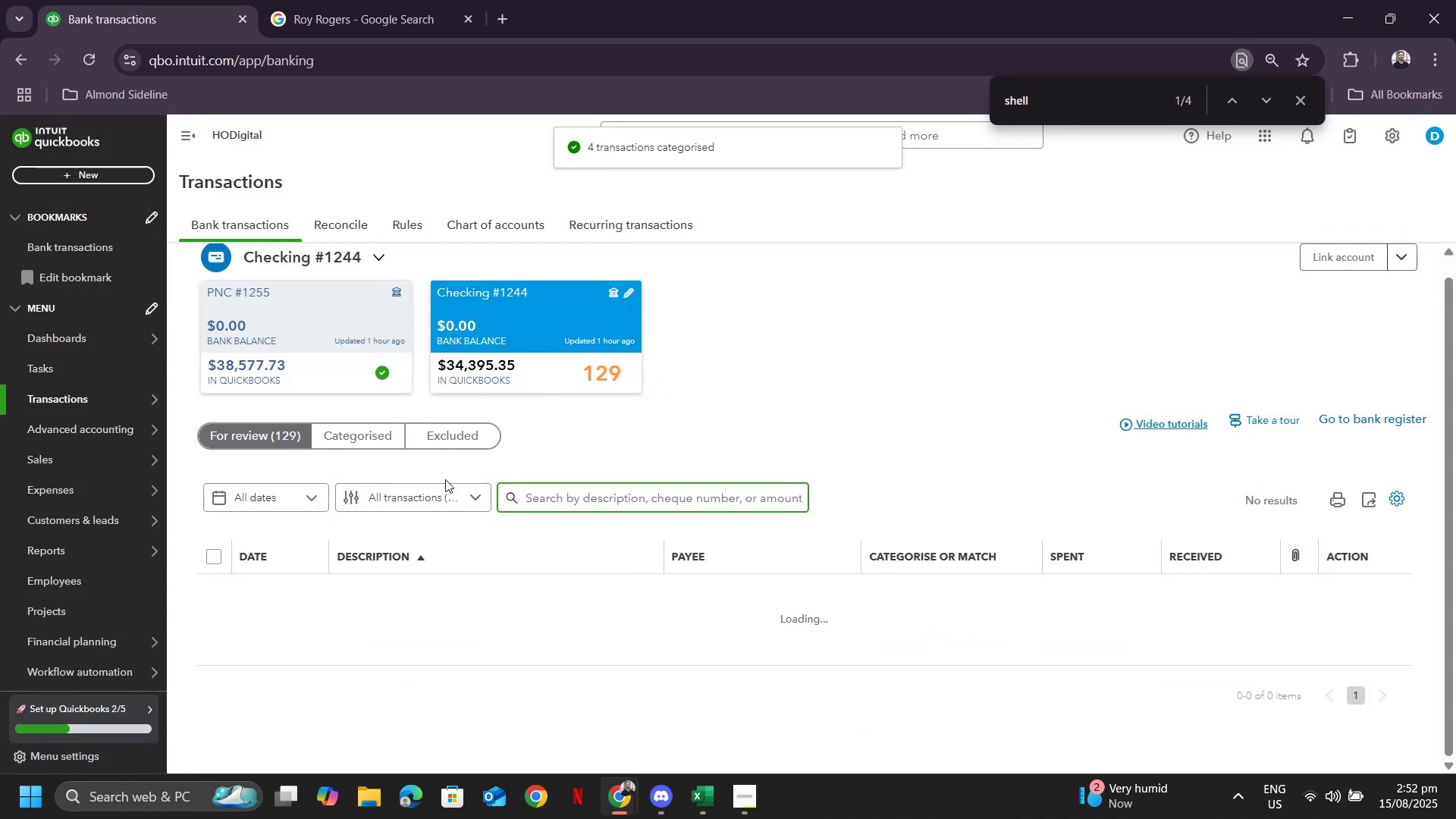 
scroll: coordinate [744, 535], scroll_direction: down, amount: 16.0
 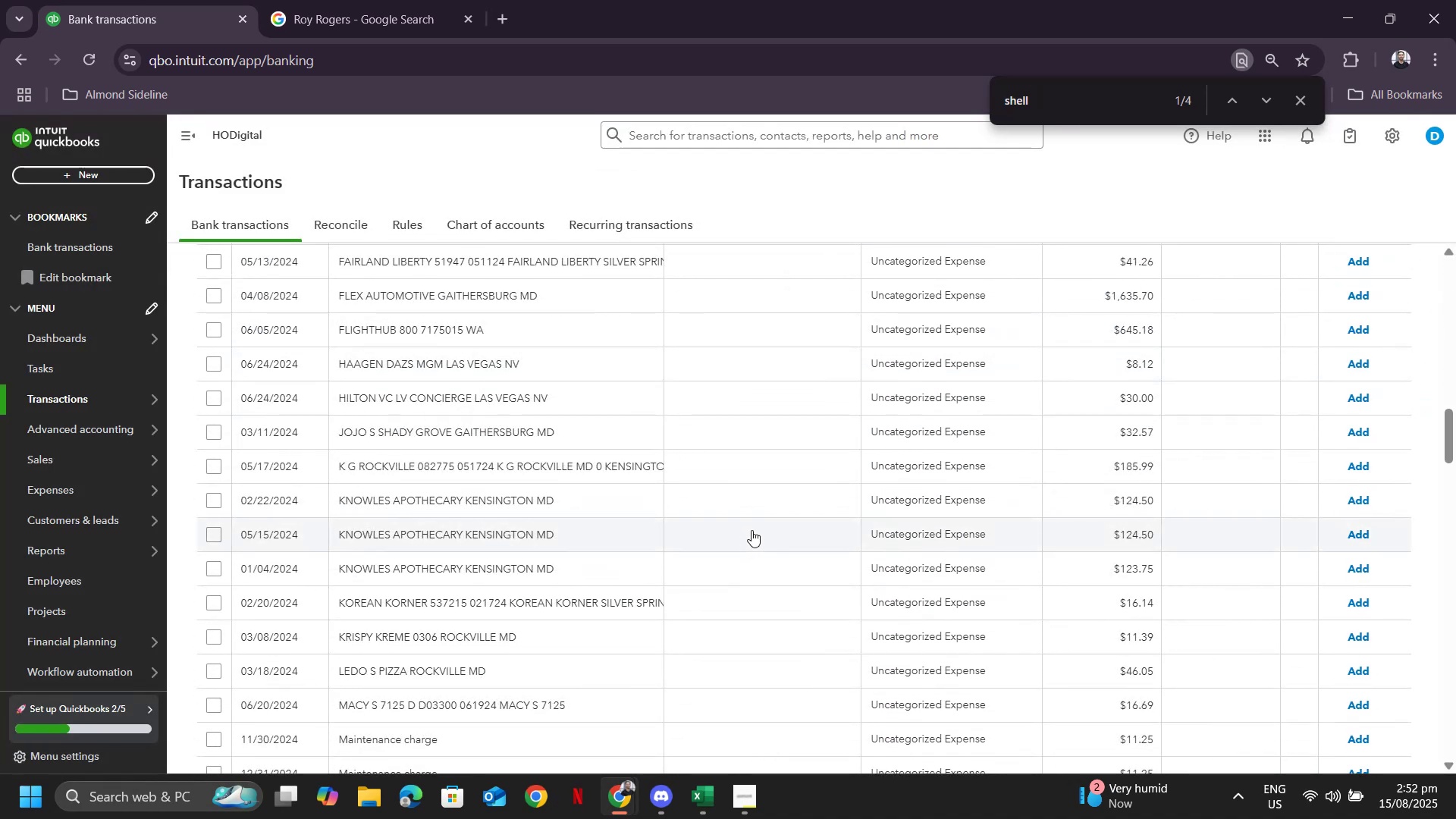 
scroll: coordinate [721, 539], scroll_direction: up, amount: 19.0
 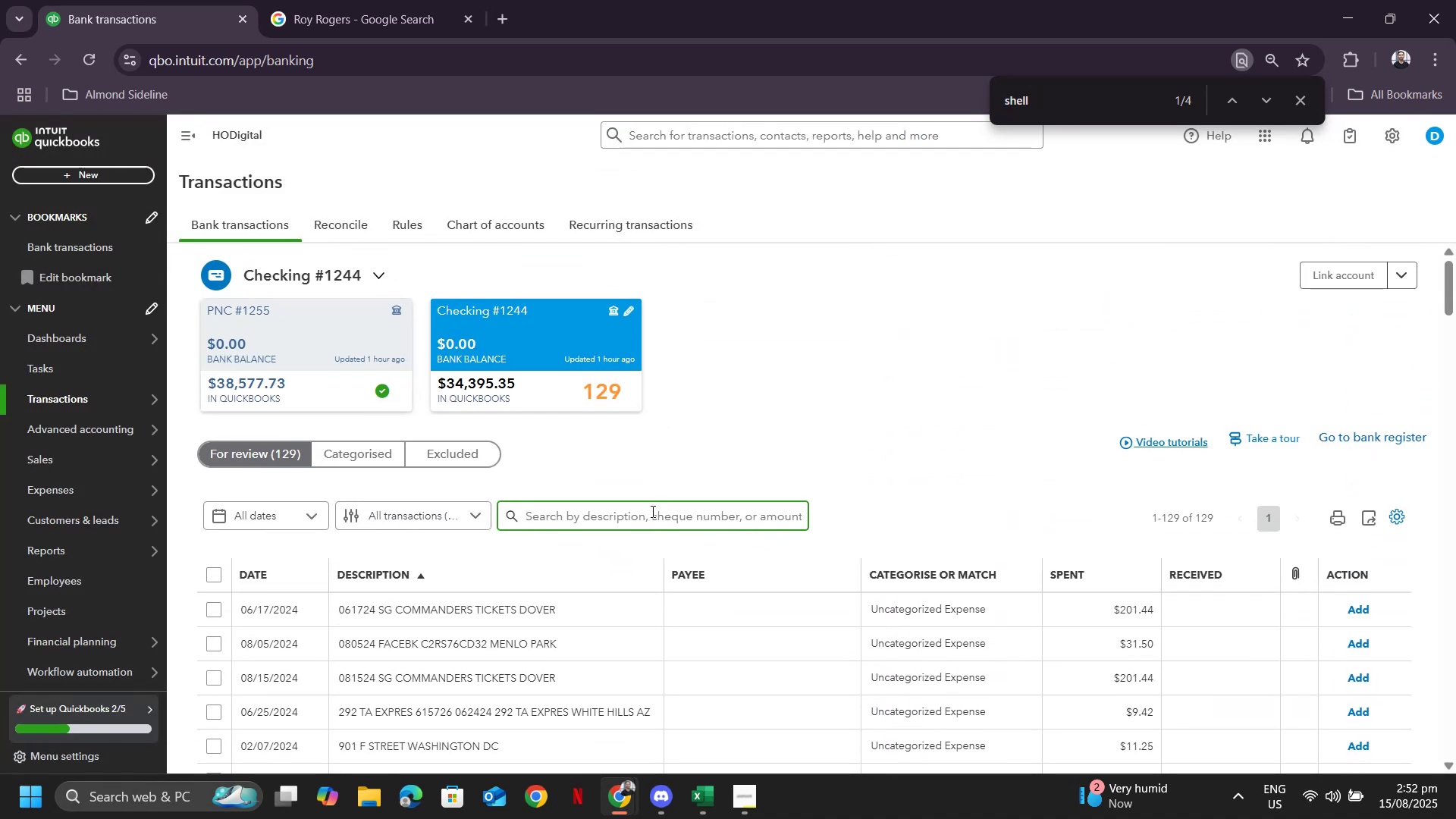 
left_click([651, 511])
 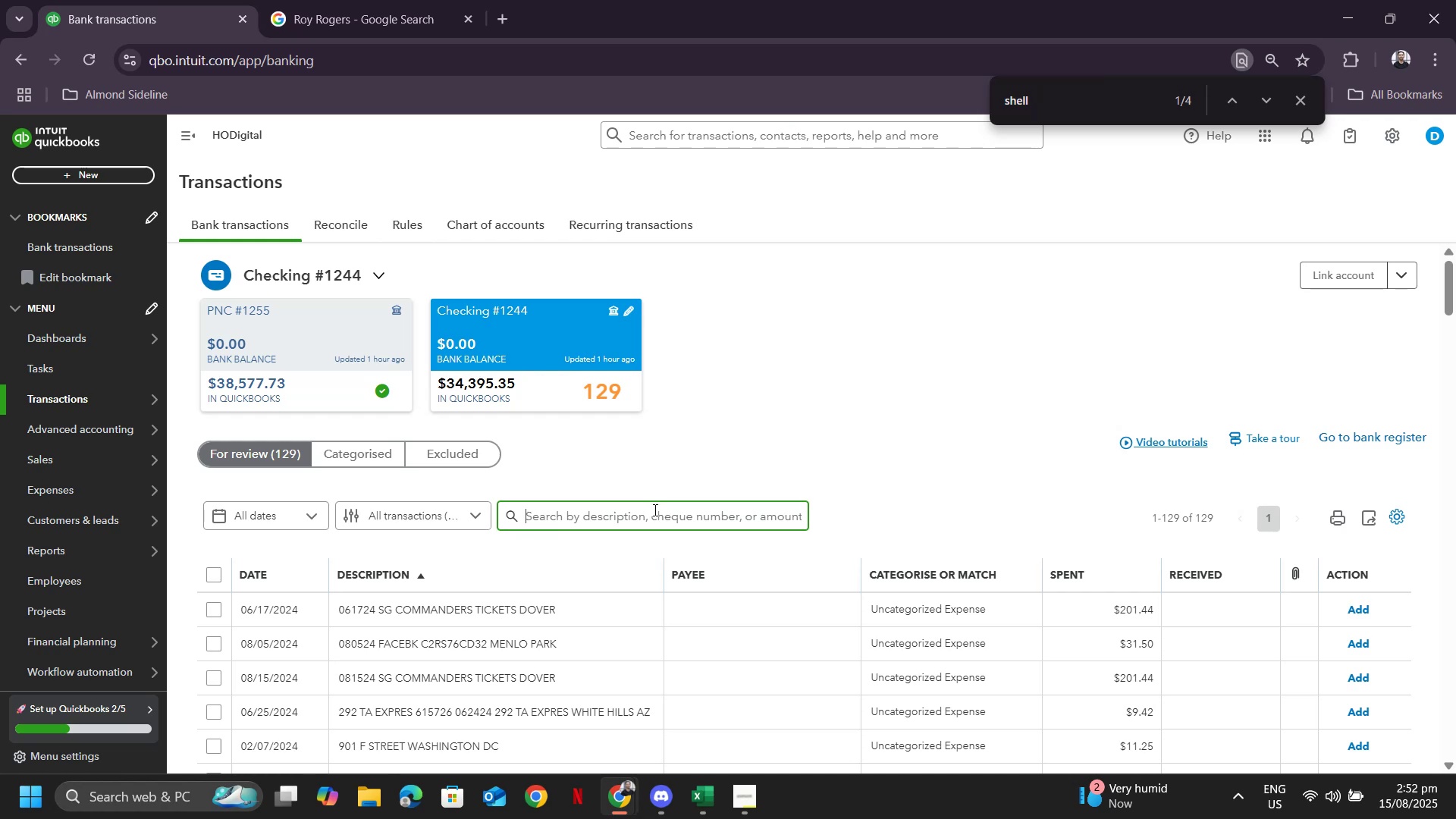 
type(knowles)
 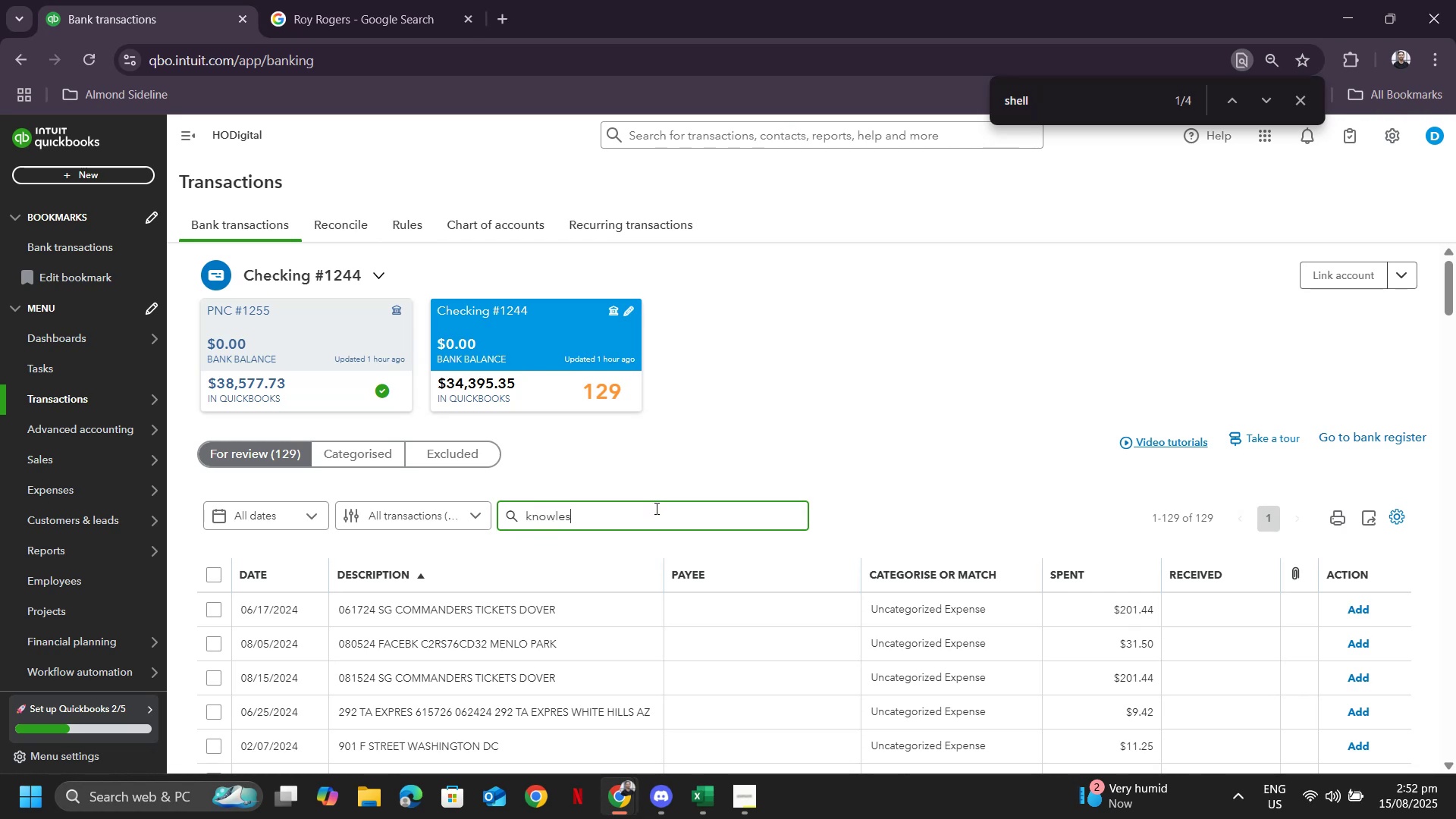 
key(Enter)
 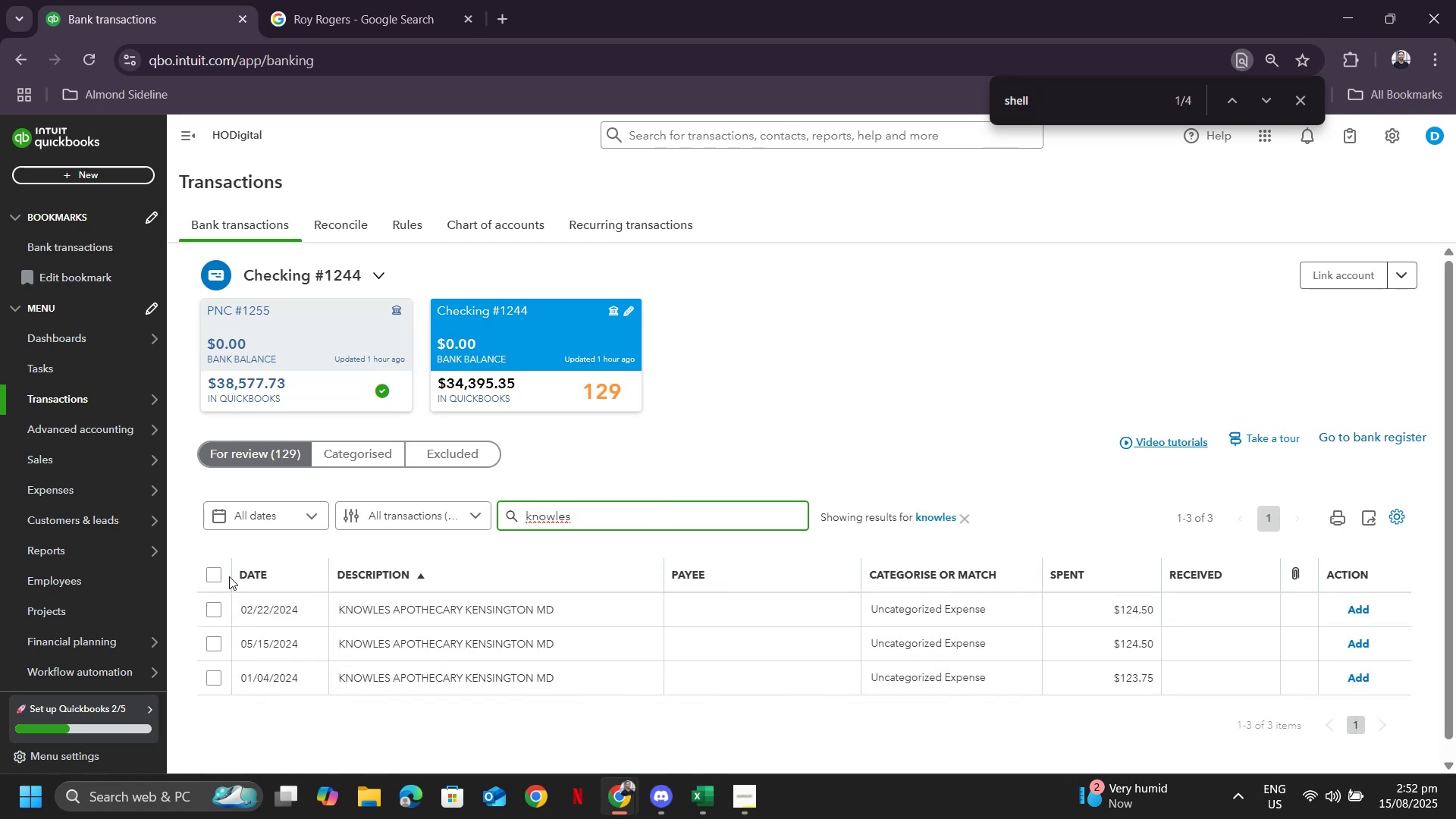 
left_click([219, 570])
 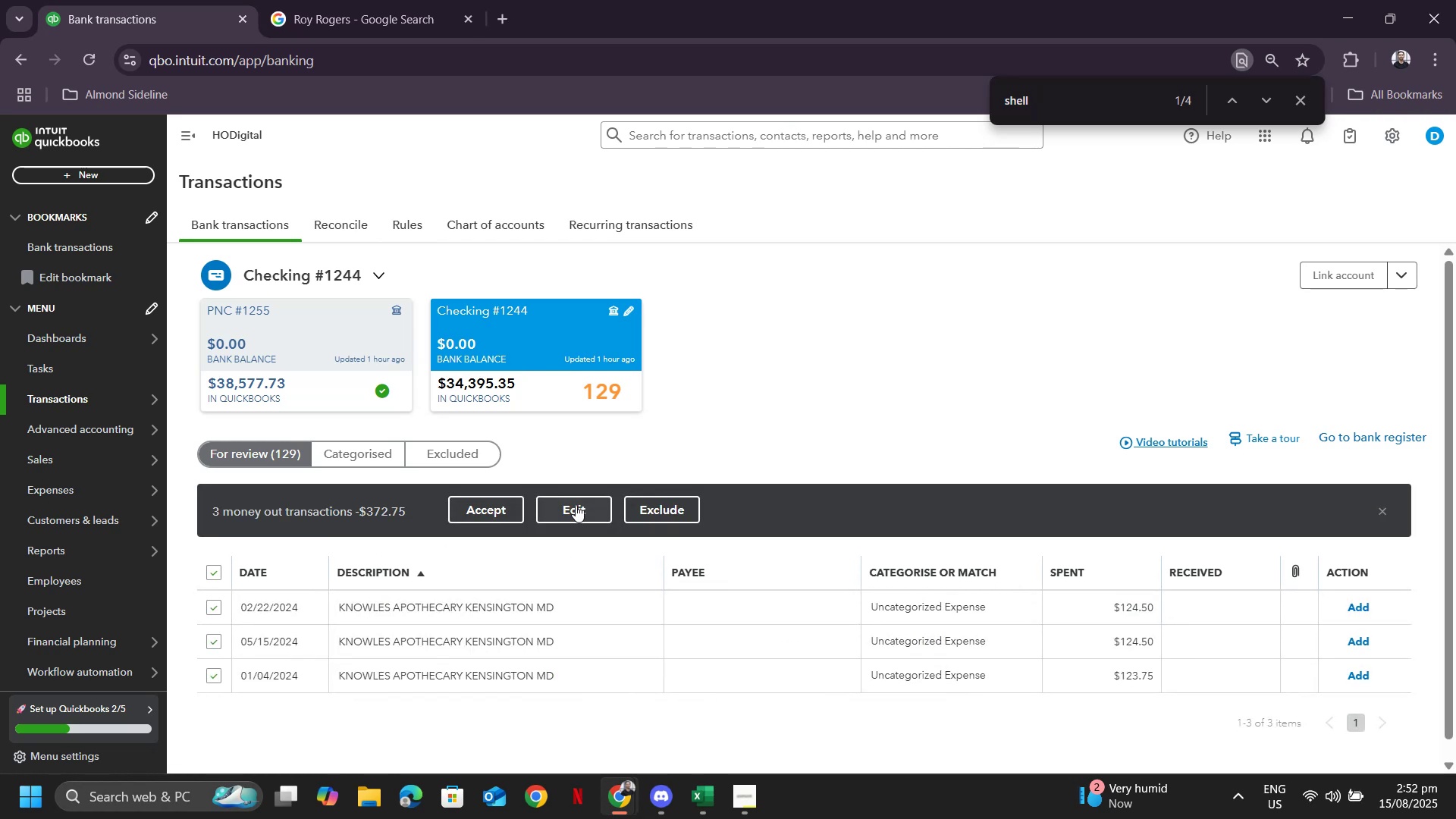 
left_click([580, 501])
 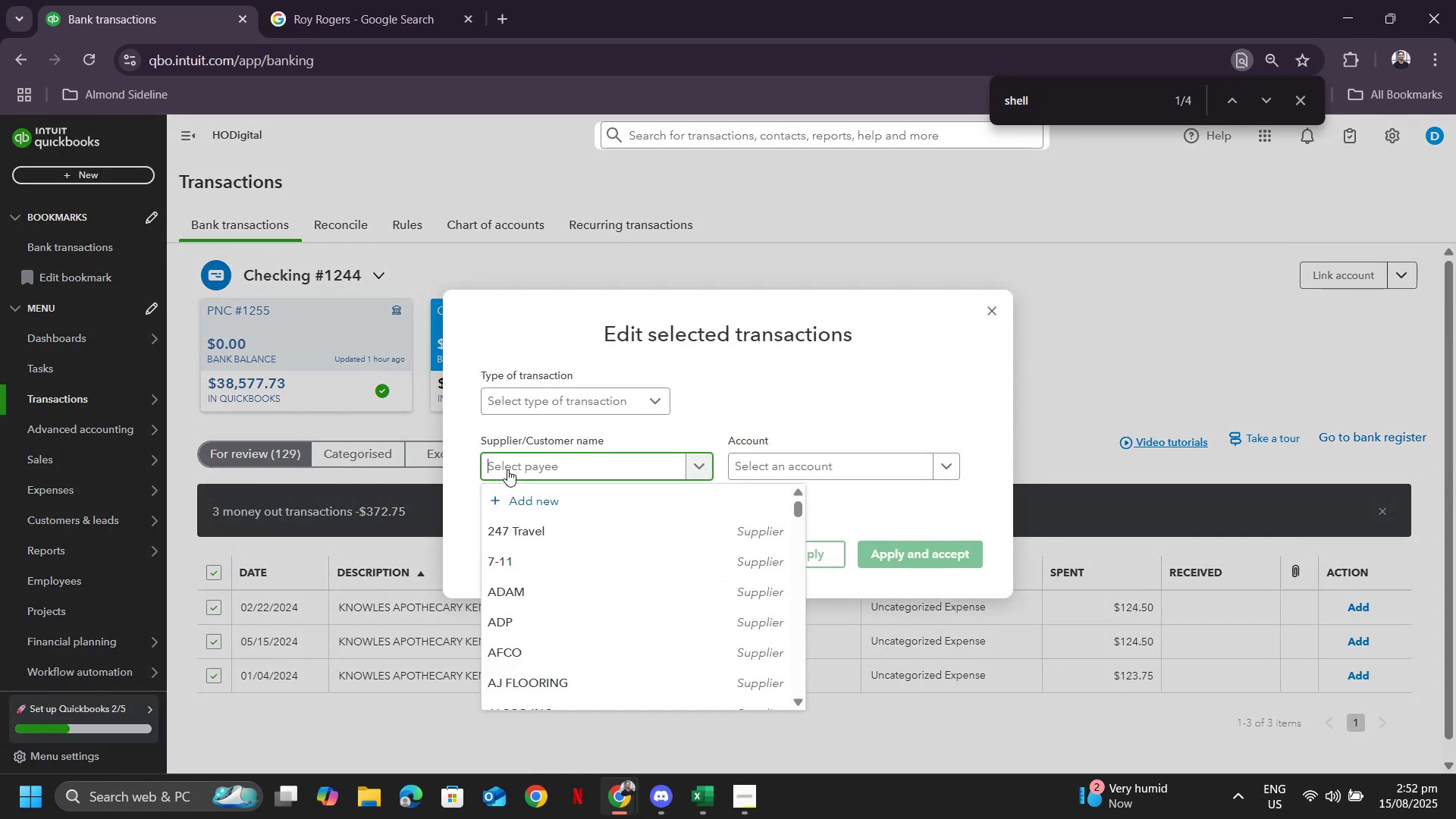 
type(l\)
key(Backspace)
key(Backspace)
type(kno)
 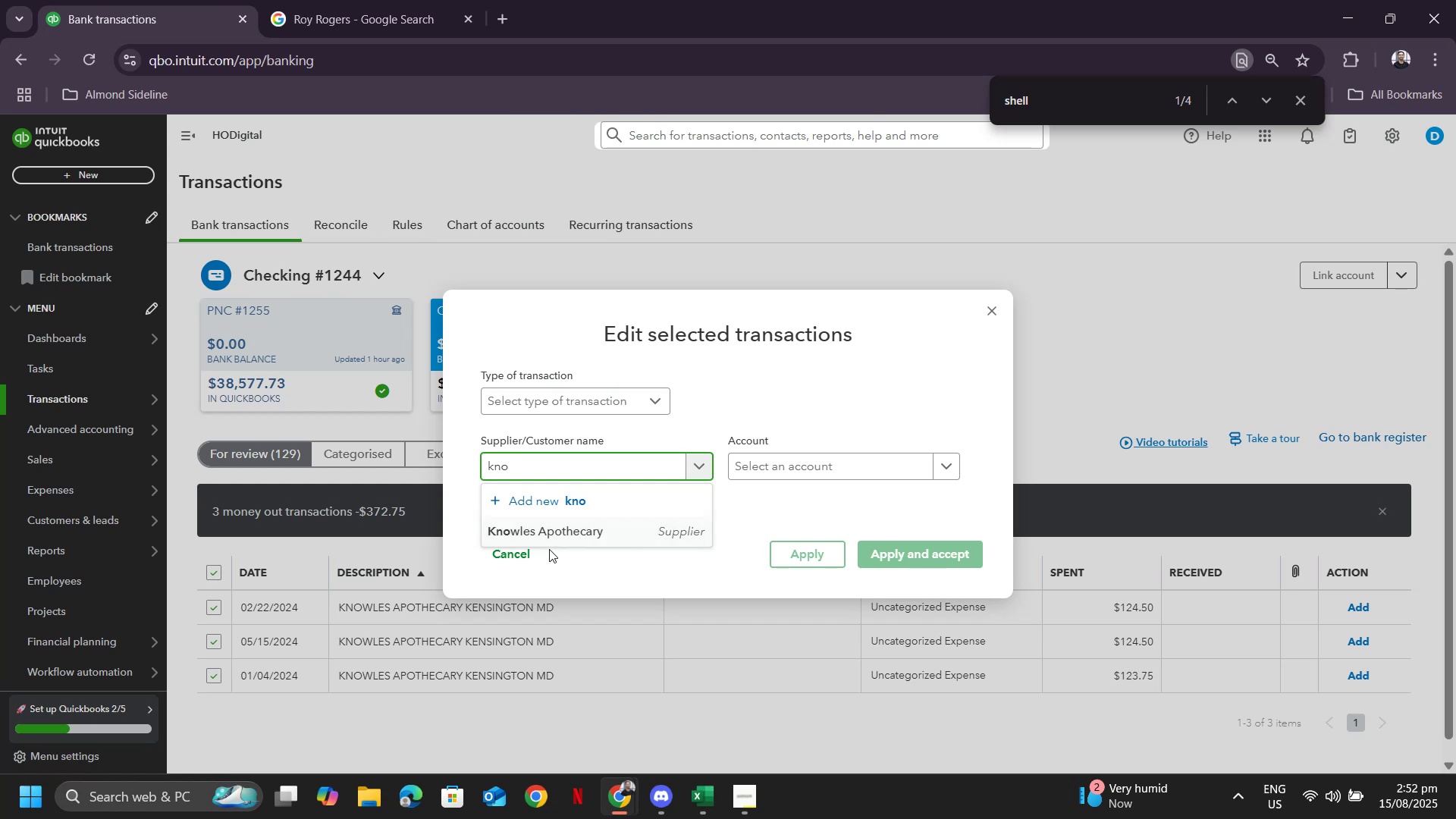 
left_click([549, 535])
 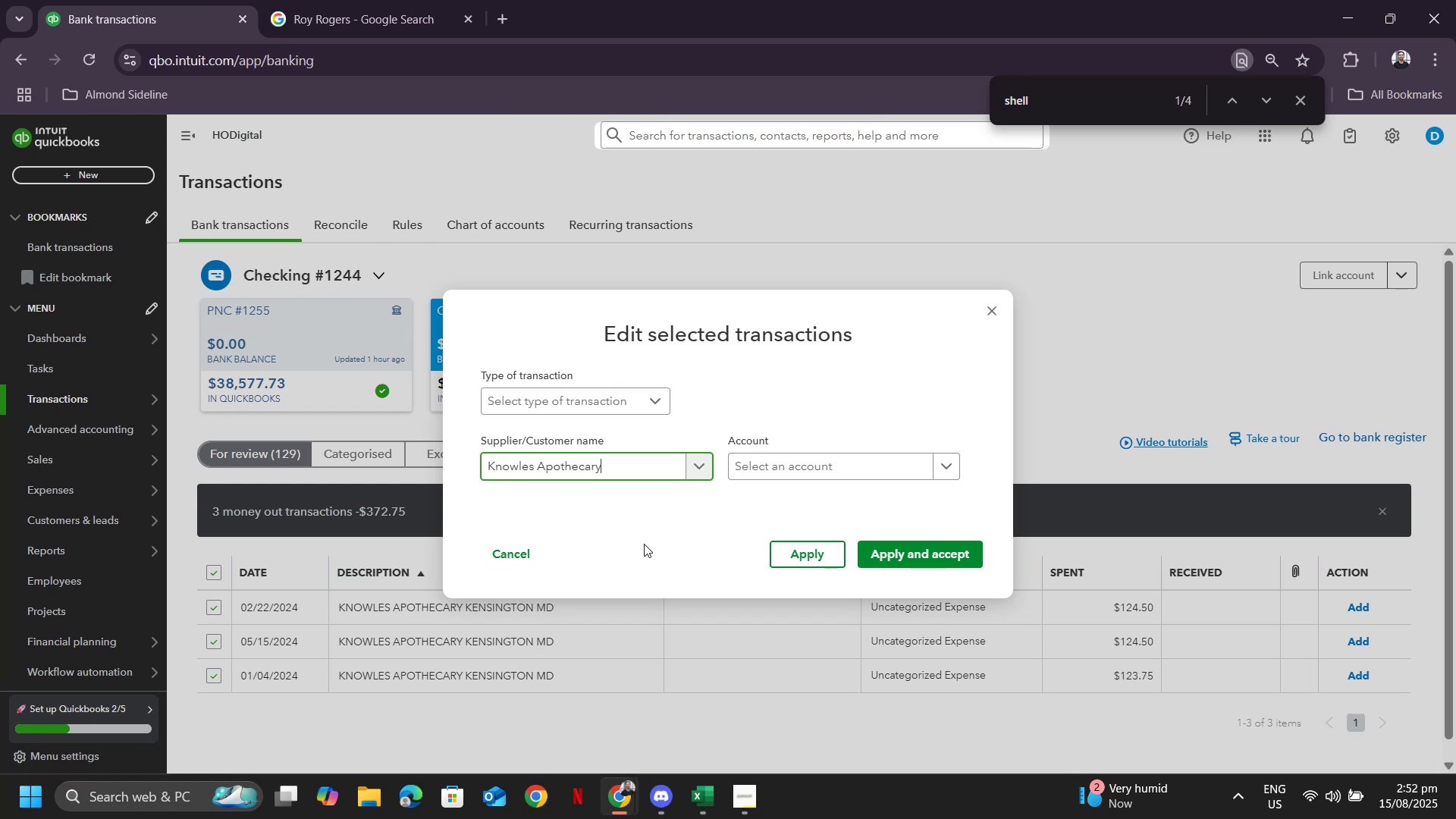 
mouse_move([830, 460])
 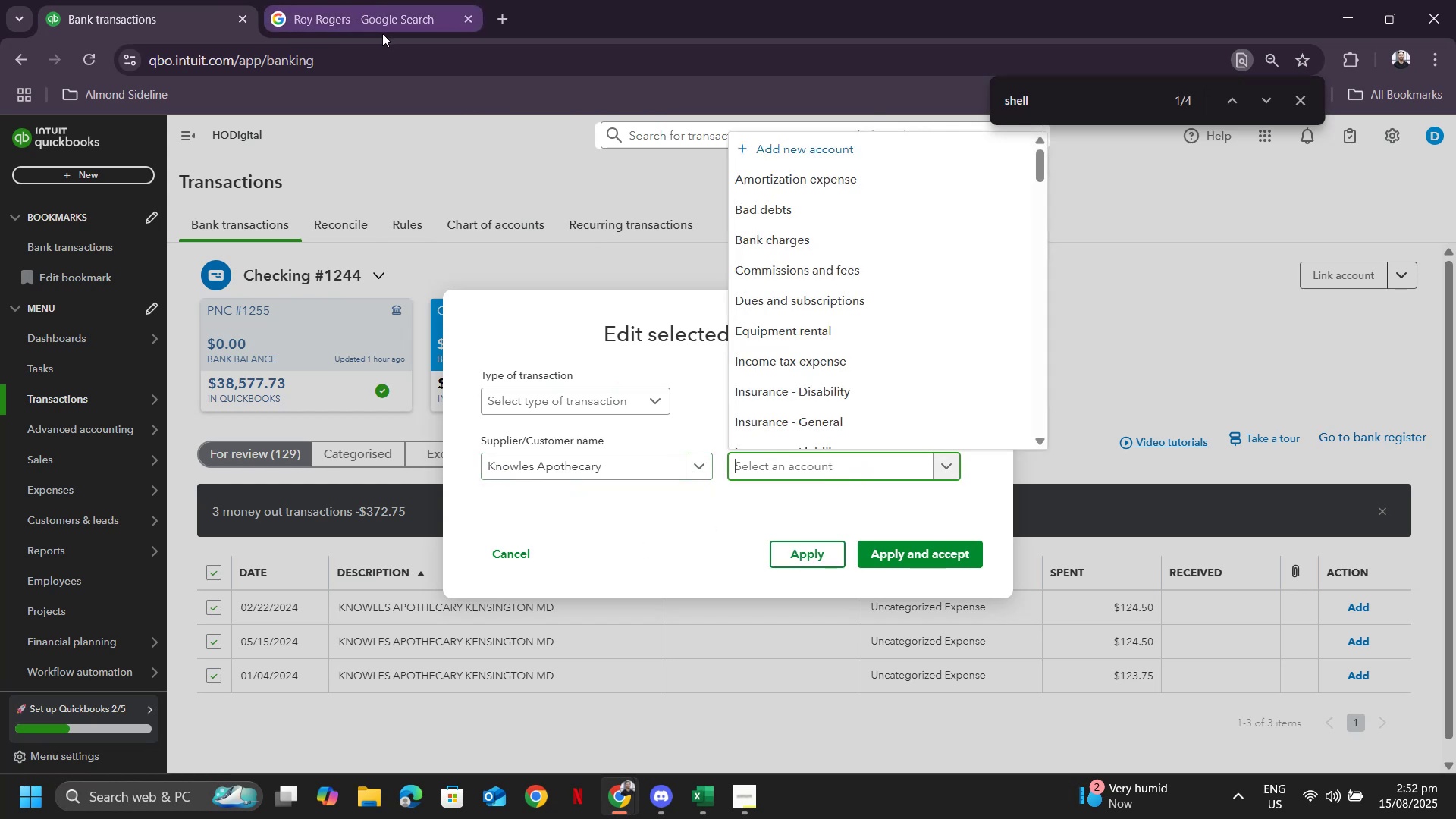 
type(suu)
key(Backspace)
type(pp)
 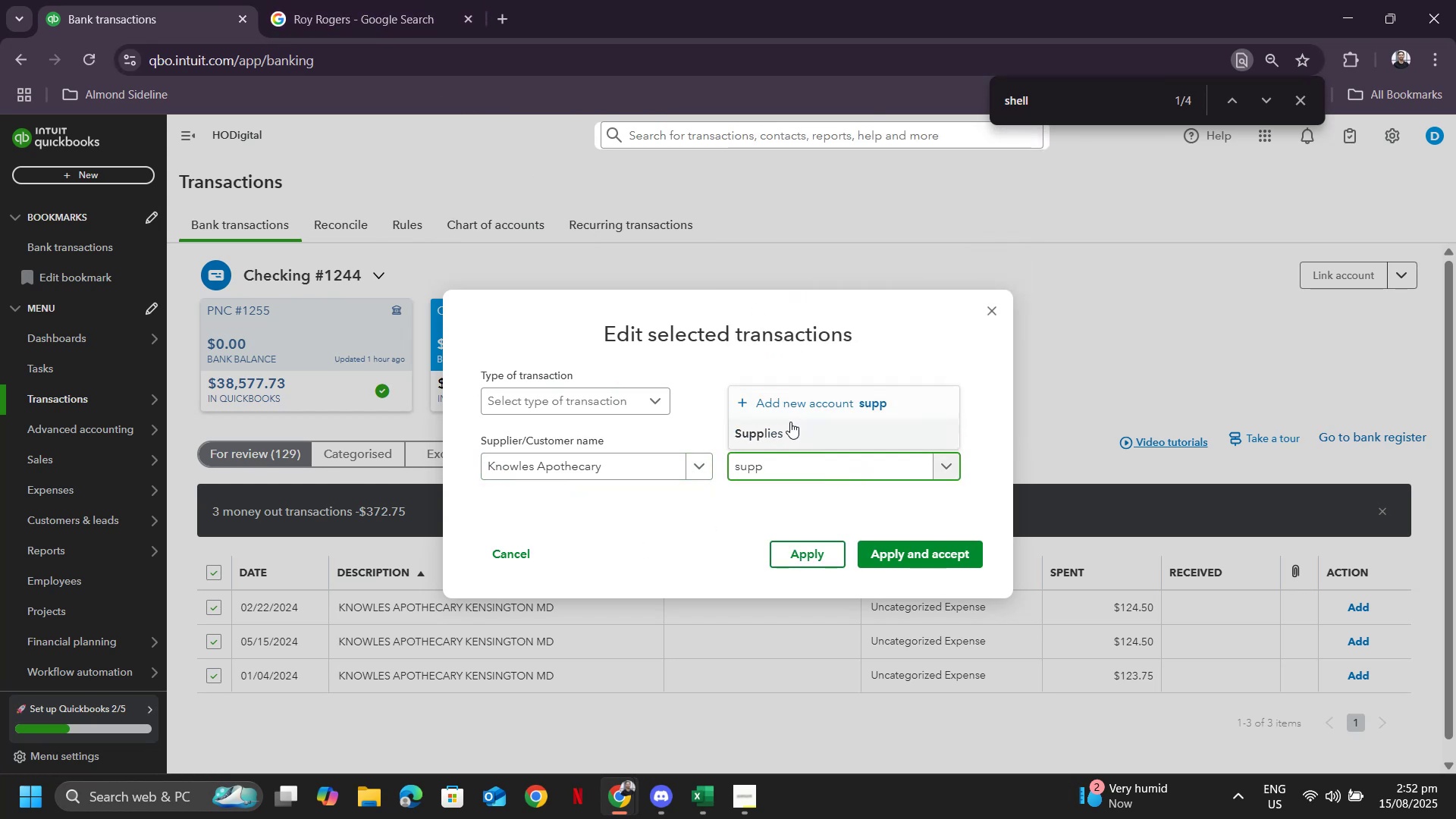 
left_click([789, 424])
 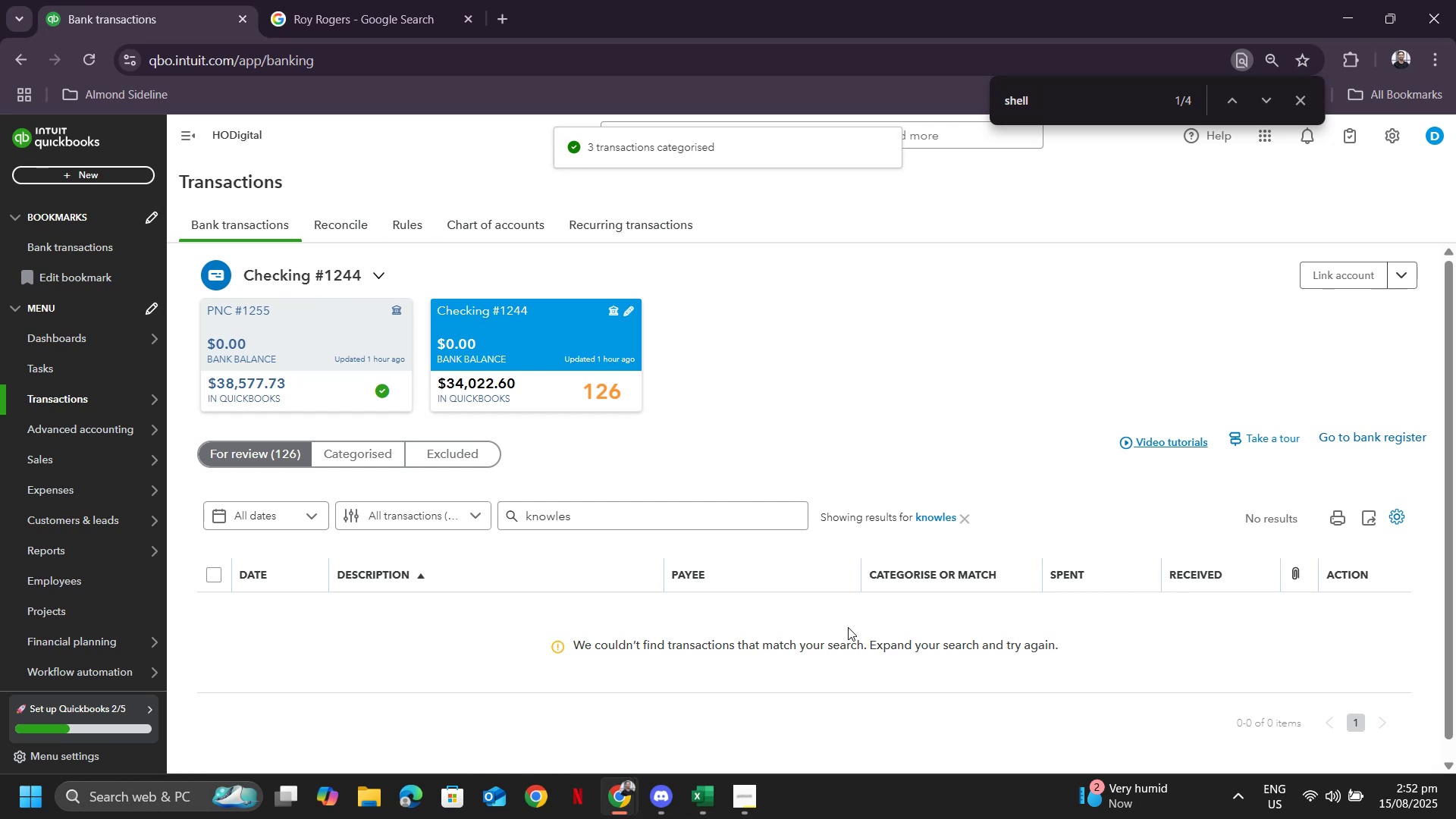 
left_click([939, 522])
 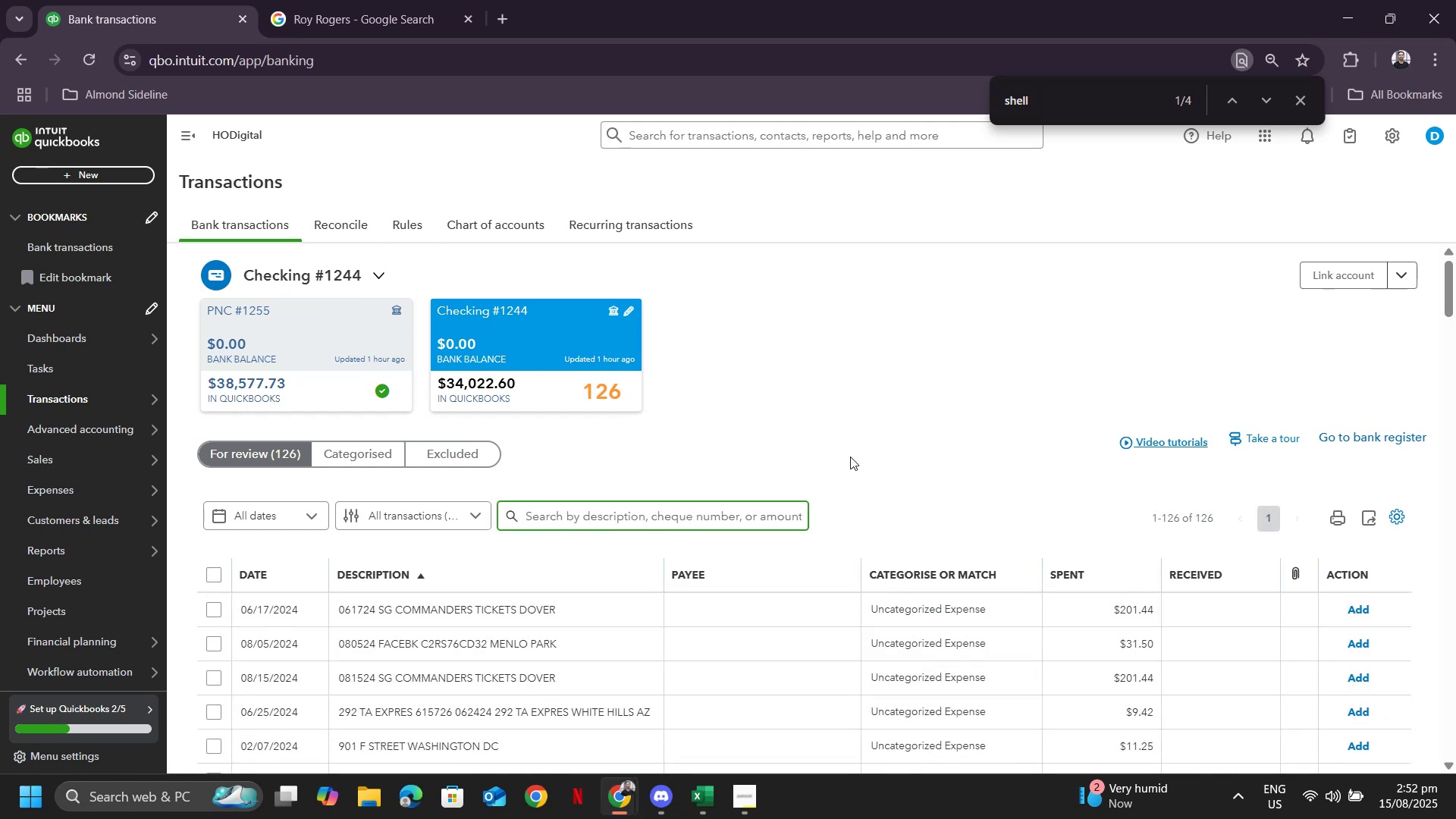 
scroll: coordinate [814, 550], scroll_direction: down, amount: 30.0
 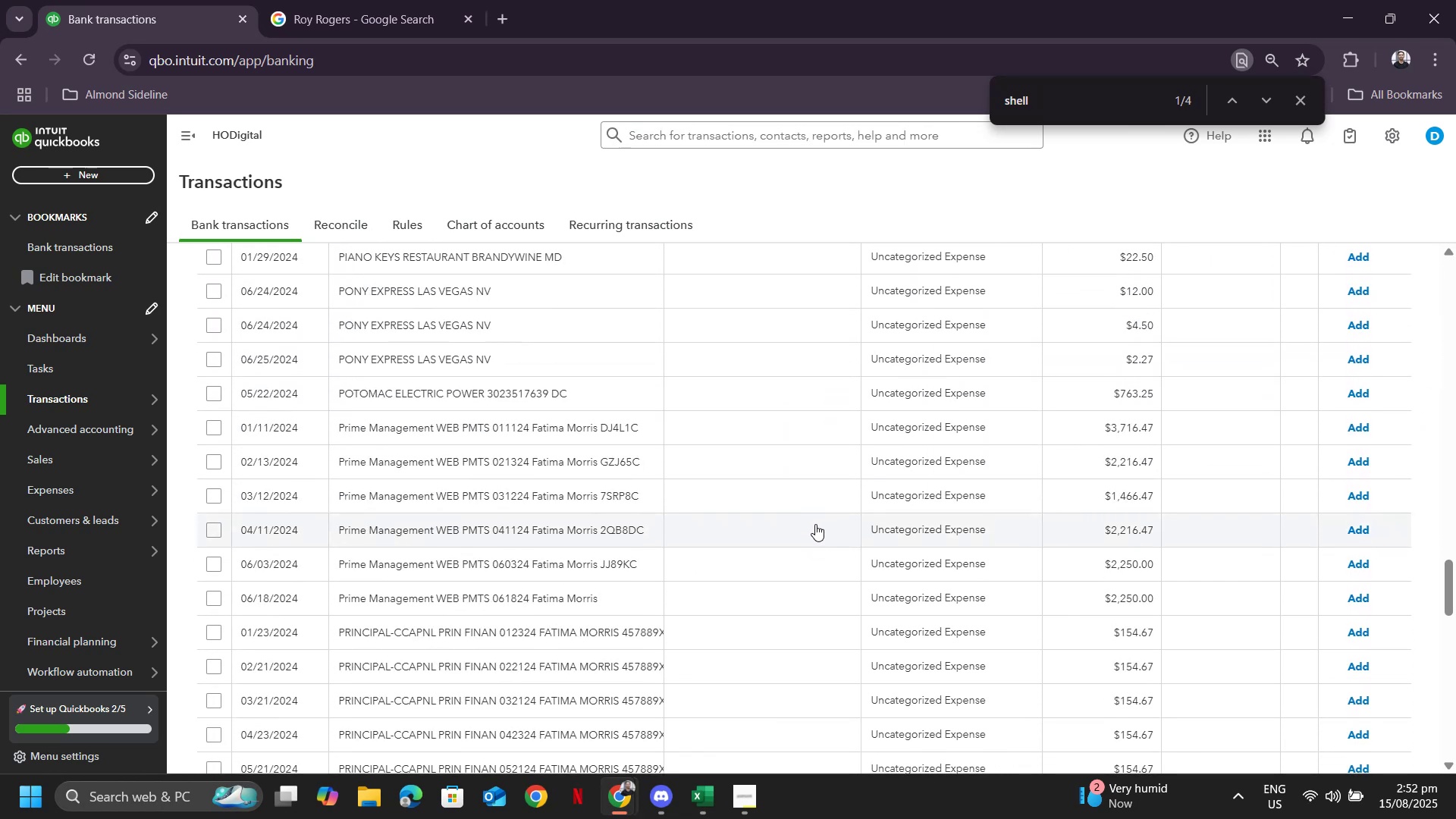 
scroll: coordinate [802, 553], scroll_direction: up, amount: 37.0
 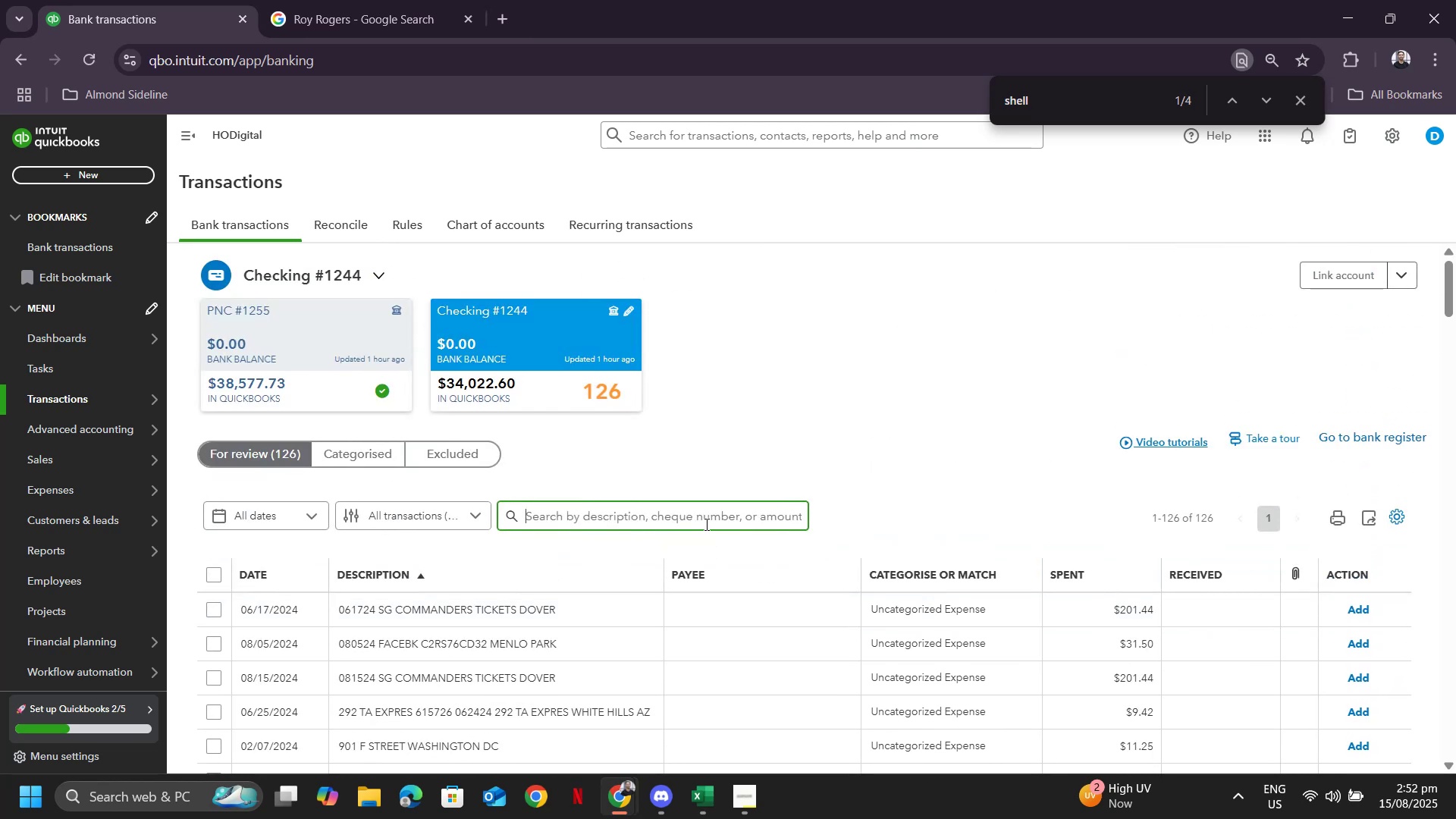 
left_click([705, 522])
 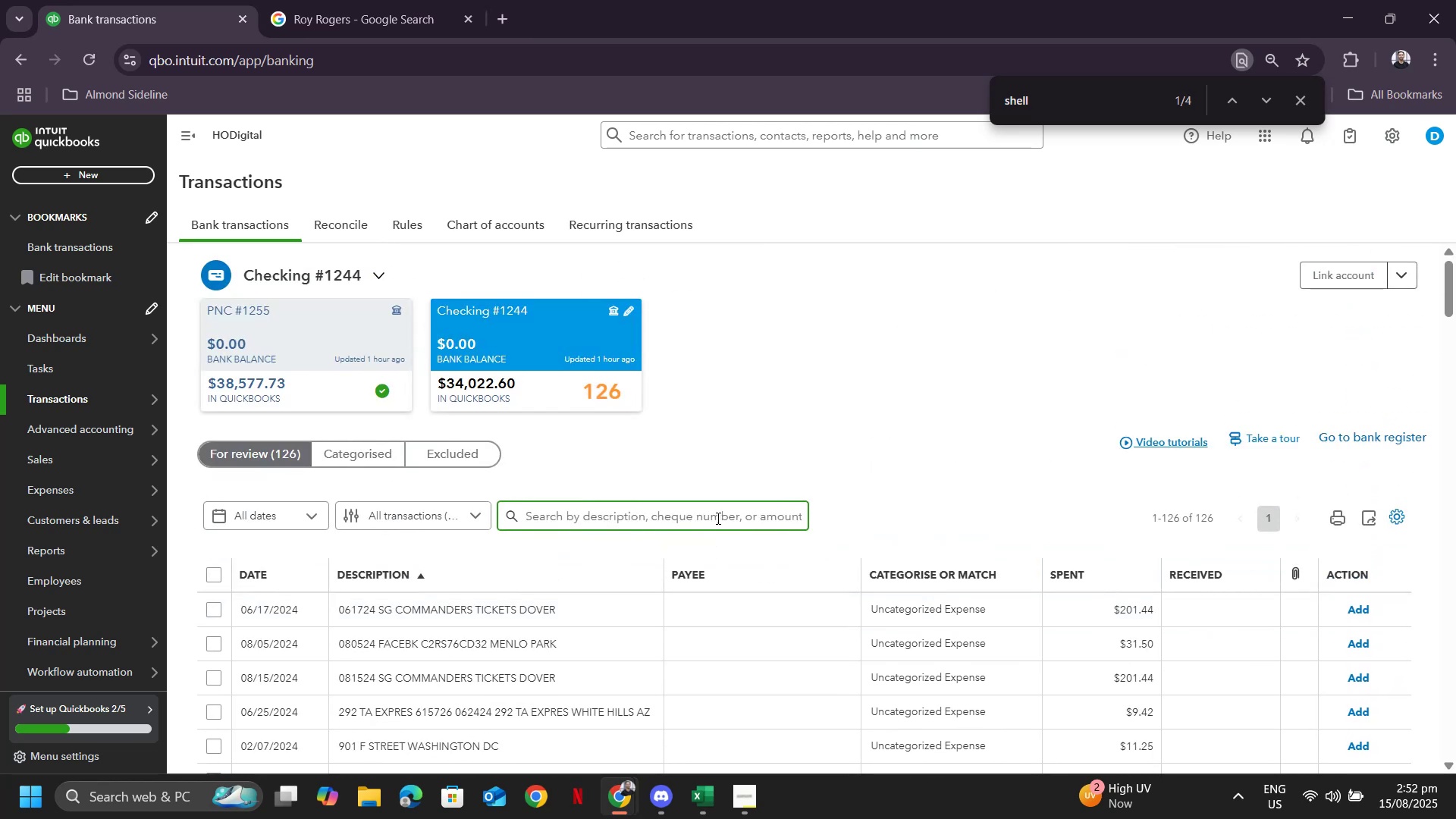 
type(prime)
 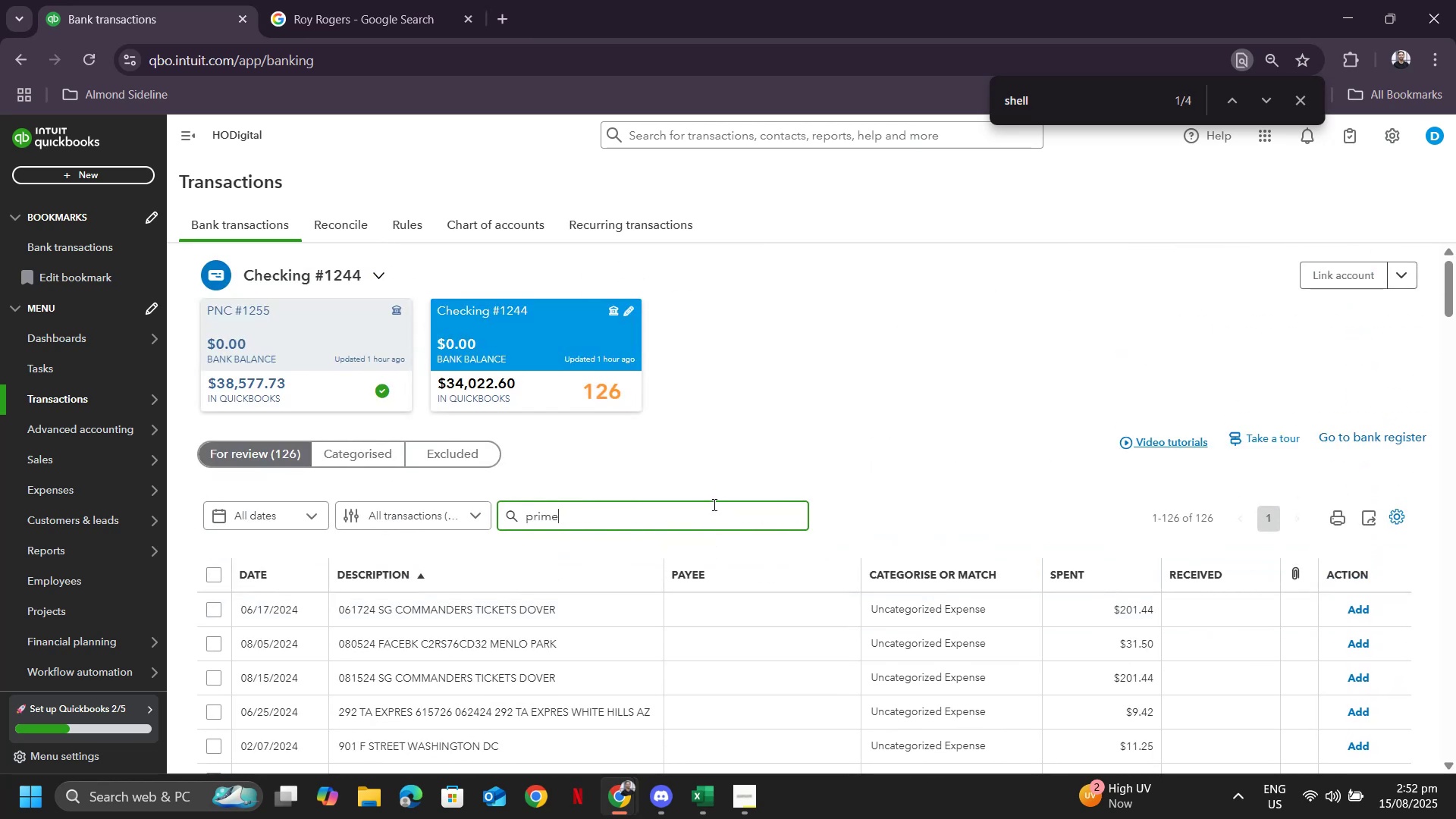 
key(Enter)
 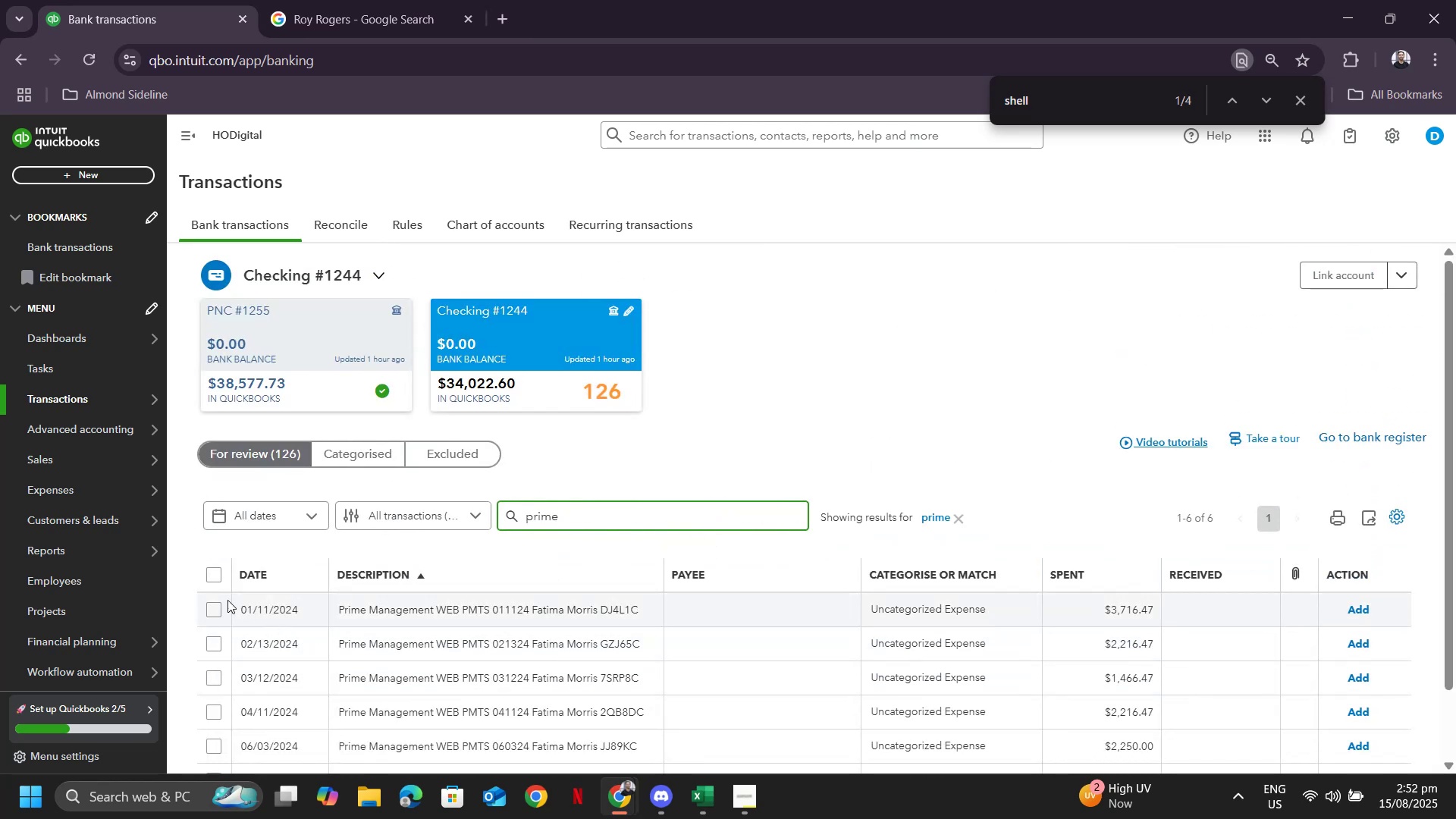 
left_click([212, 581])
 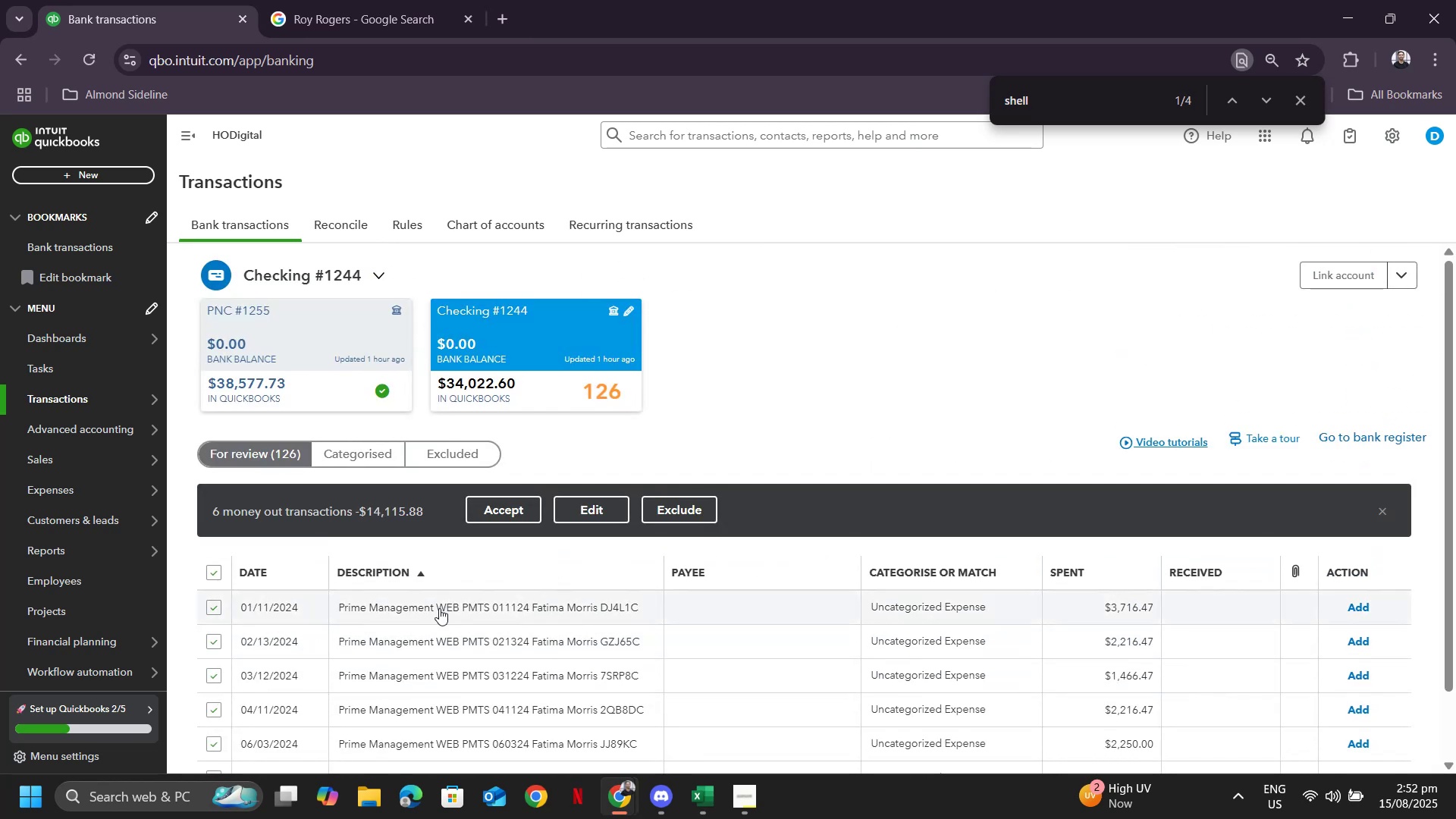 
scroll: coordinate [580, 623], scroll_direction: down, amount: 3.0
 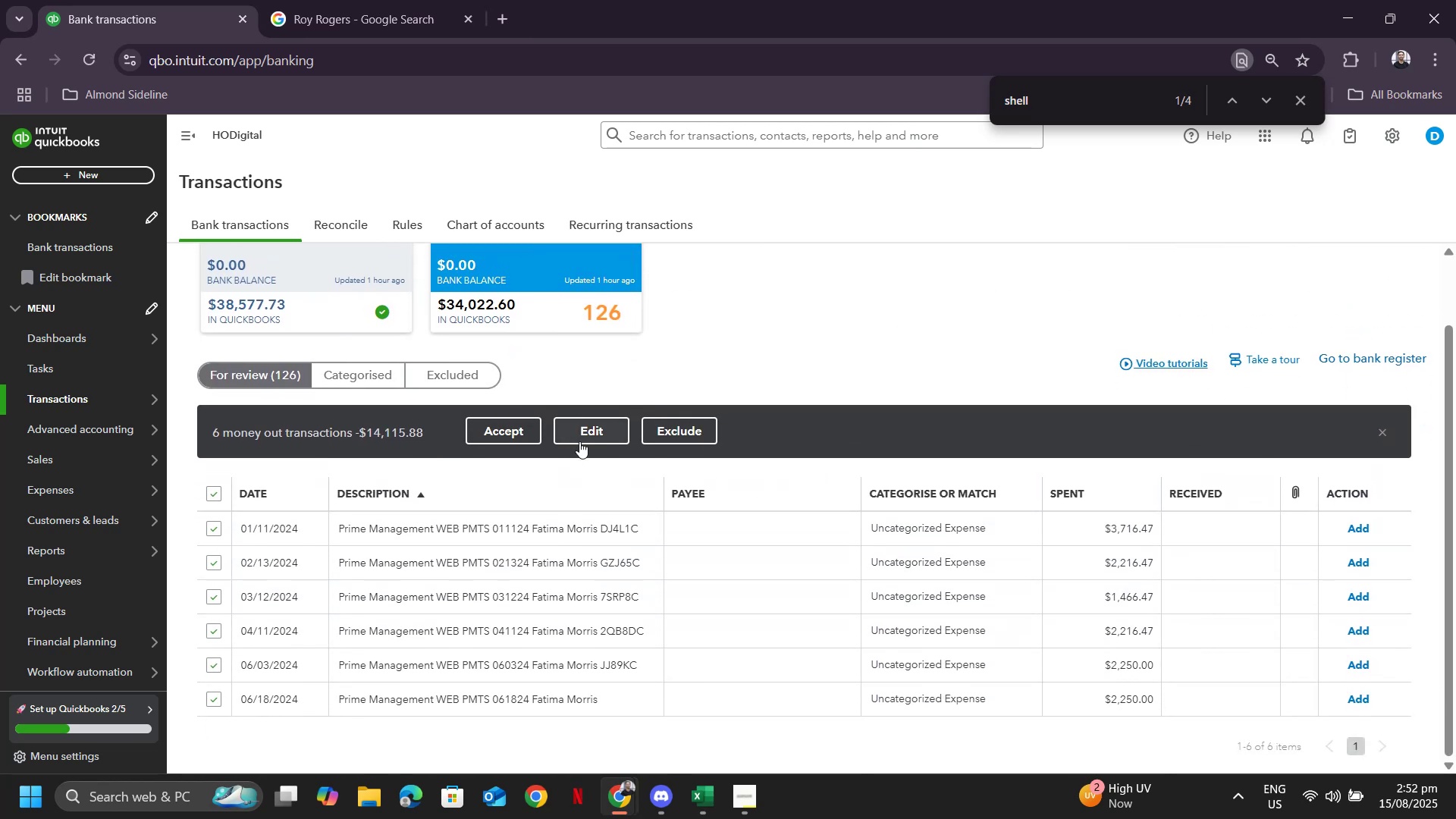 
left_click([581, 438])
 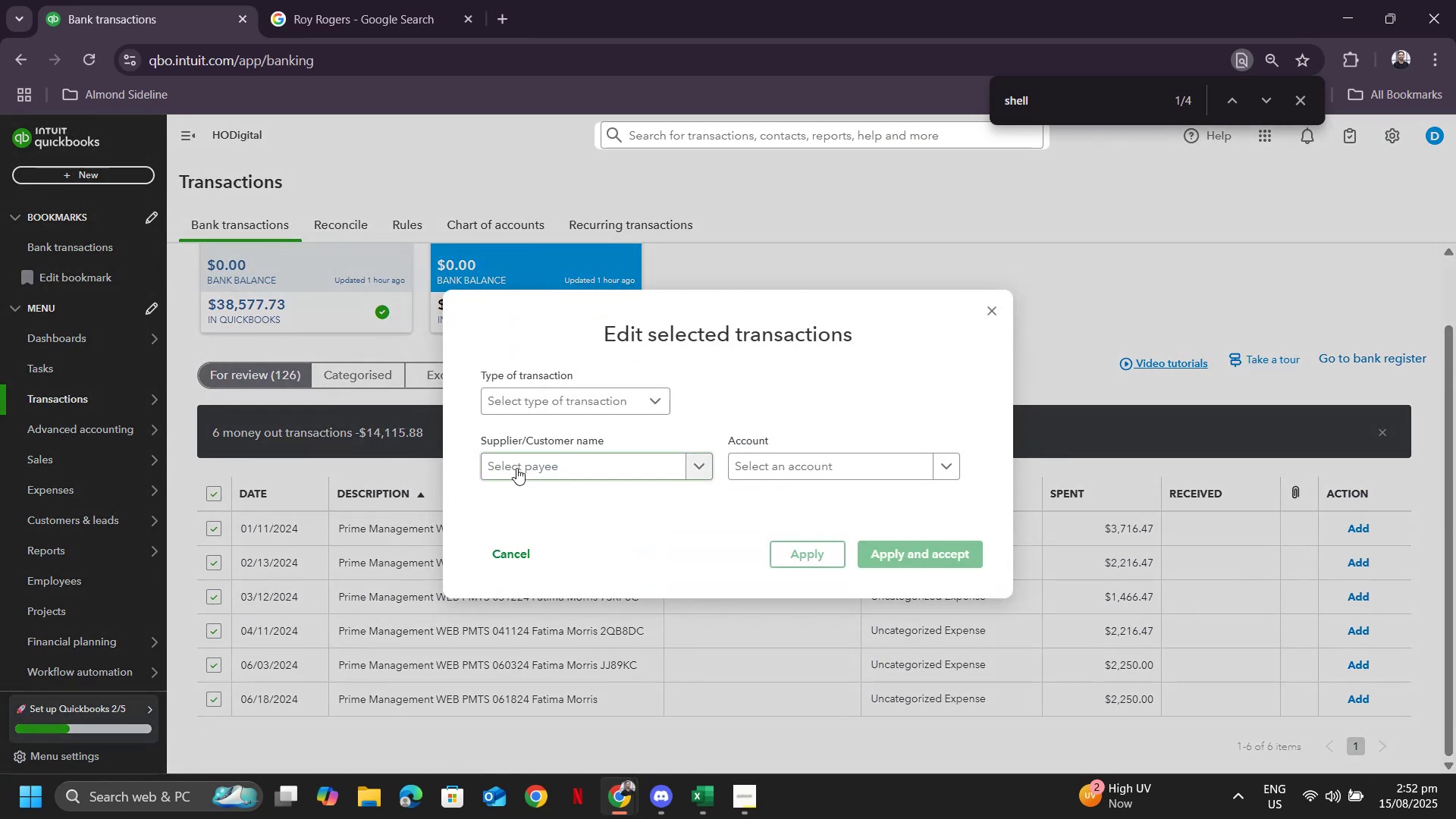 
left_click([526, 470])
 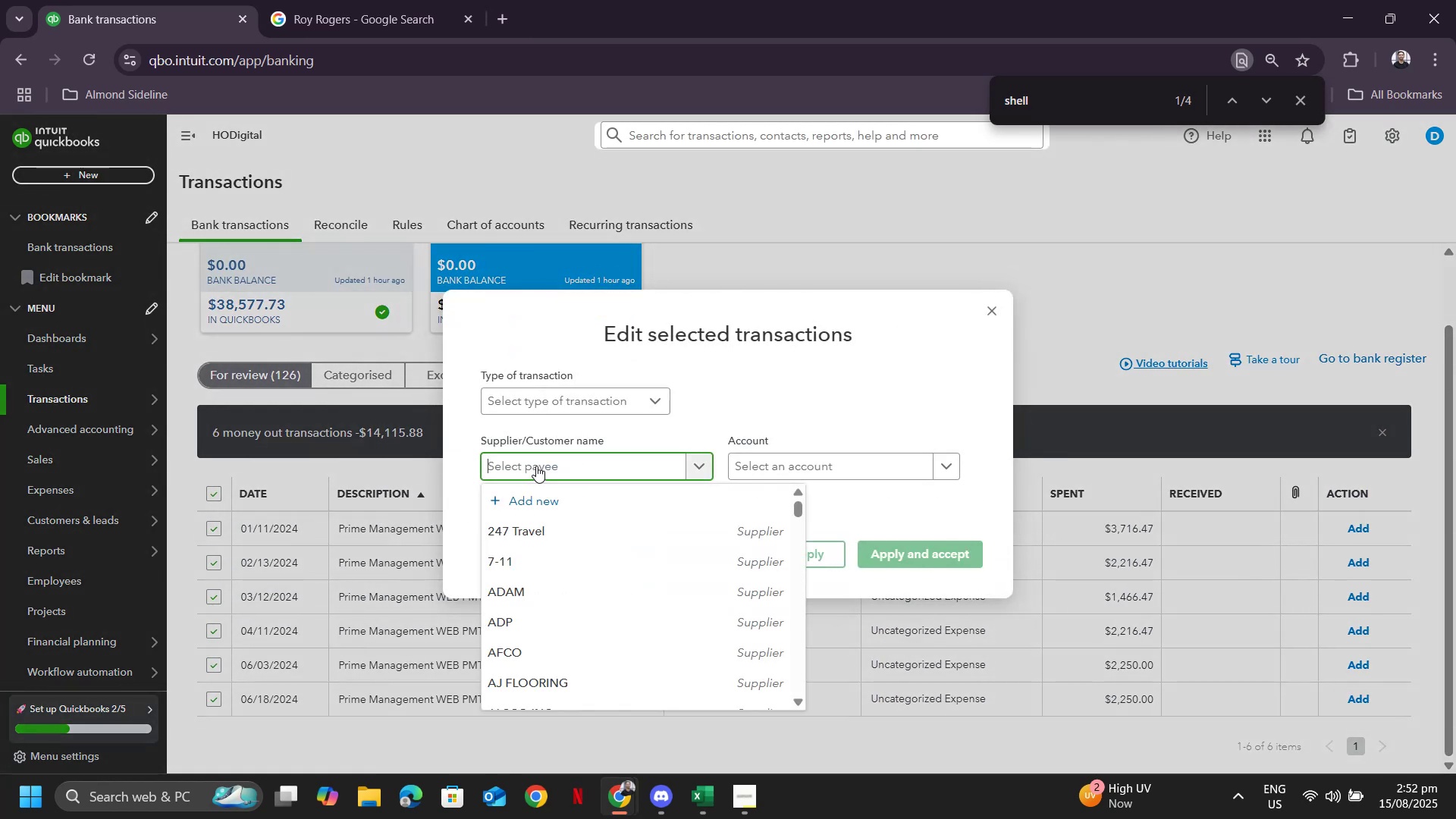 
type(prime)
 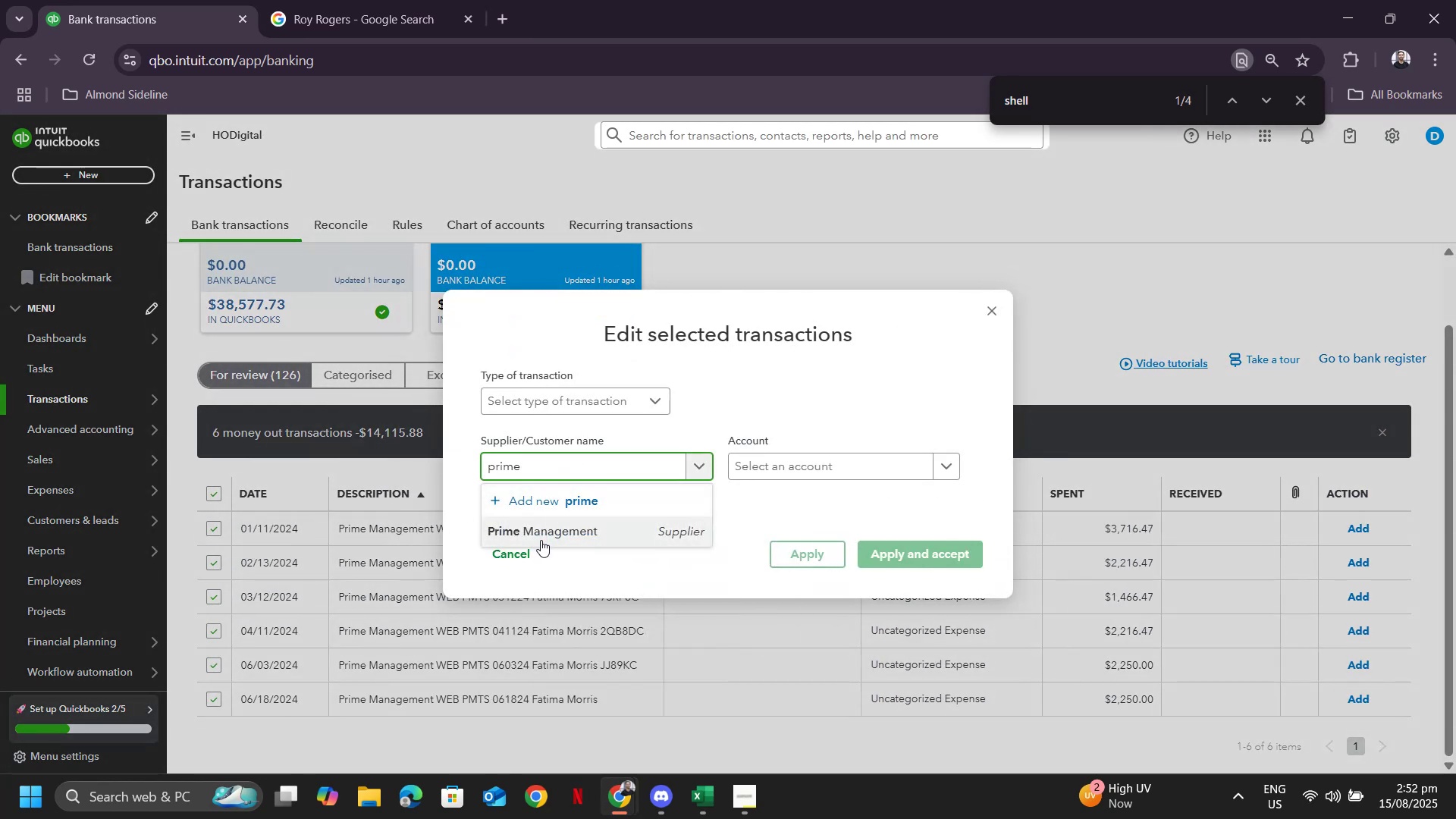 
left_click([541, 531])
 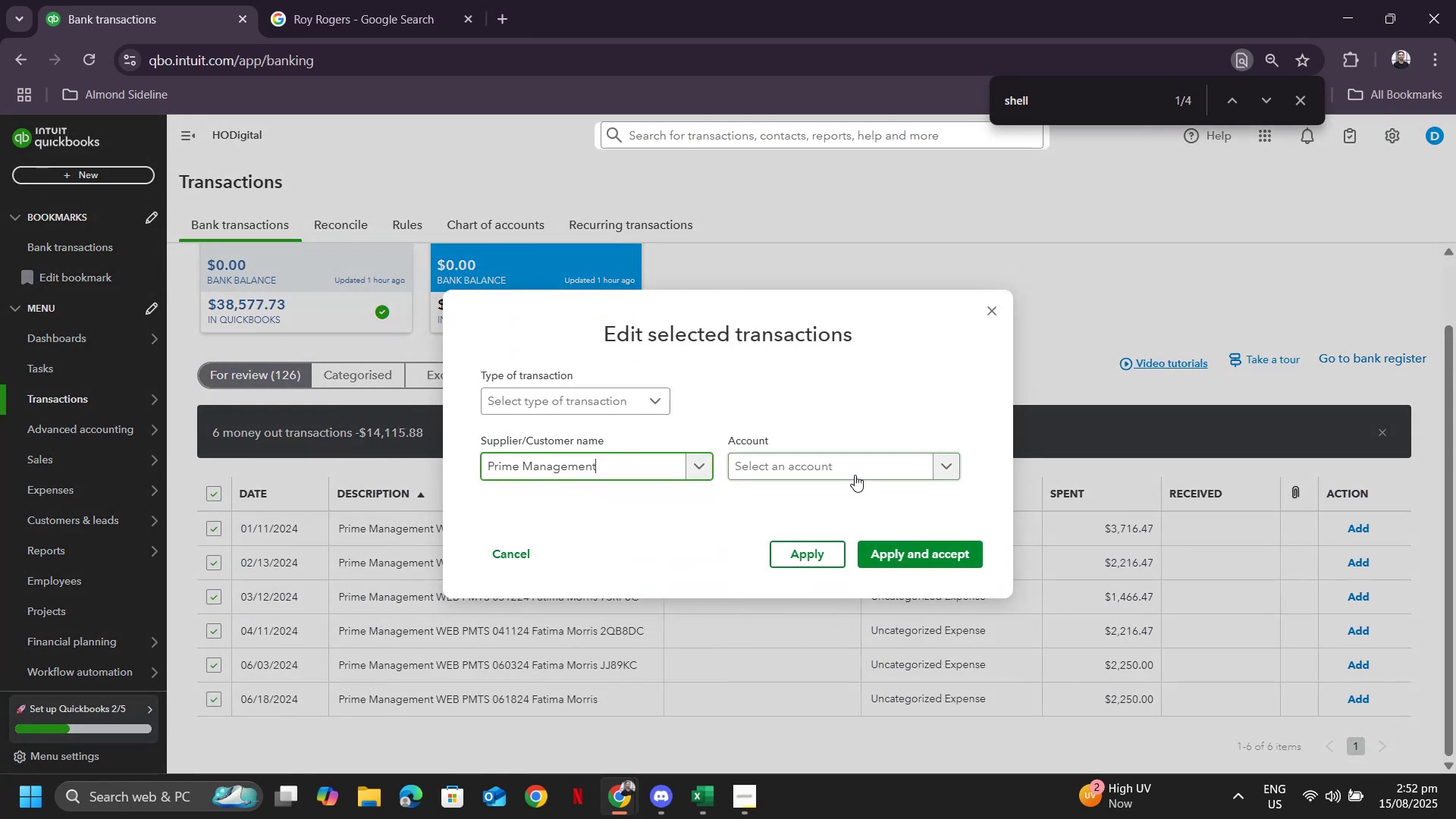 
double_click([855, 475])
 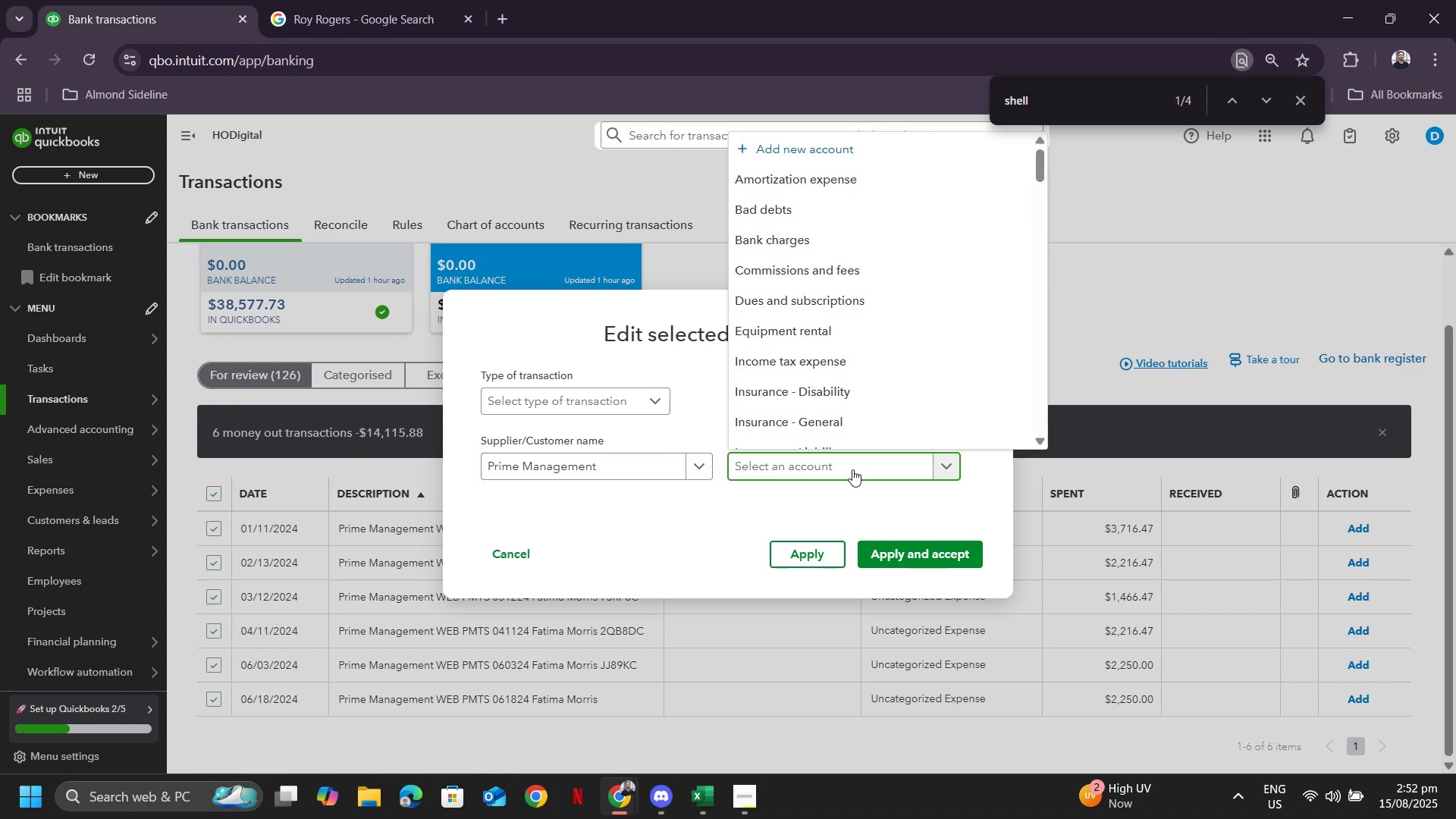 
type(rent)
 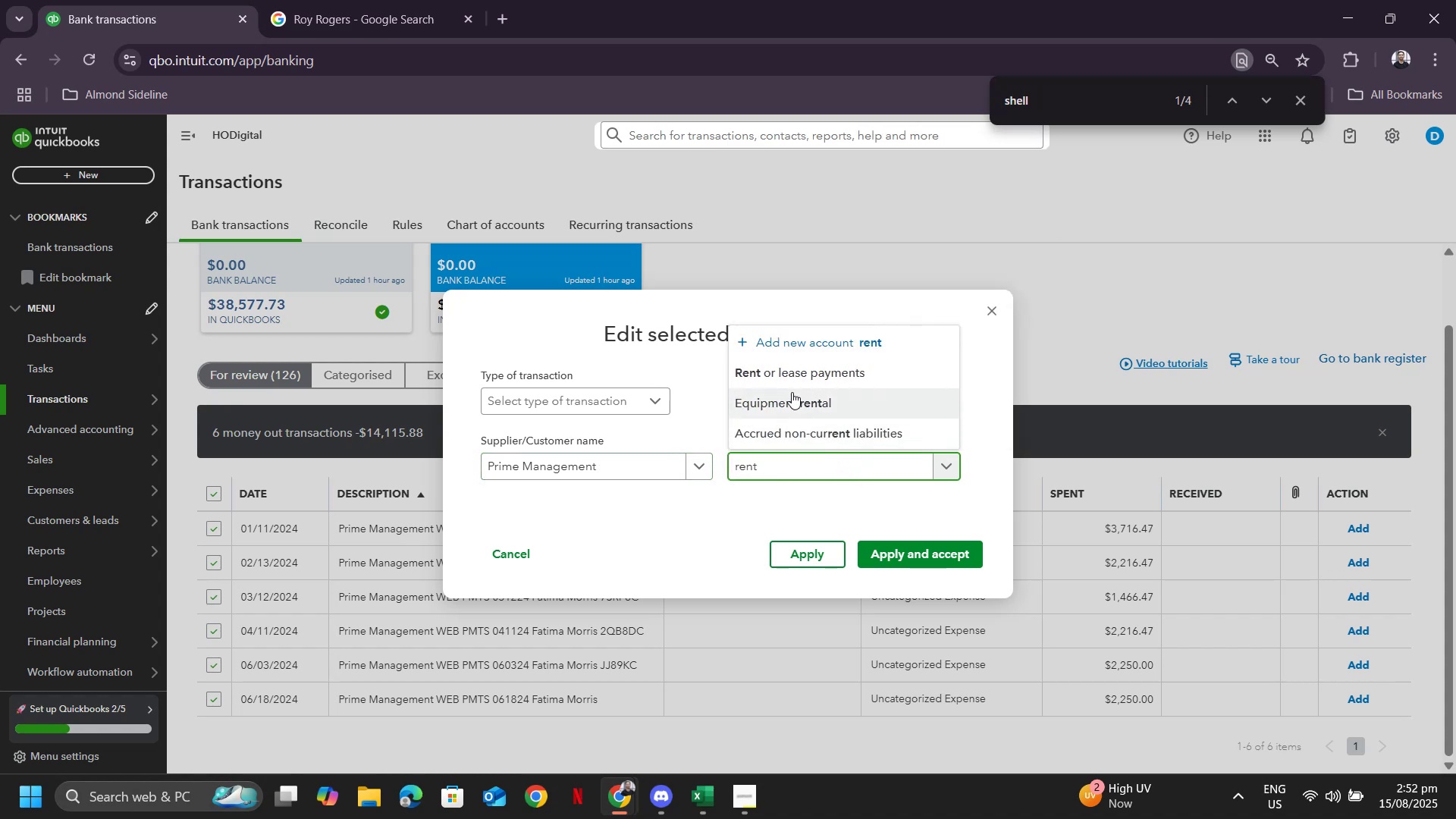 
left_click([791, 381])
 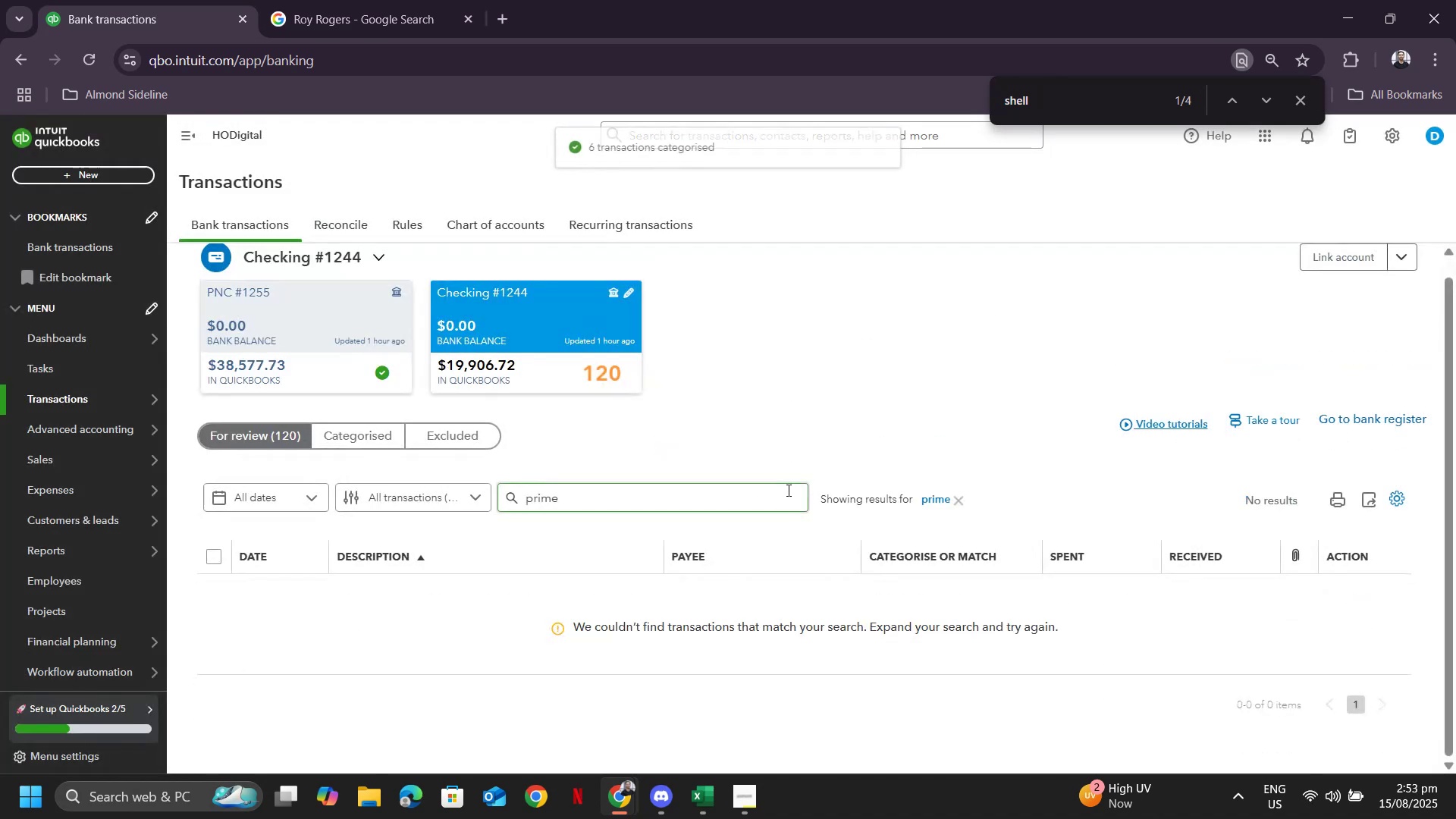 
left_click([941, 499])
 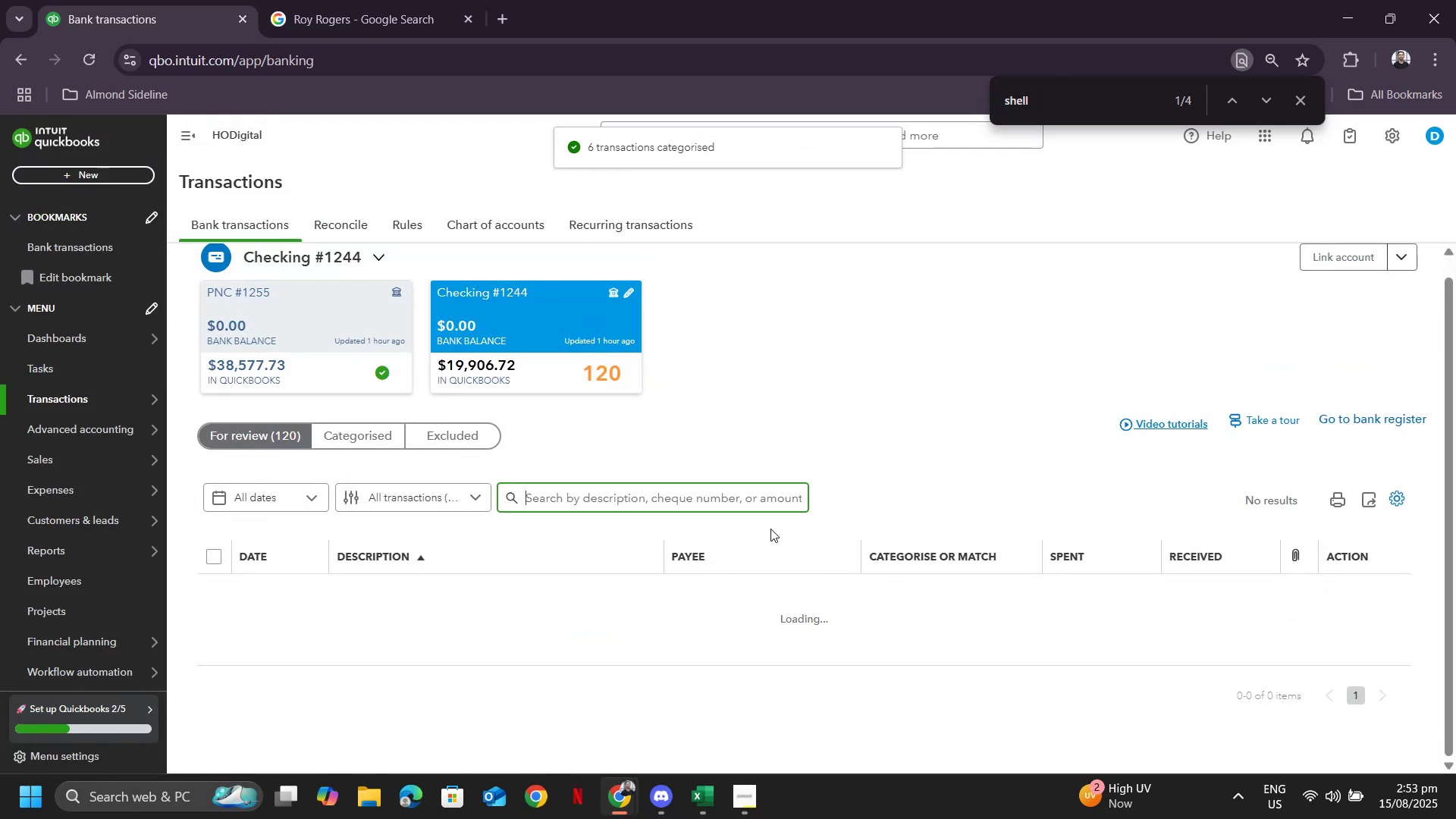 
scroll: coordinate [775, 523], scroll_direction: down, amount: 26.0
 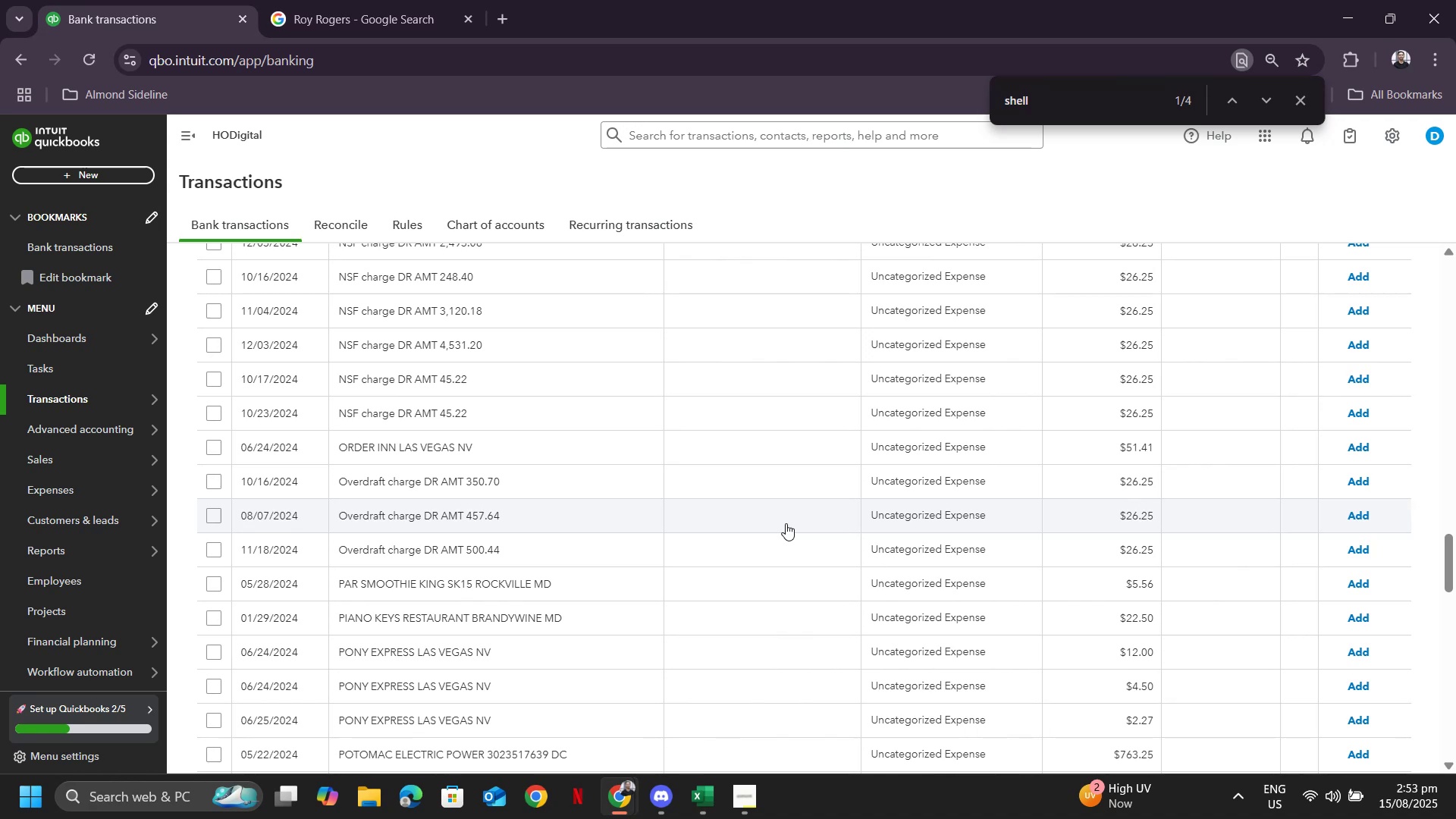 
scroll: coordinate [784, 540], scroll_direction: up, amount: 32.0
 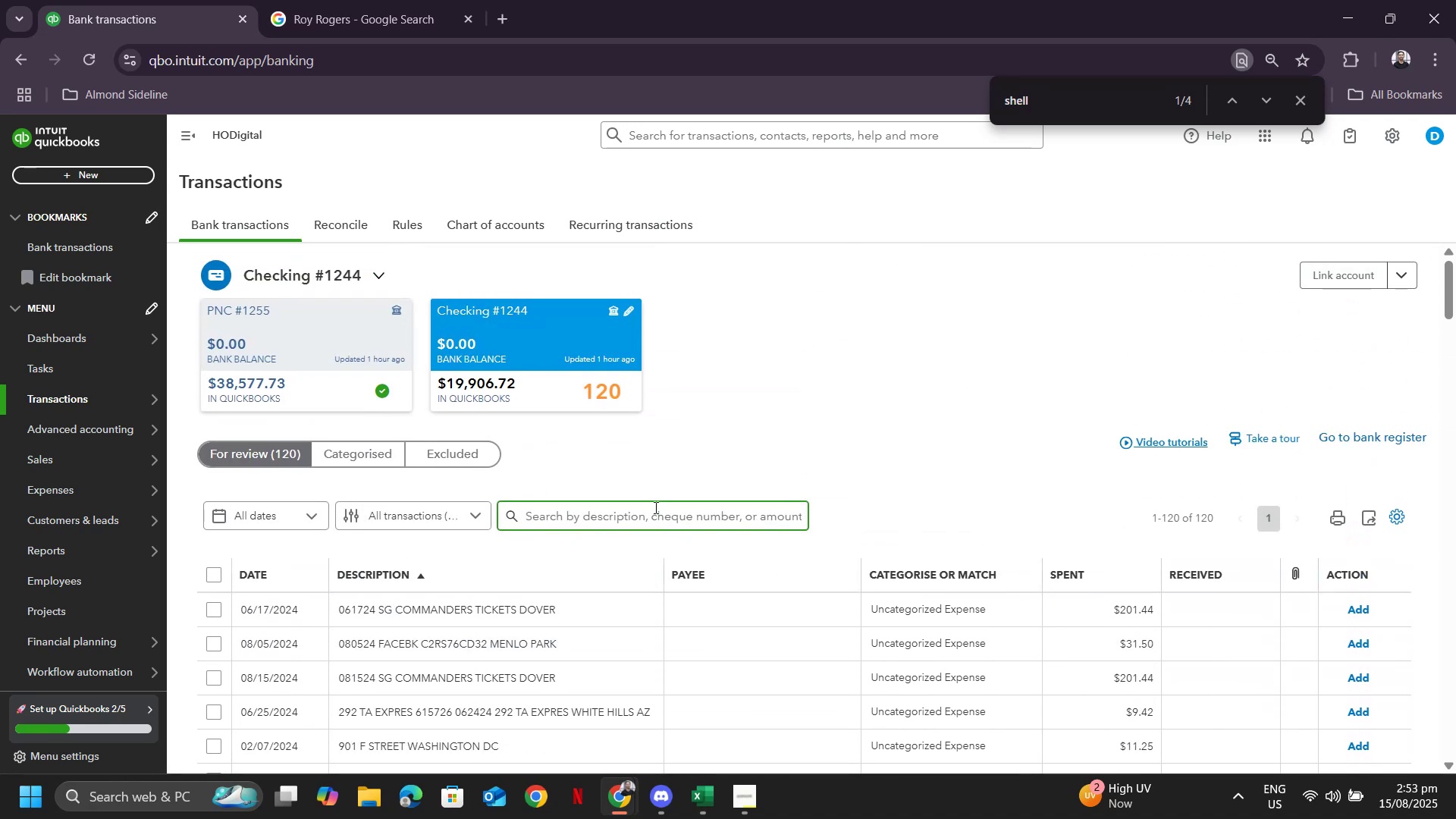 
left_click([654, 507])
 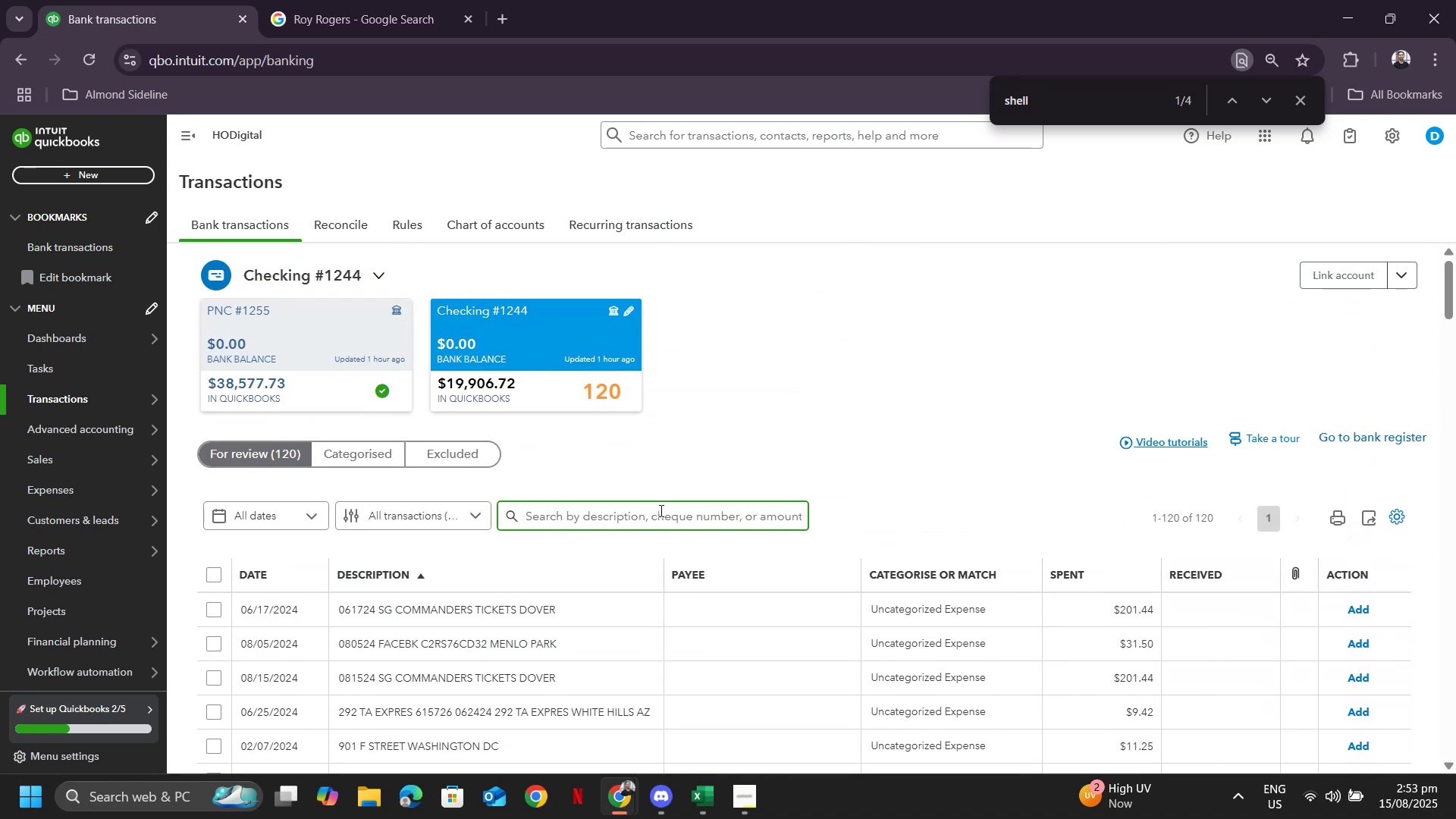 
type(na)
key(Backspace)
type(sf charge)
 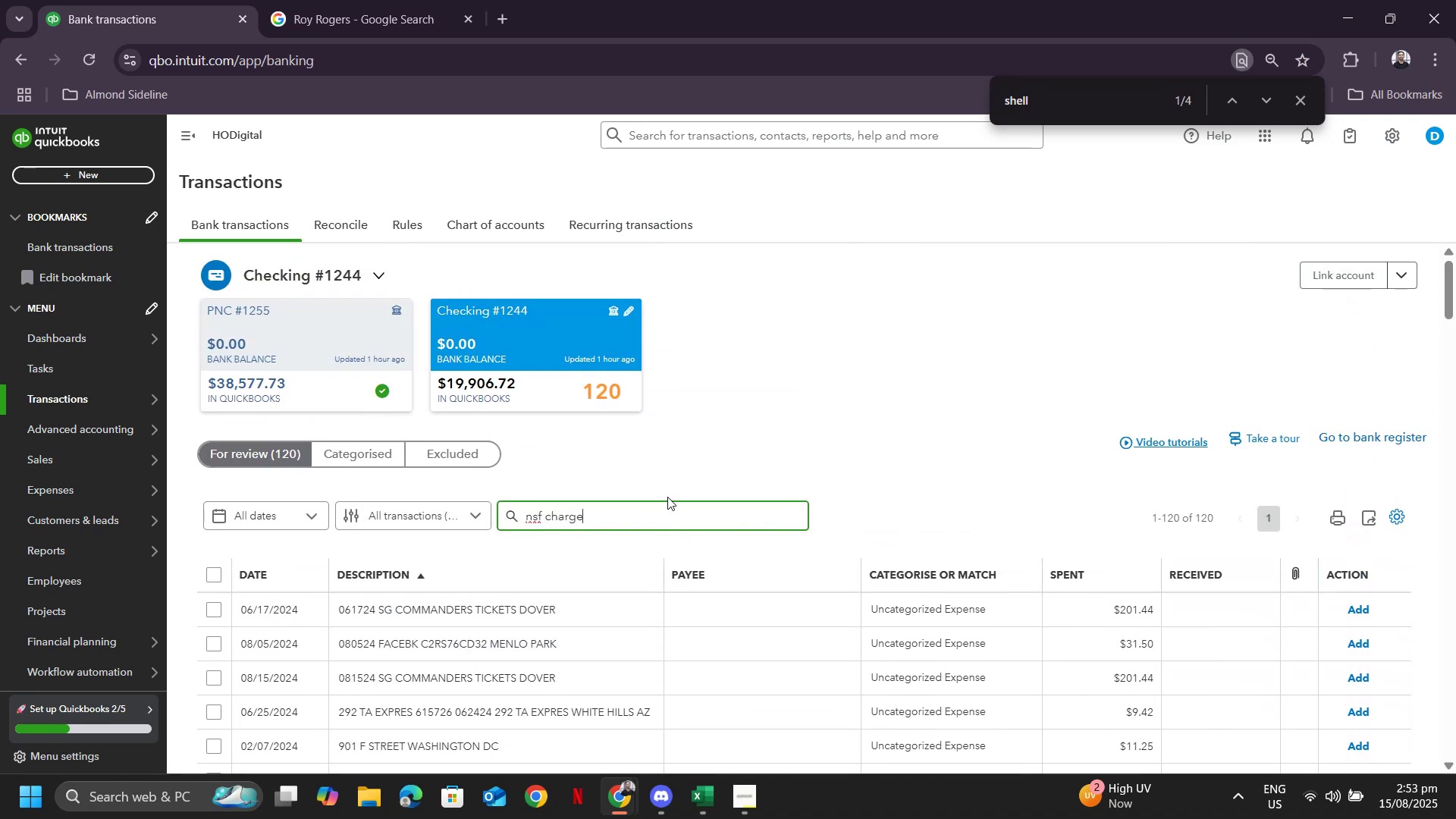 
key(Enter)
 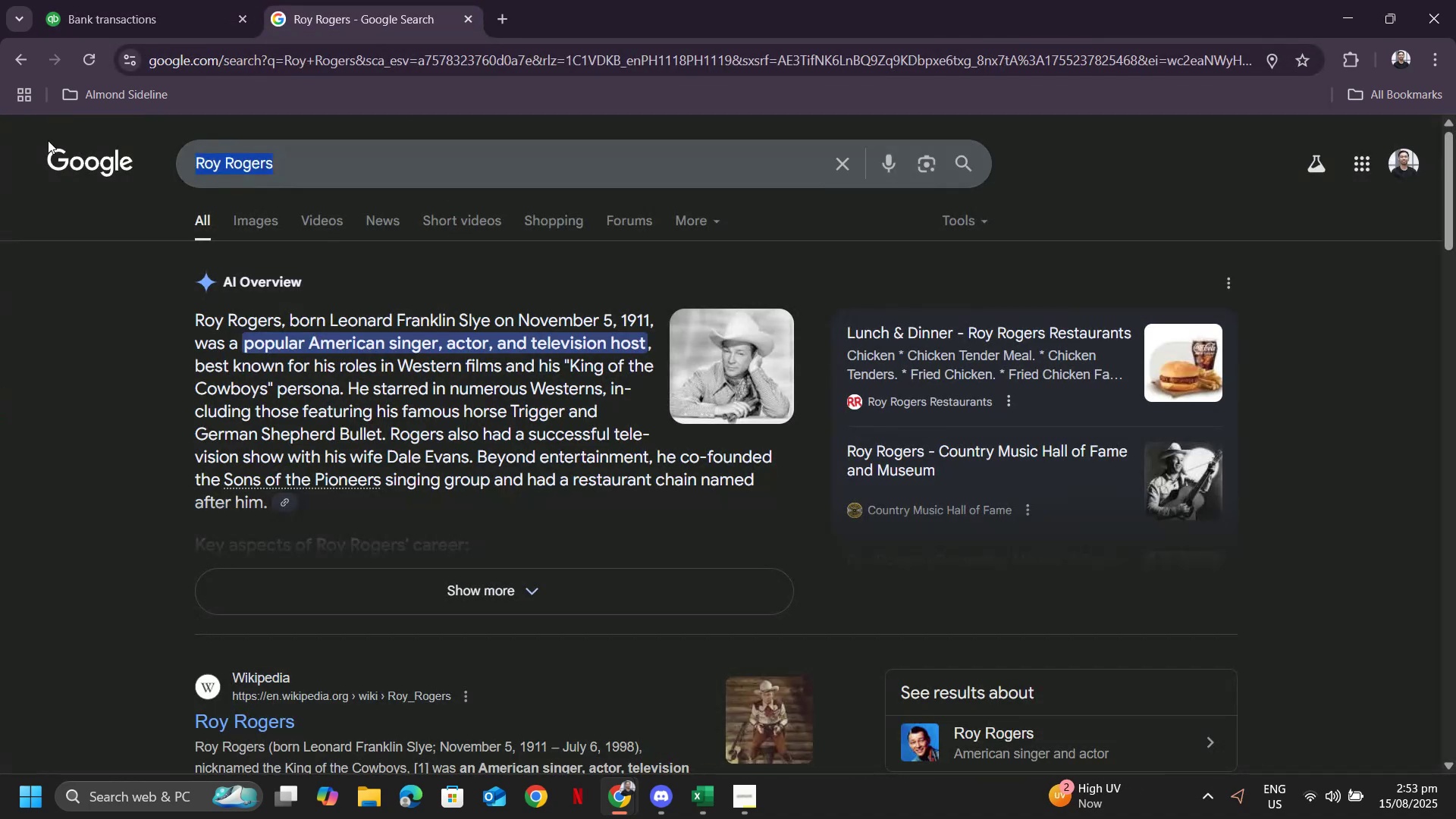 
type(nsf charge)
 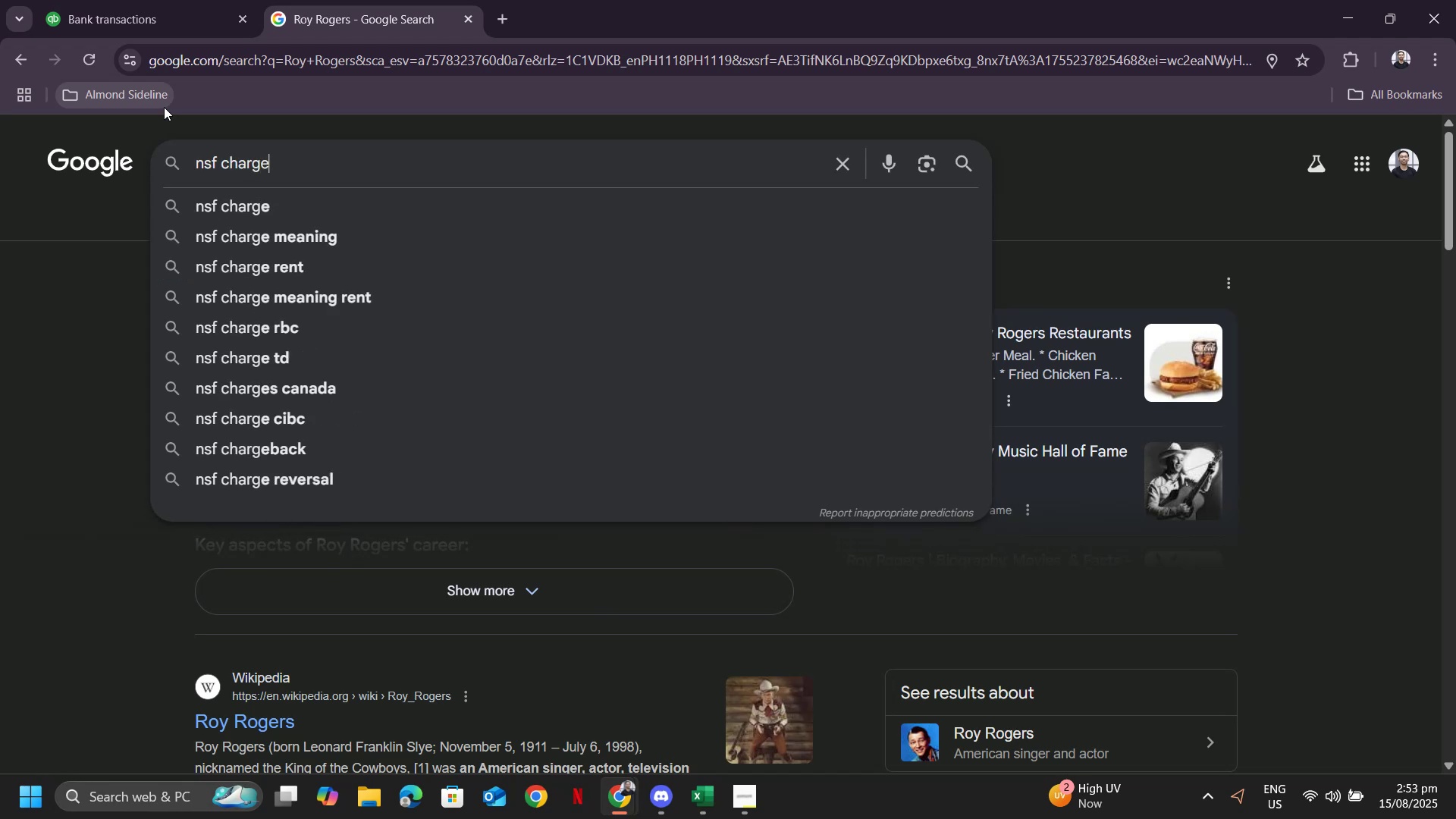 
key(Enter)
 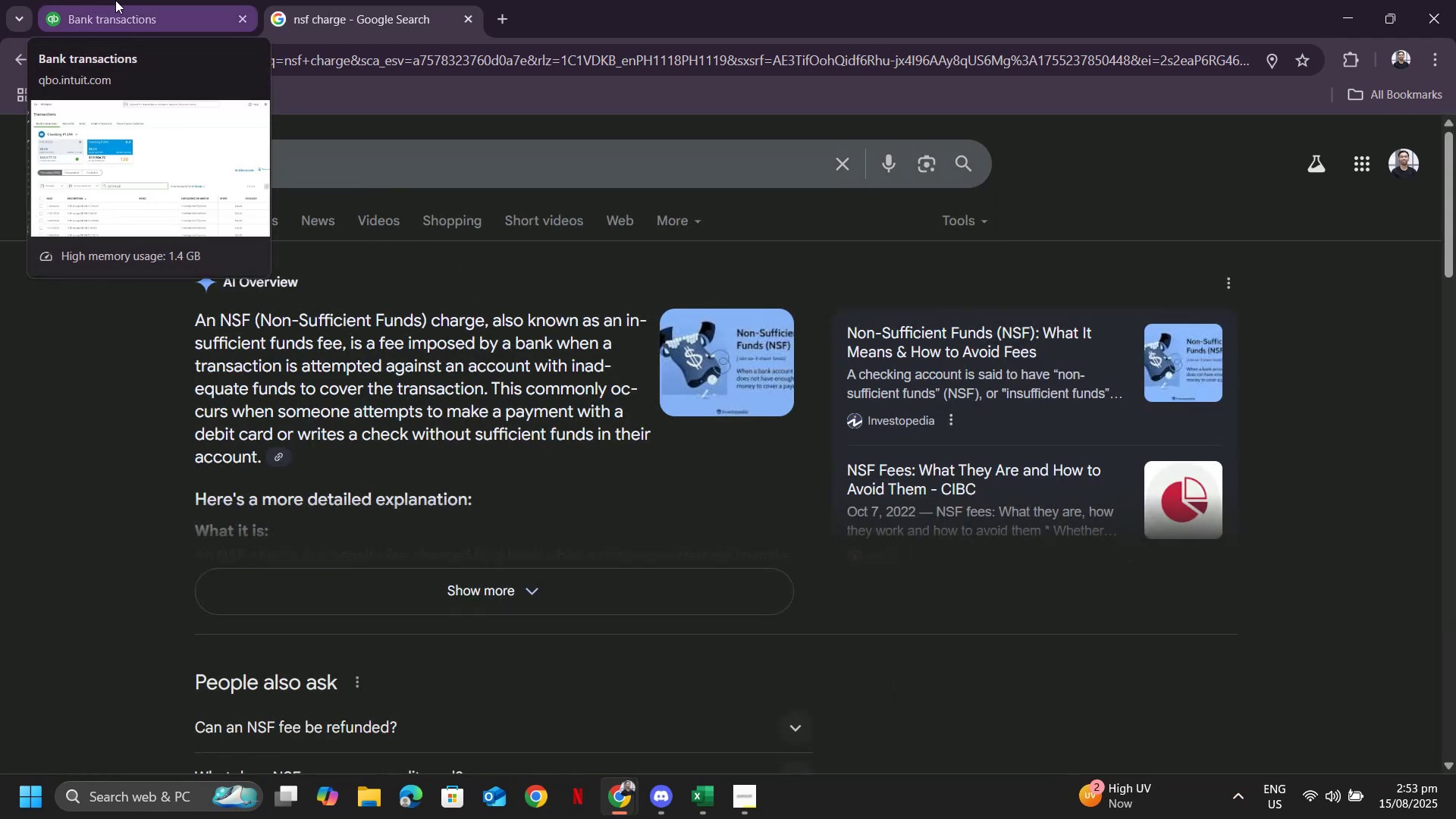 
wait(5.01)
 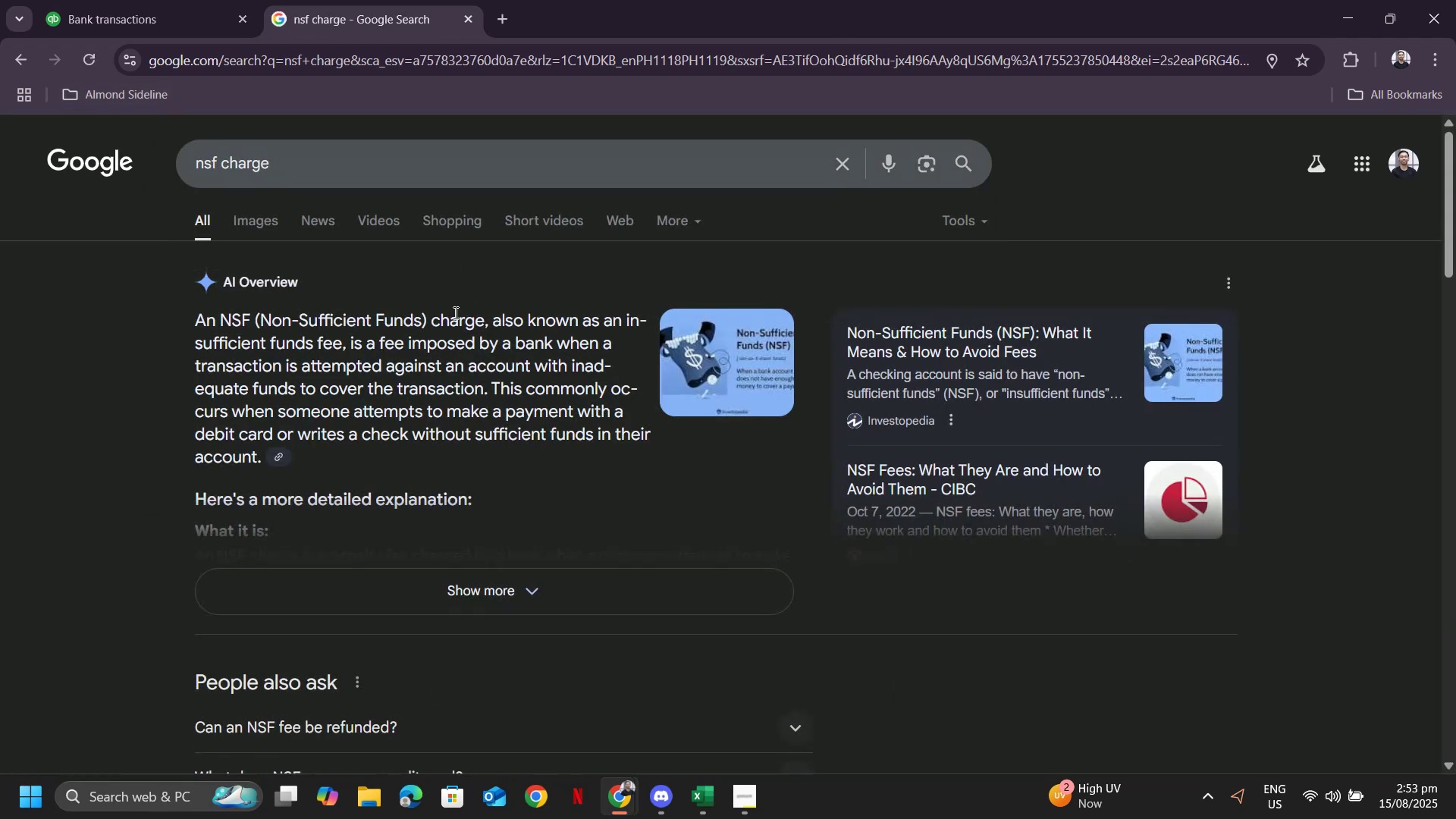 
left_click([115, 0])
 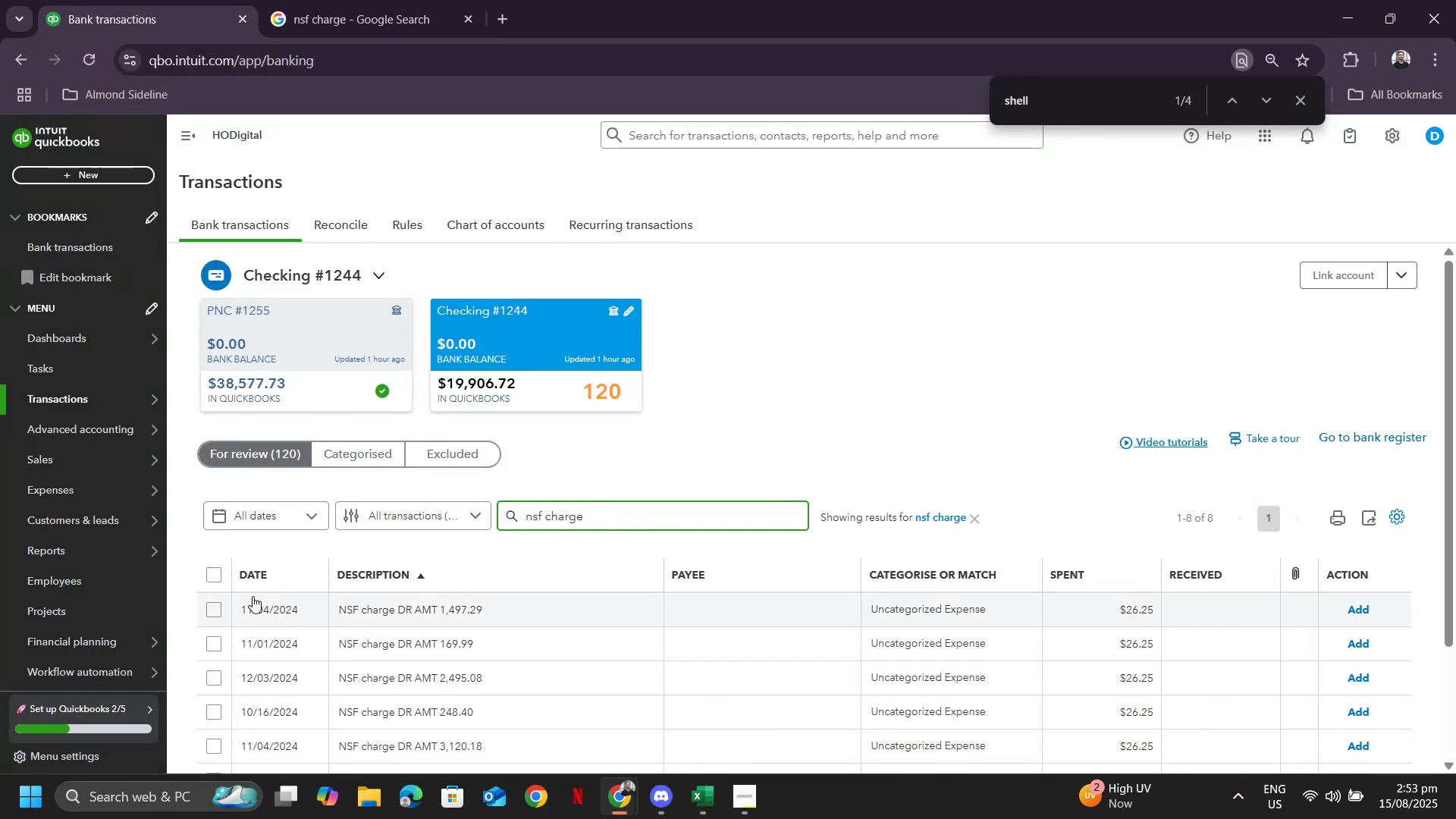 
left_click([218, 576])
 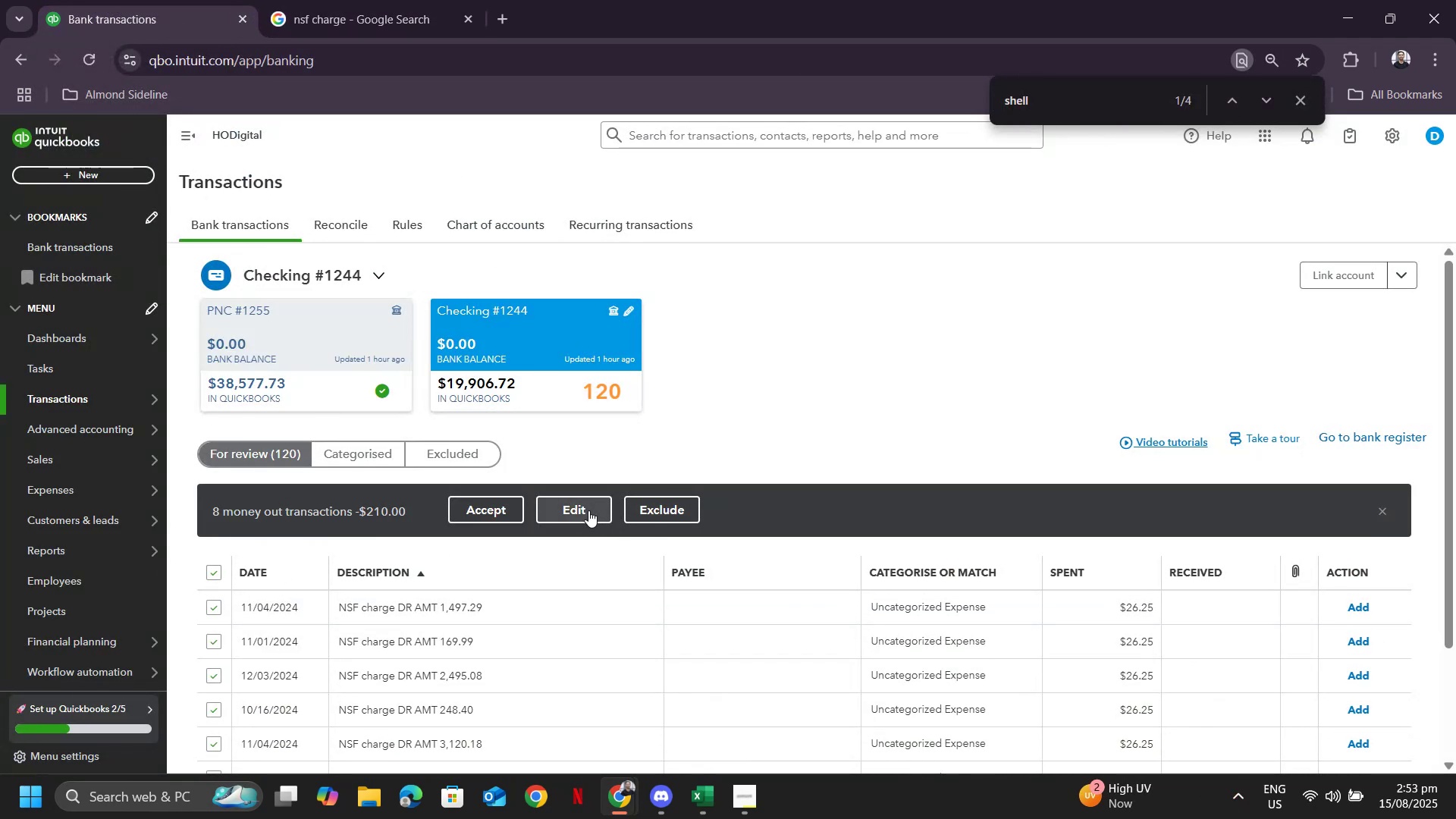 
left_click([588, 510])
 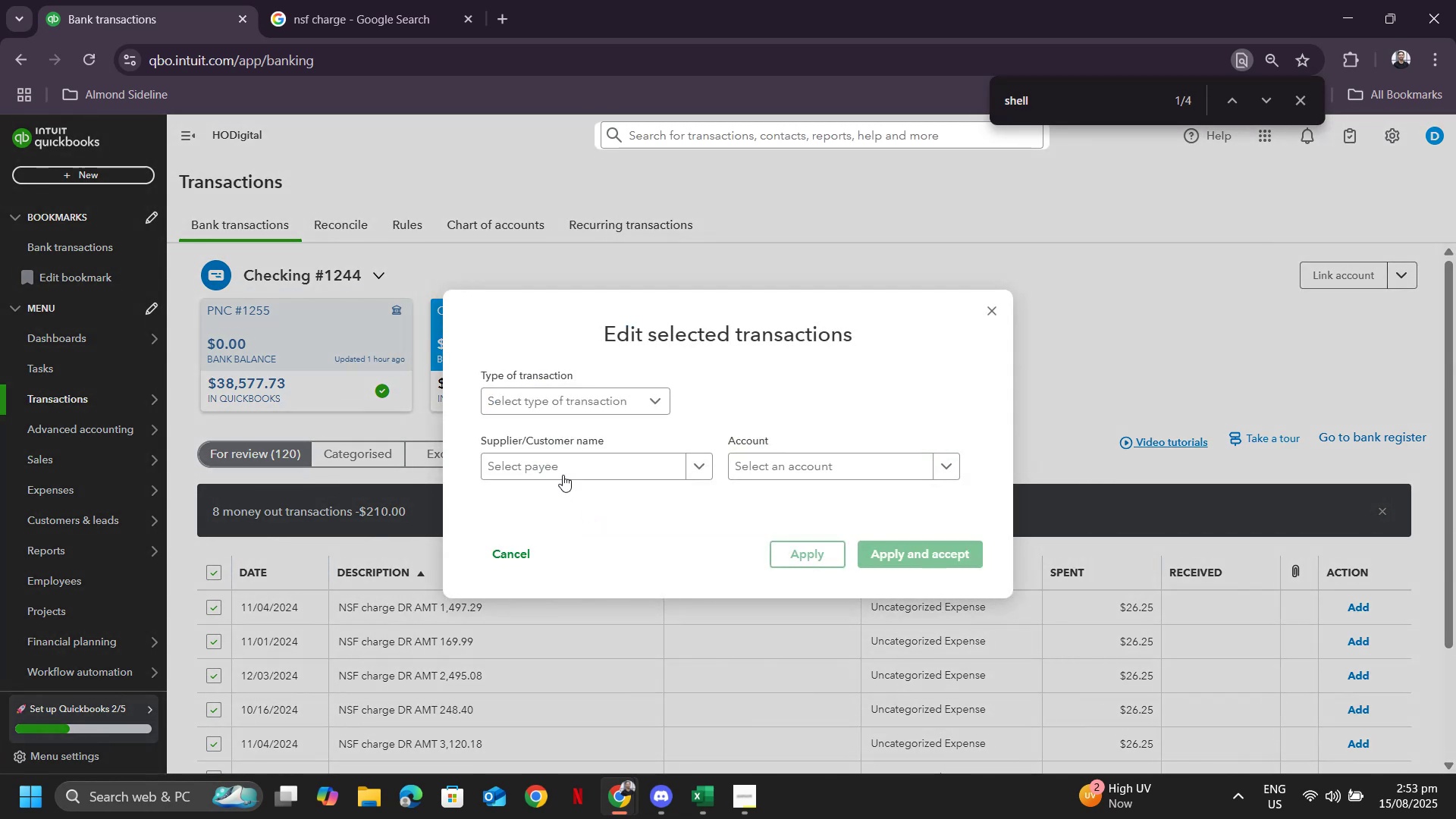 
left_click([563, 465])
 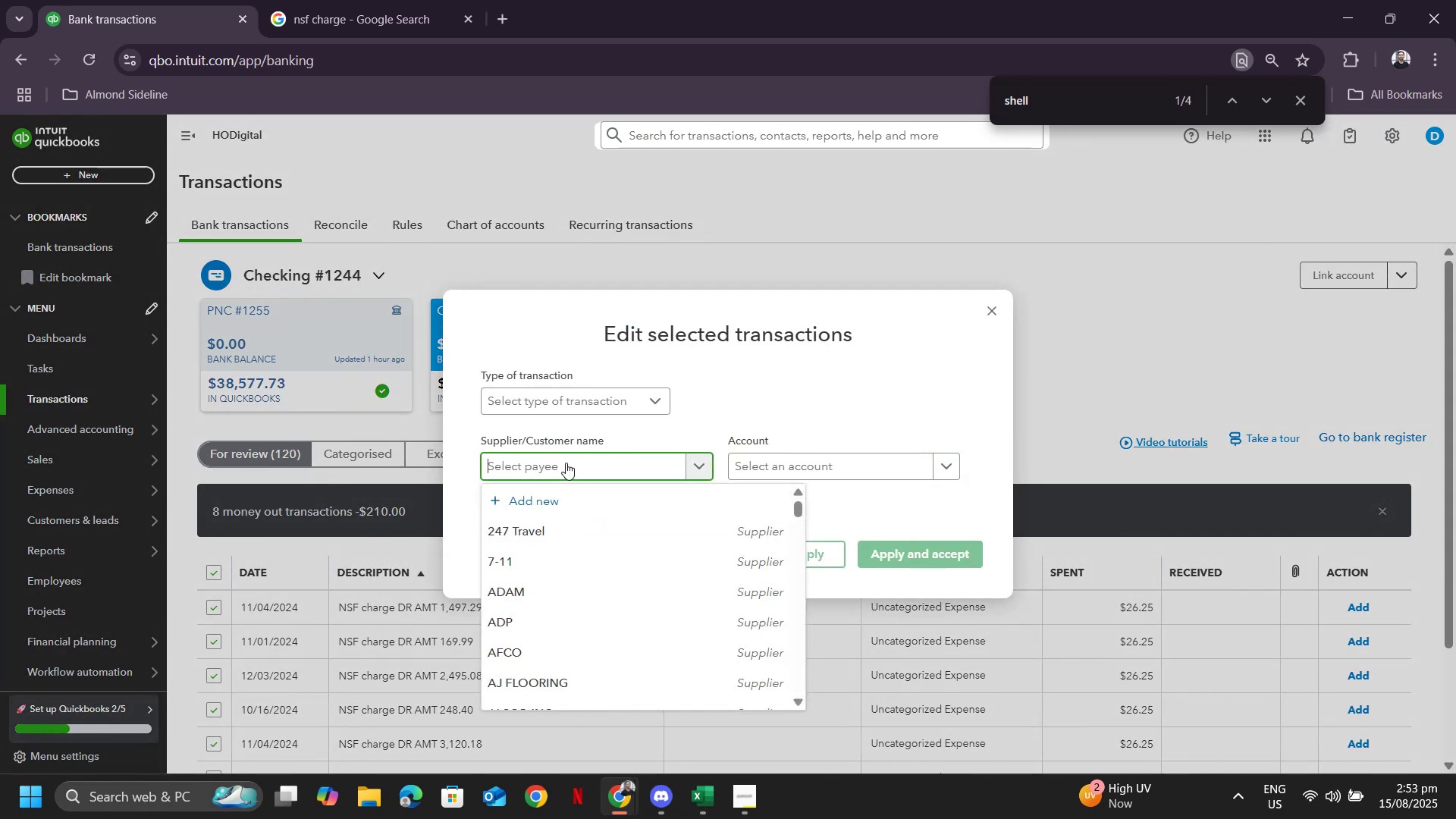 
type(1244)
 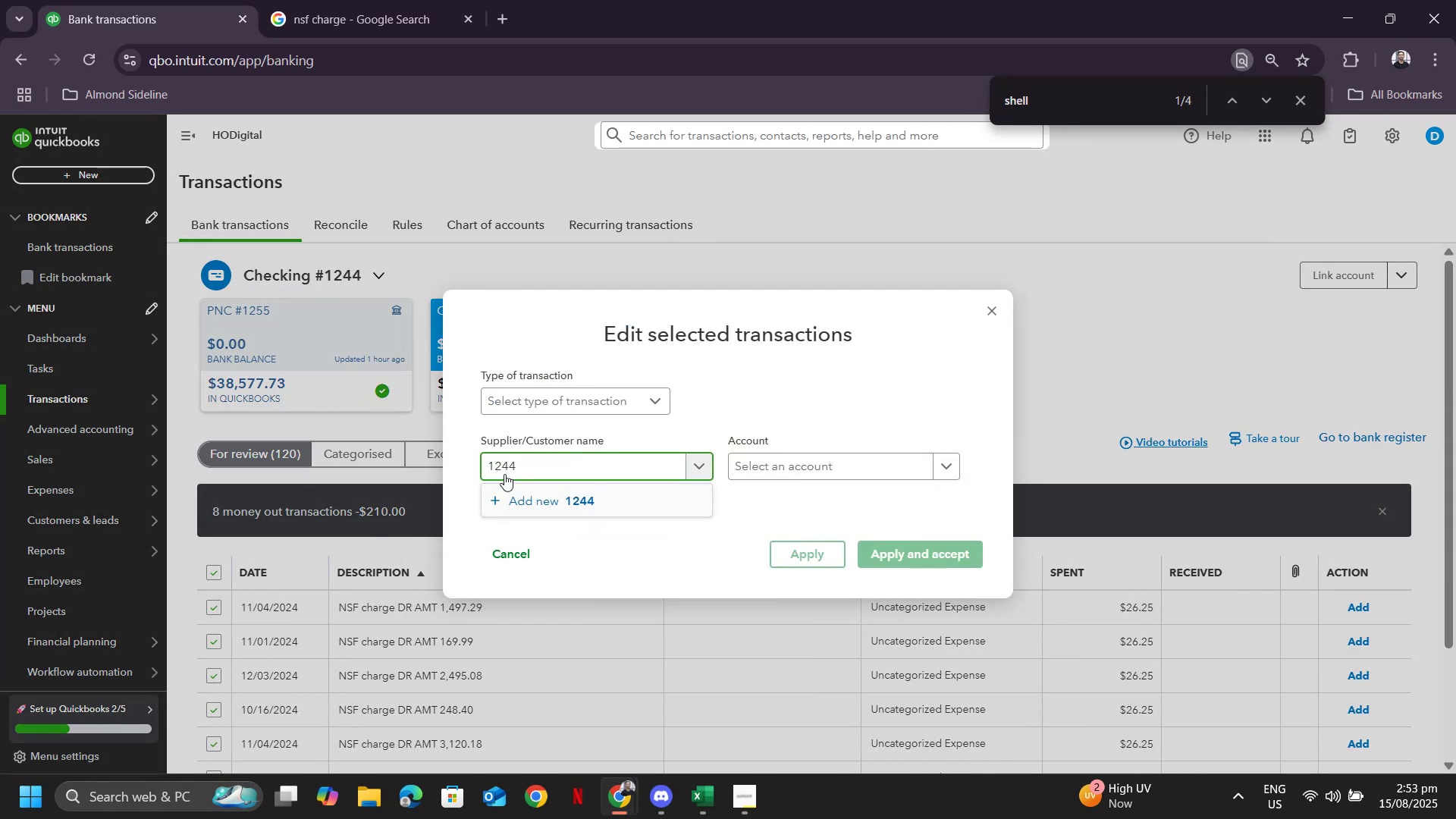 
left_click([493, 466])
 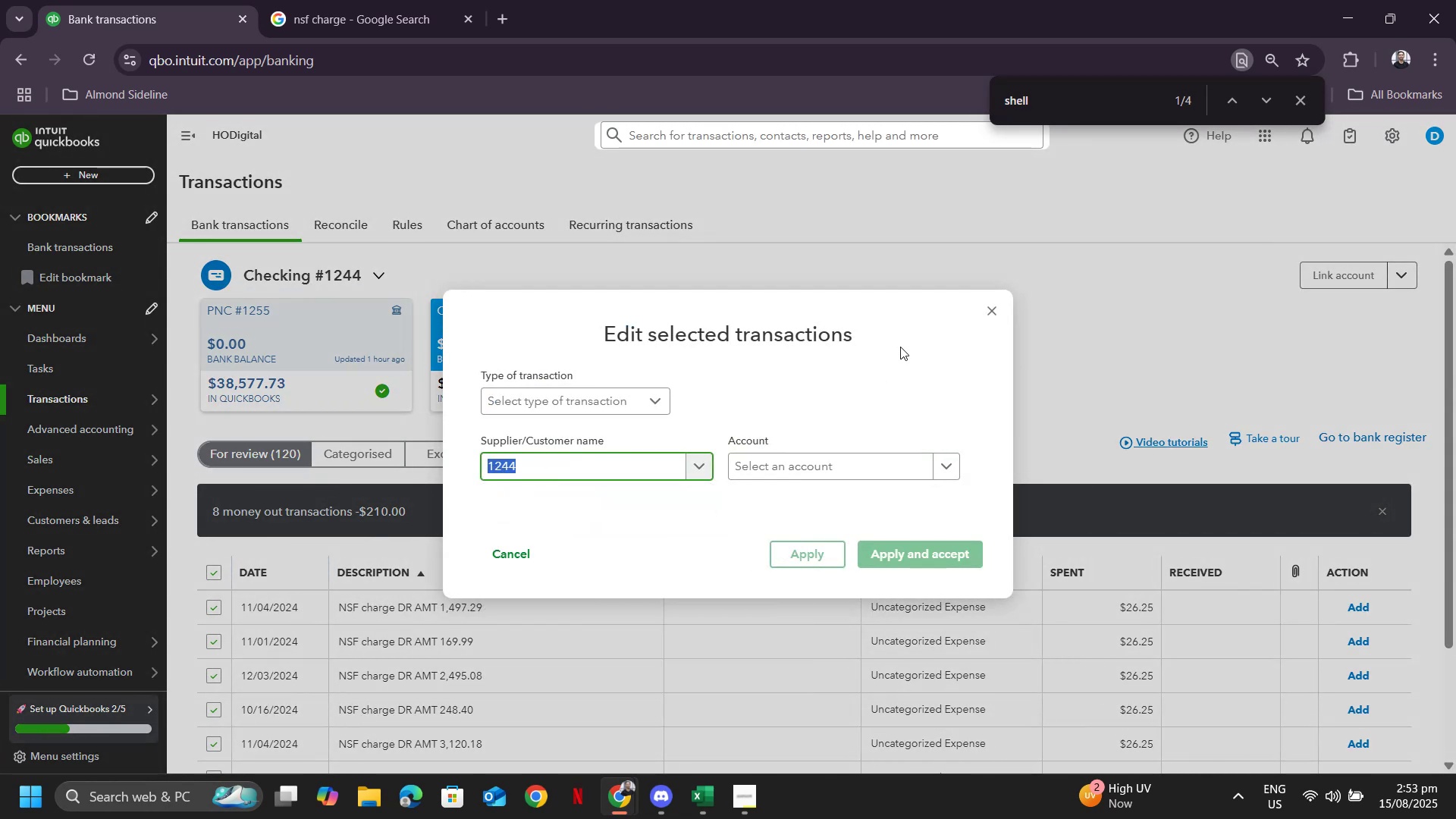 
type(Account 1244)
 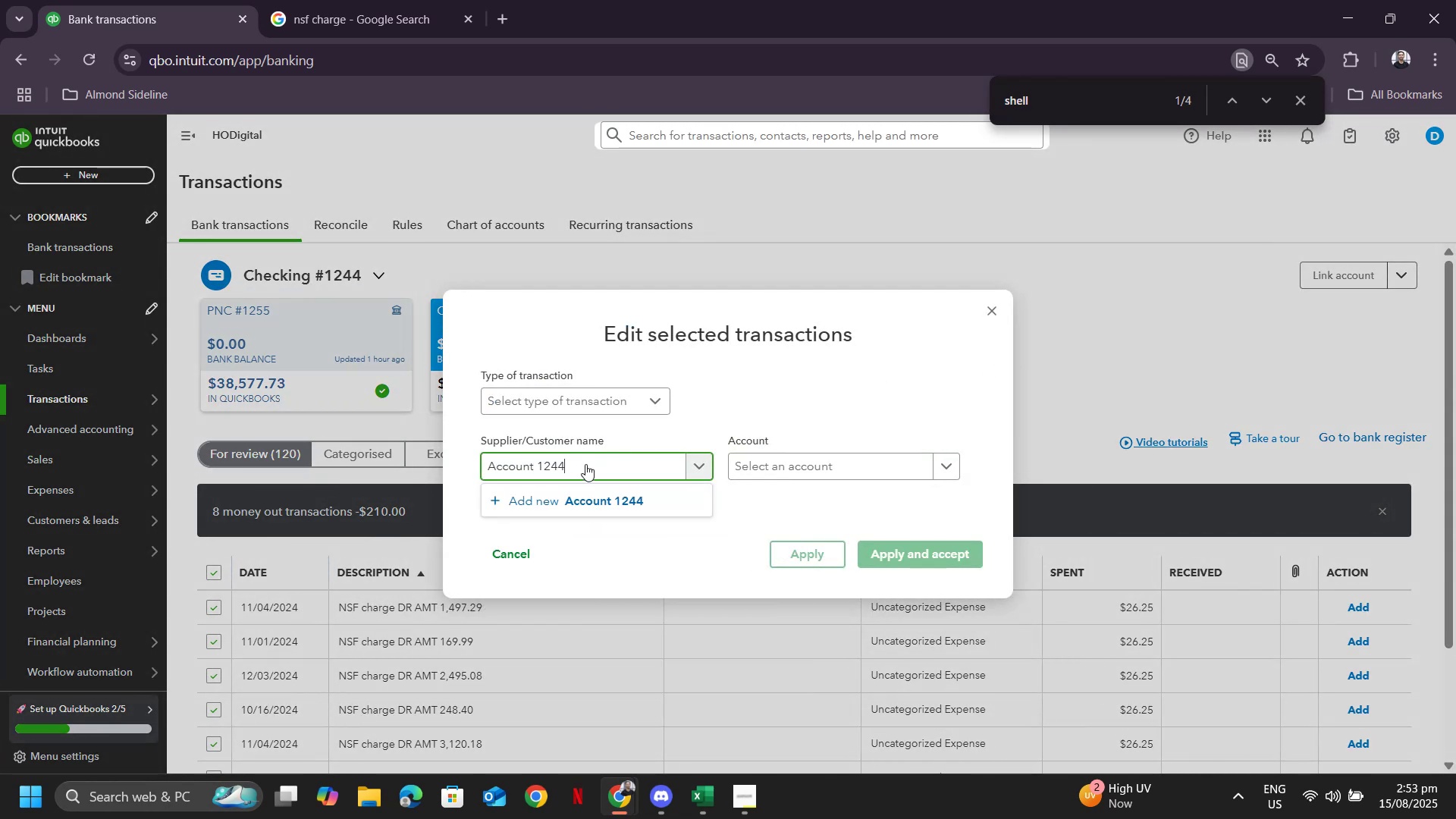 
left_click([570, 494])
 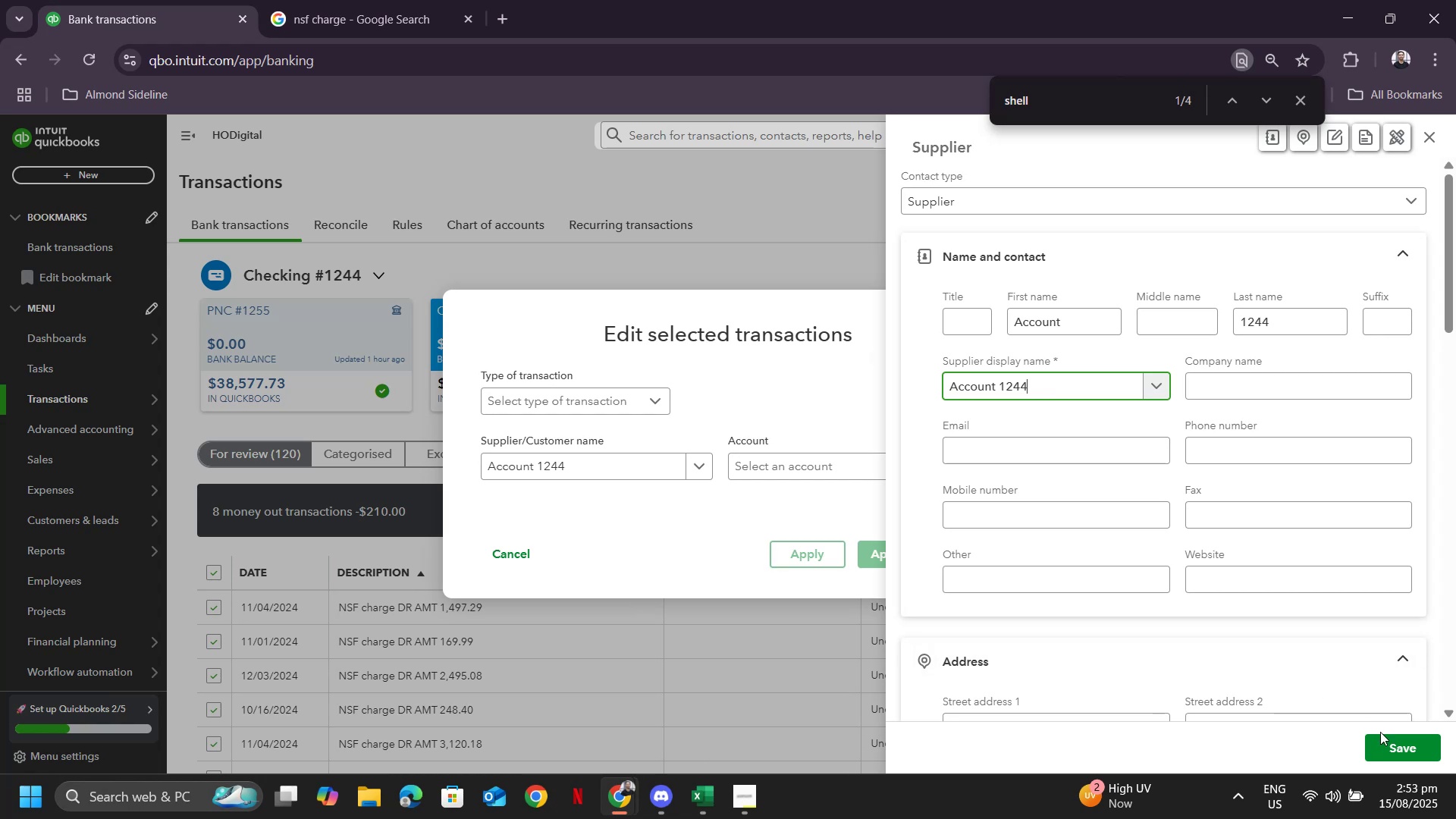 
left_click([1403, 757])
 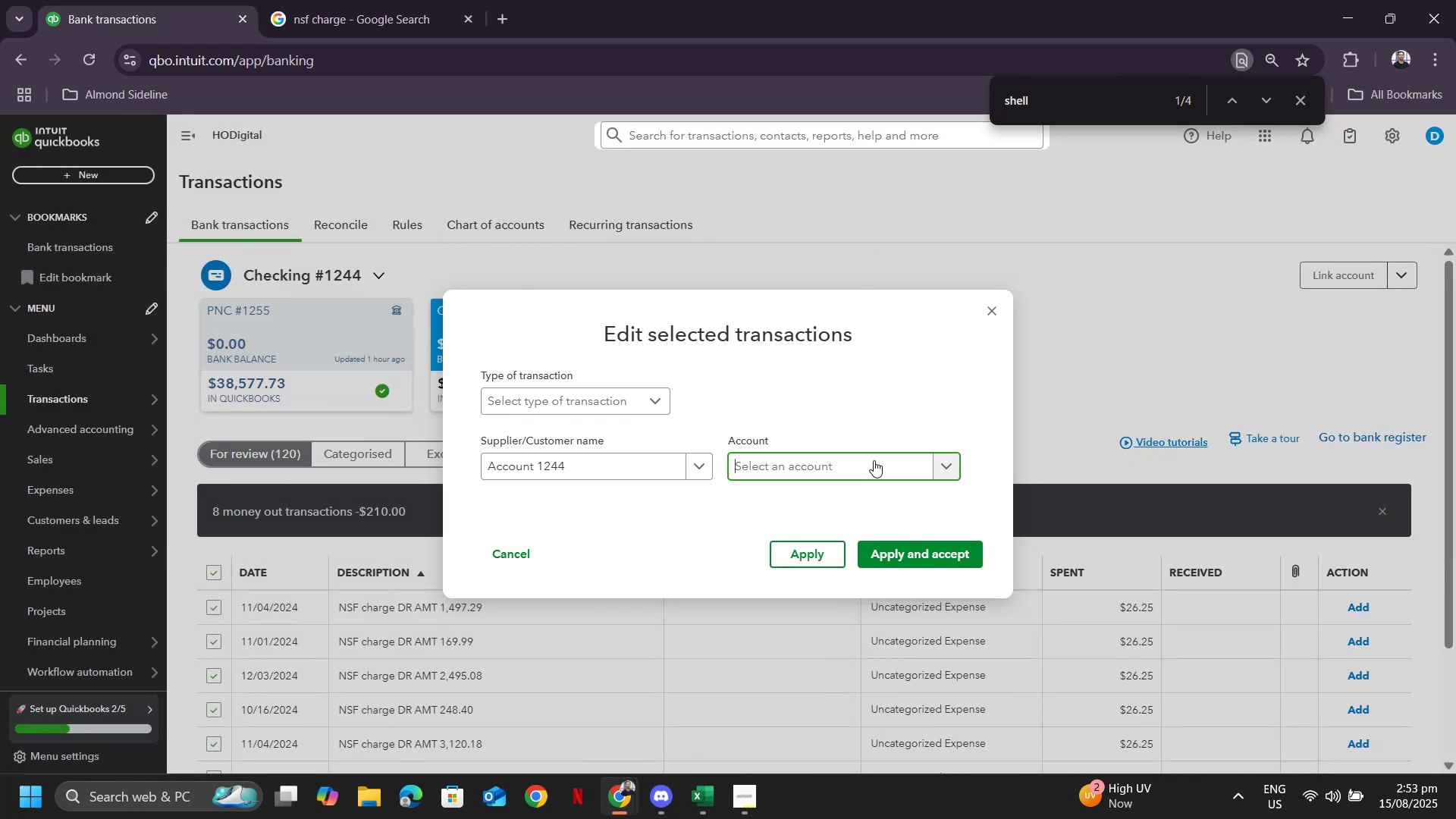 
left_click([874, 460])
 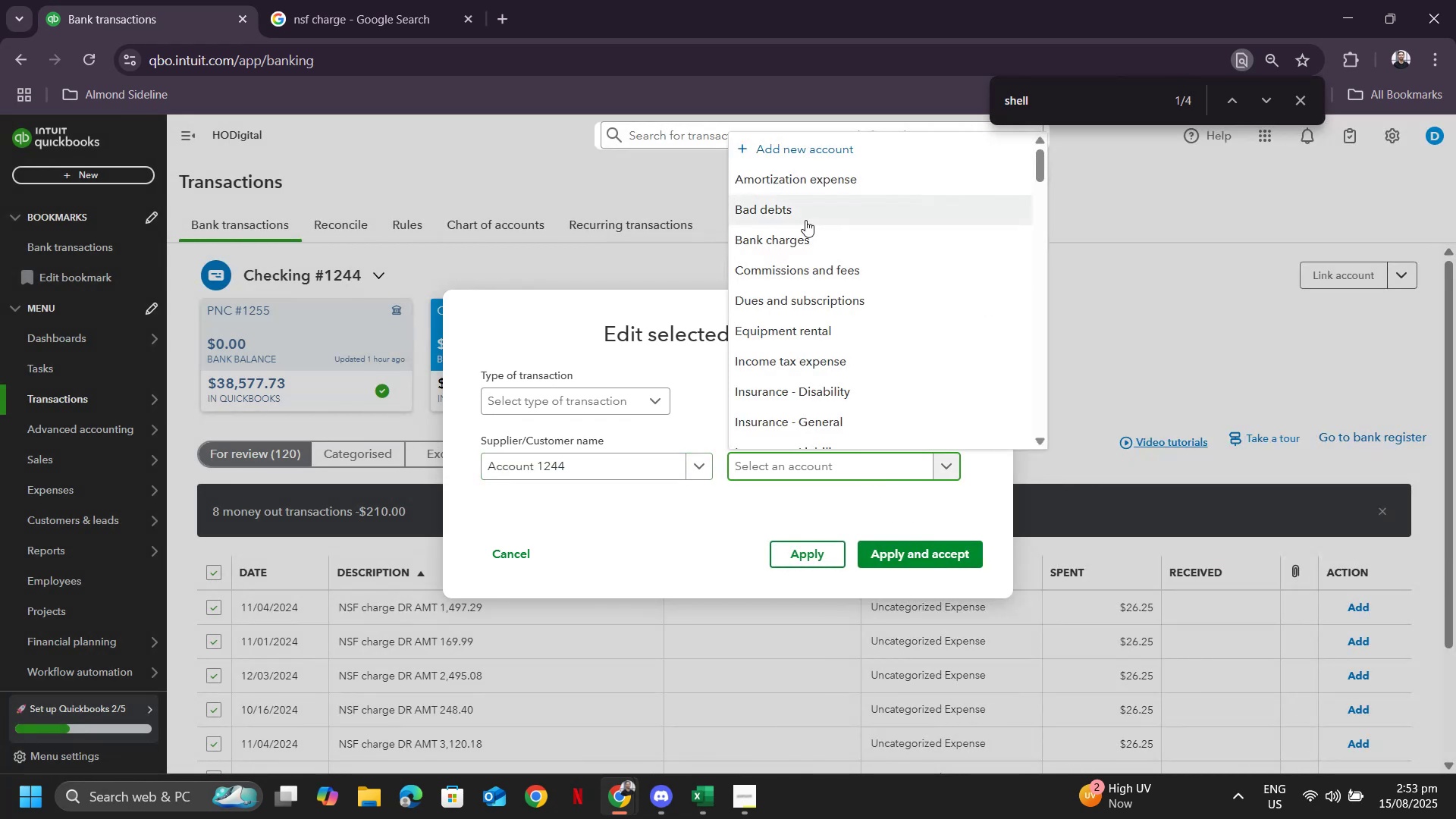 
left_click([802, 247])
 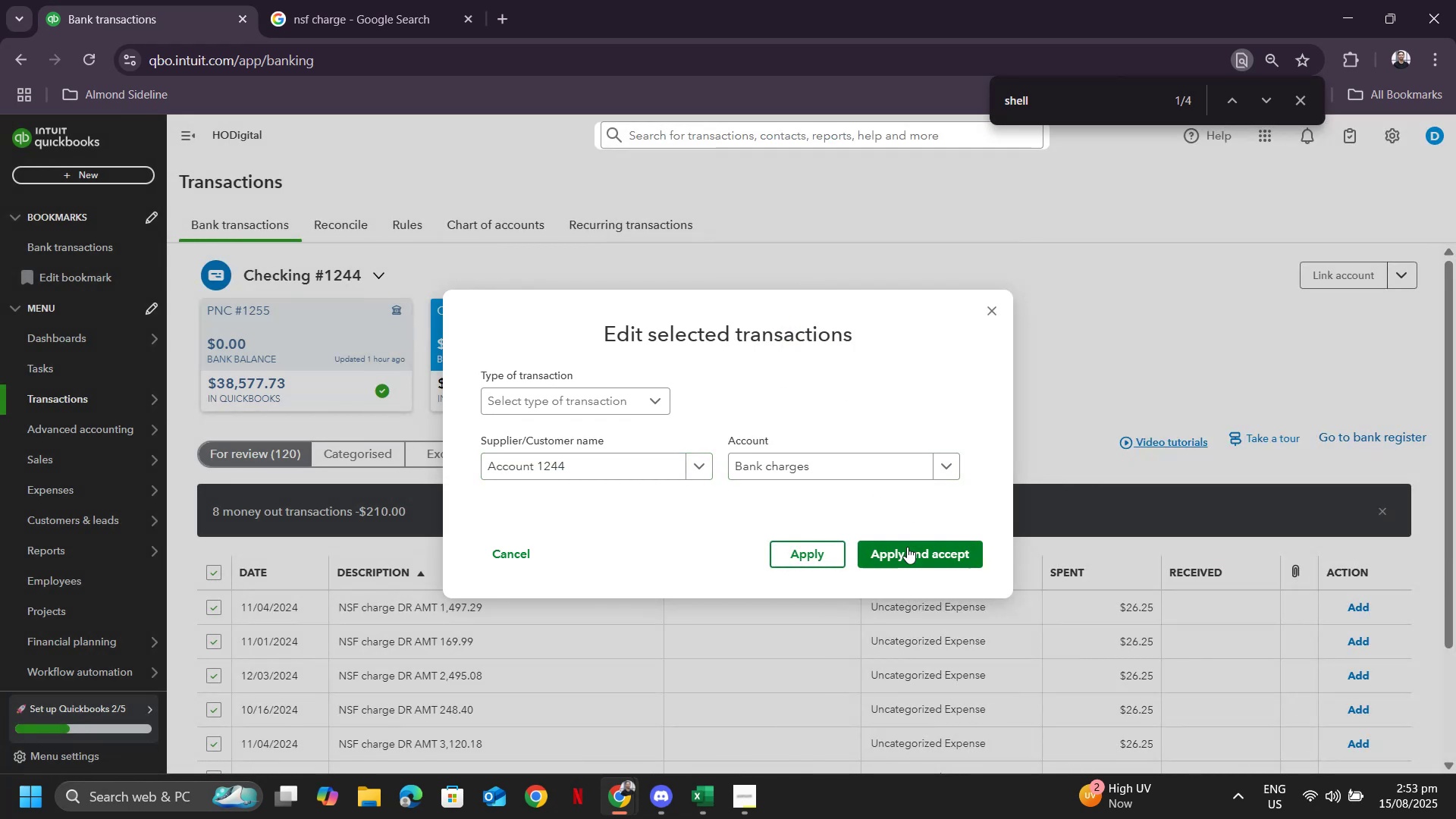 
left_click([910, 553])
 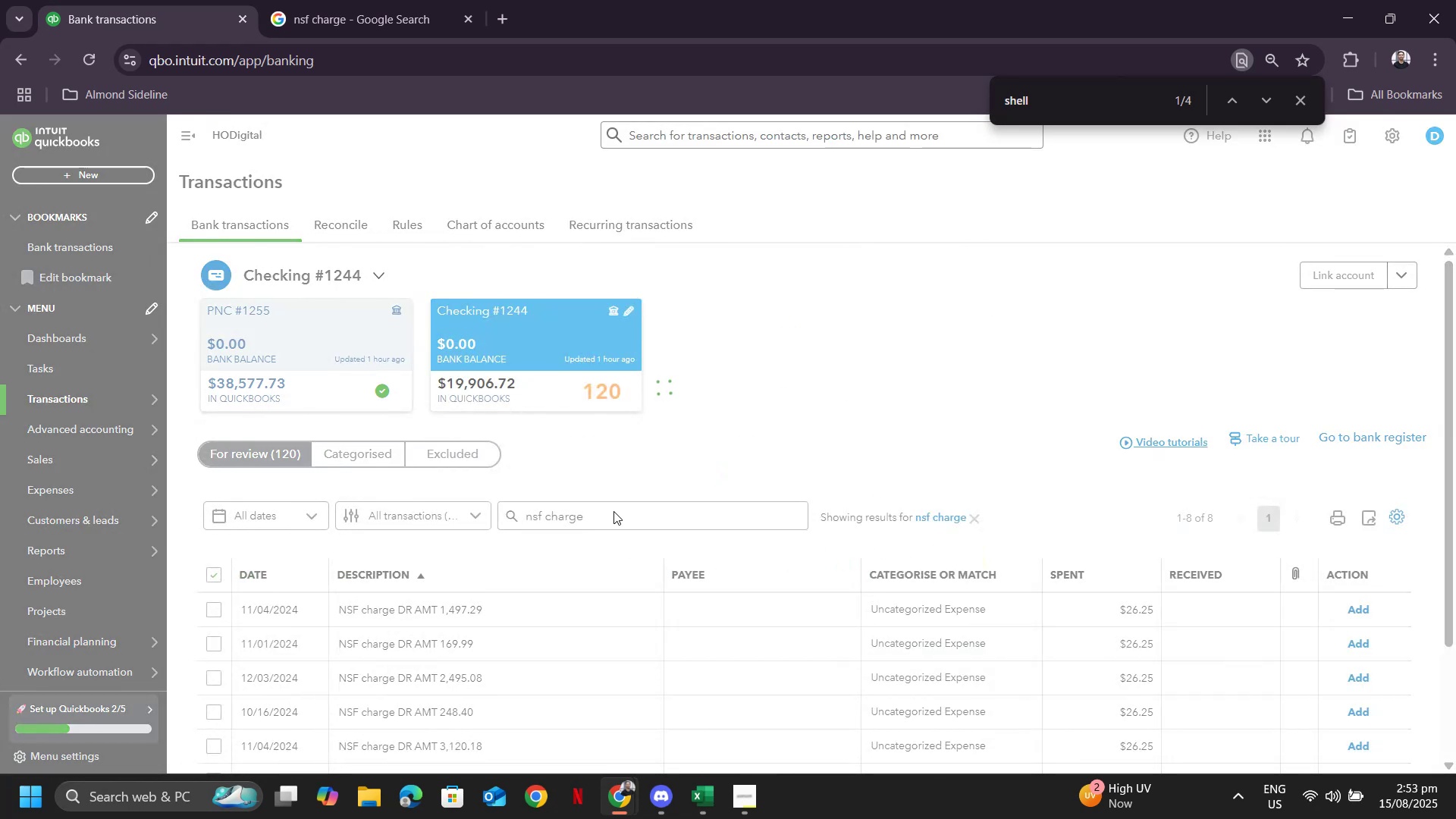 
left_click([613, 511])
 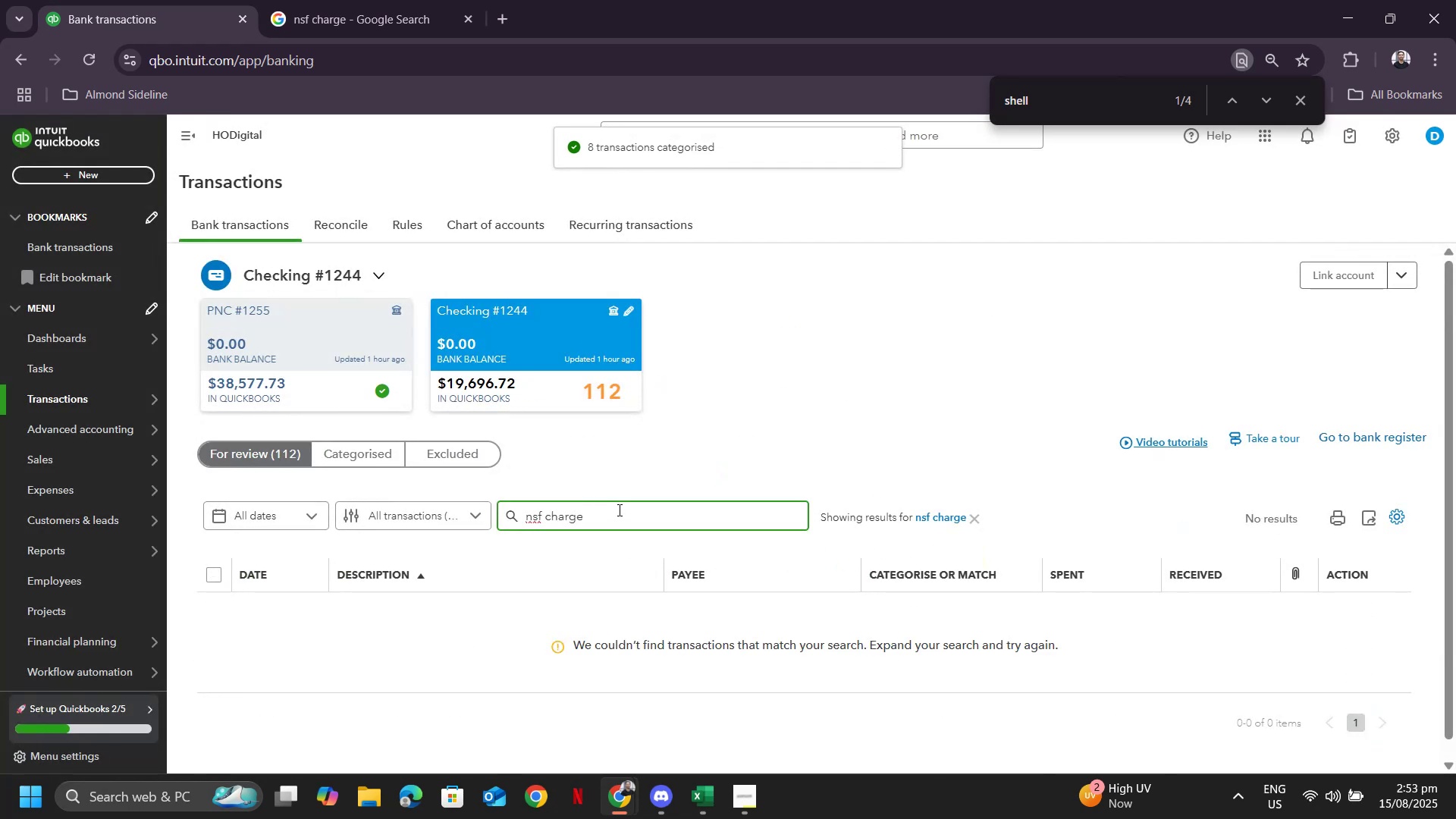 
key(Control+A)
 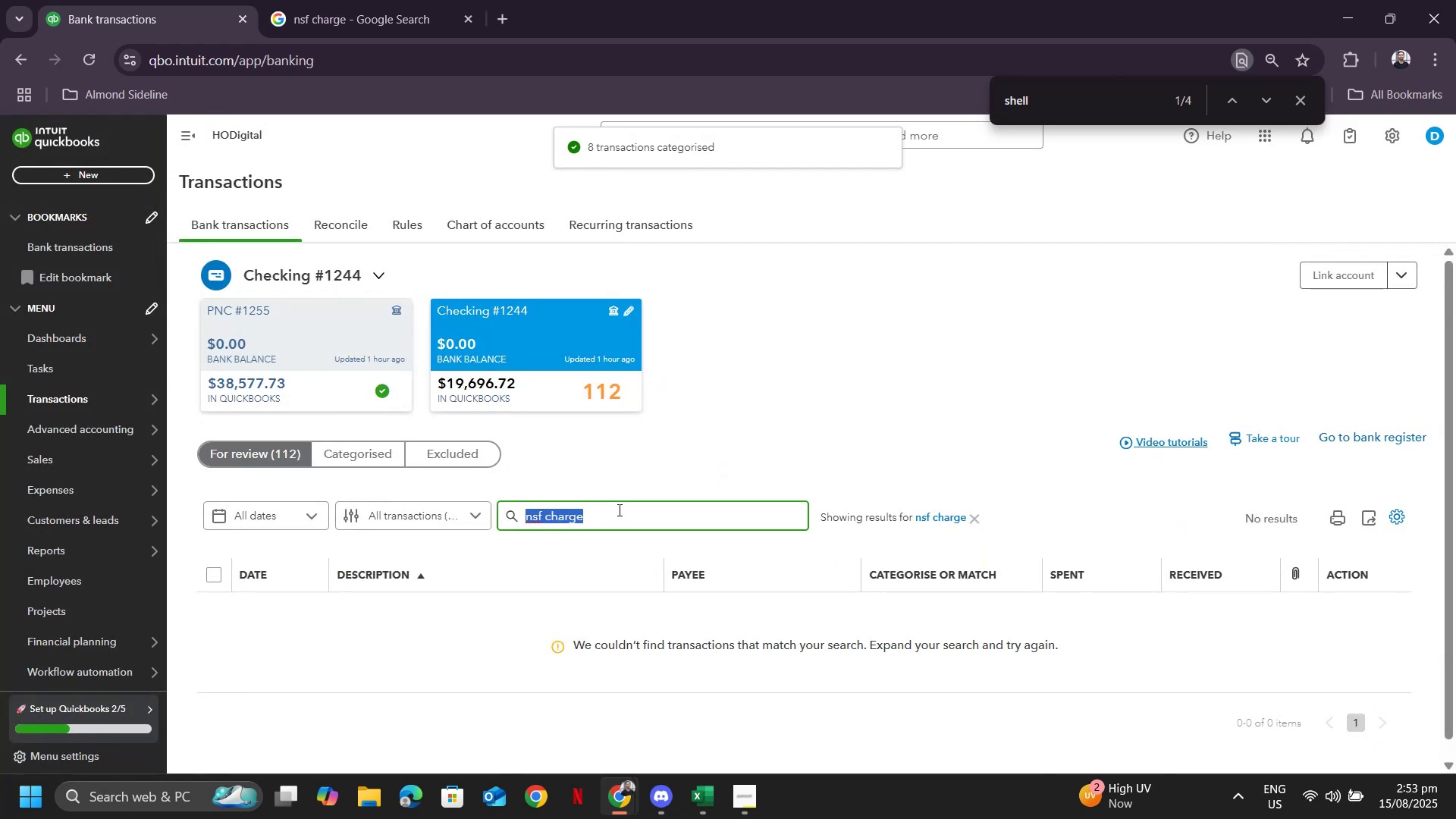 
type(charge)
 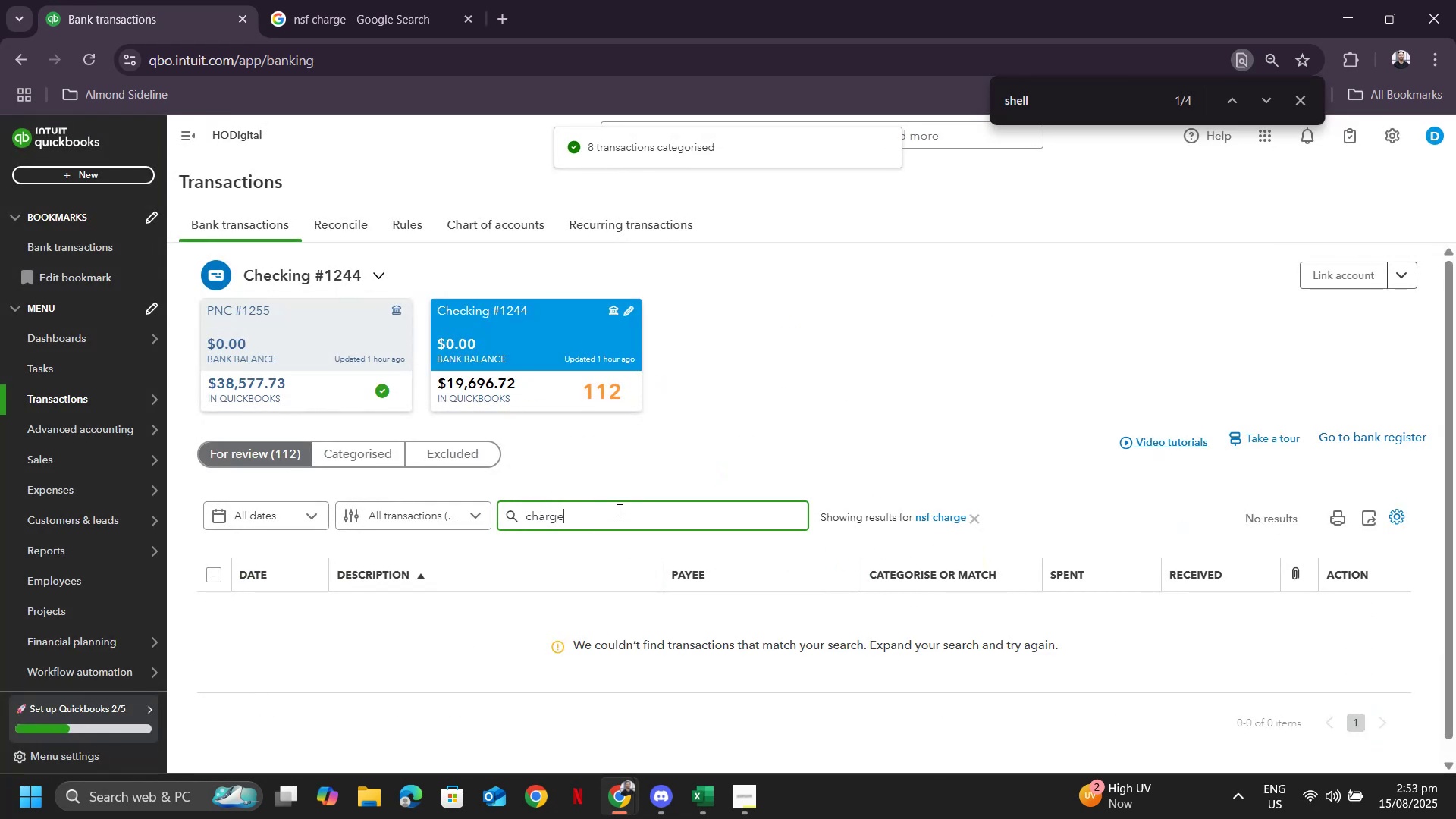 
key(Enter)
 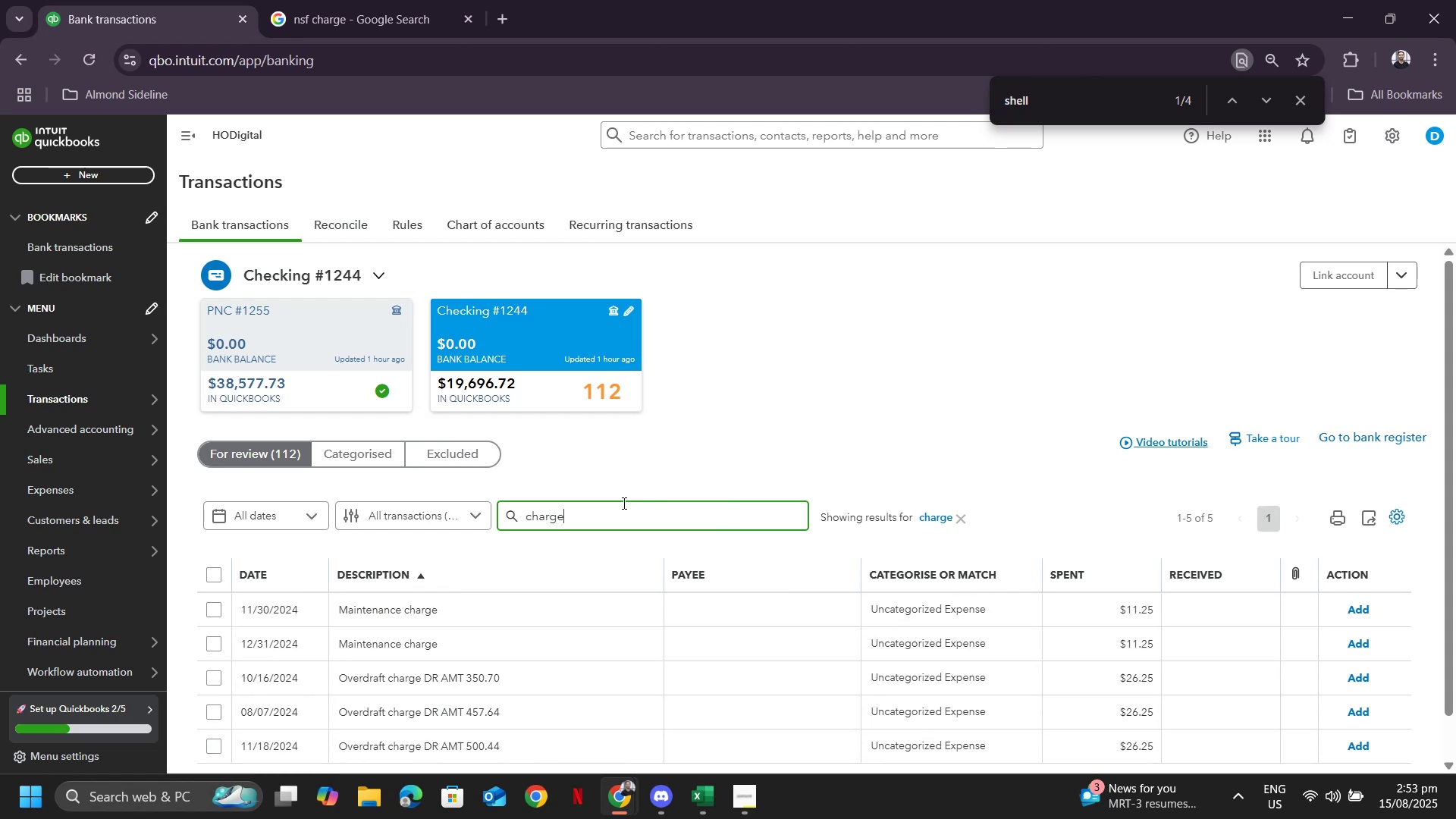 
scroll: coordinate [563, 583], scroll_direction: down, amount: 5.0
 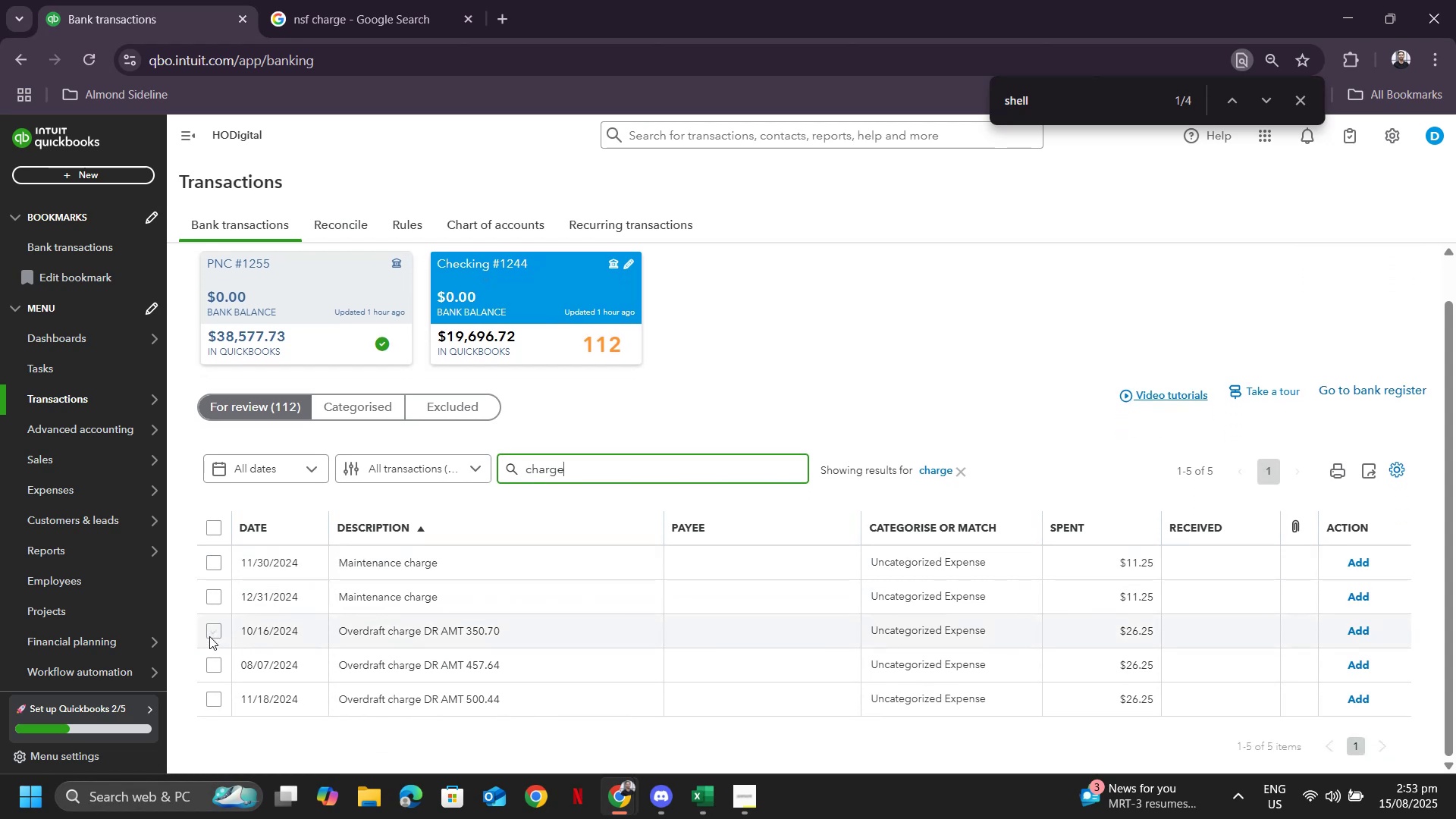 
double_click([214, 669])
 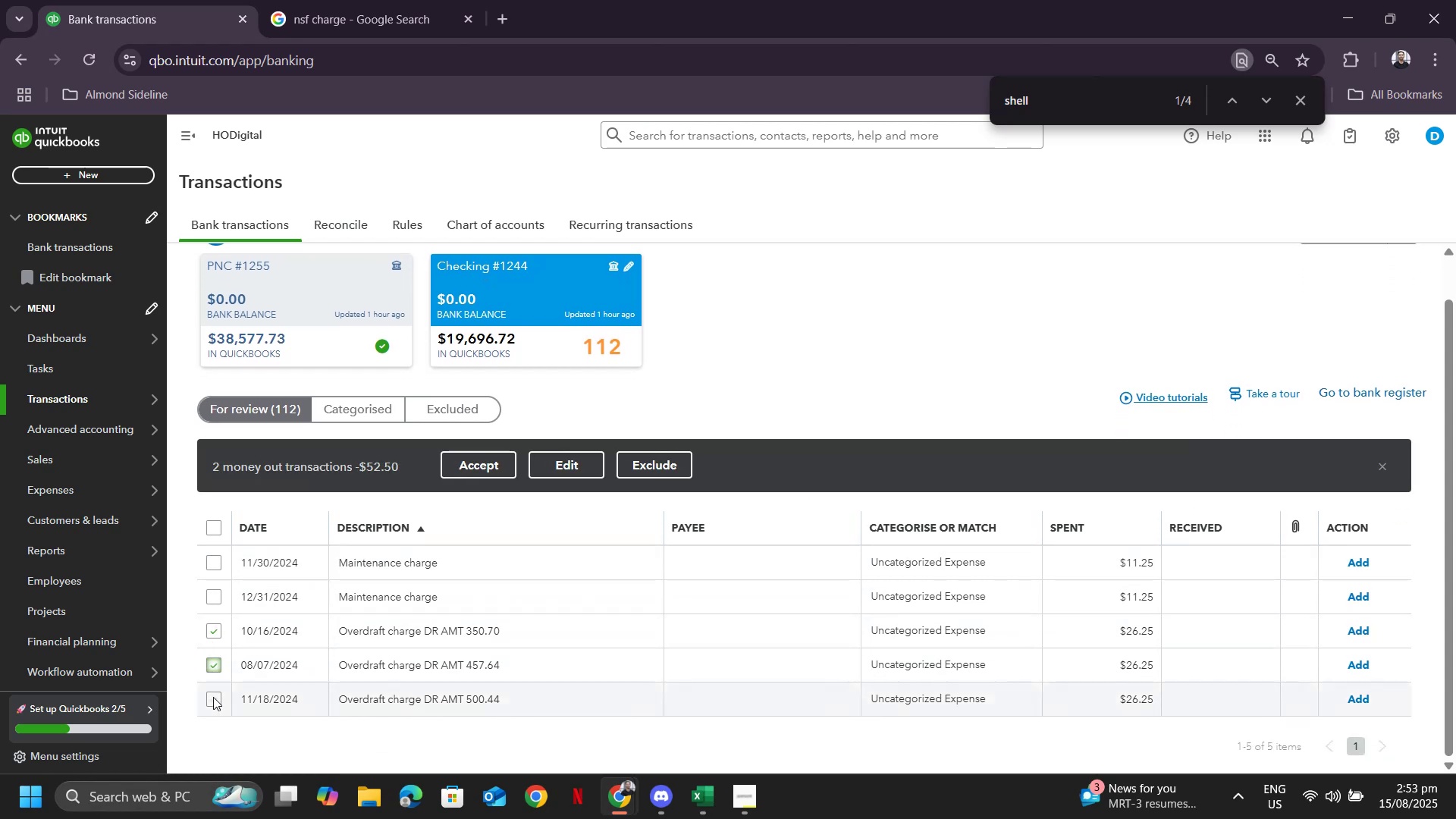 
triple_click([213, 697])
 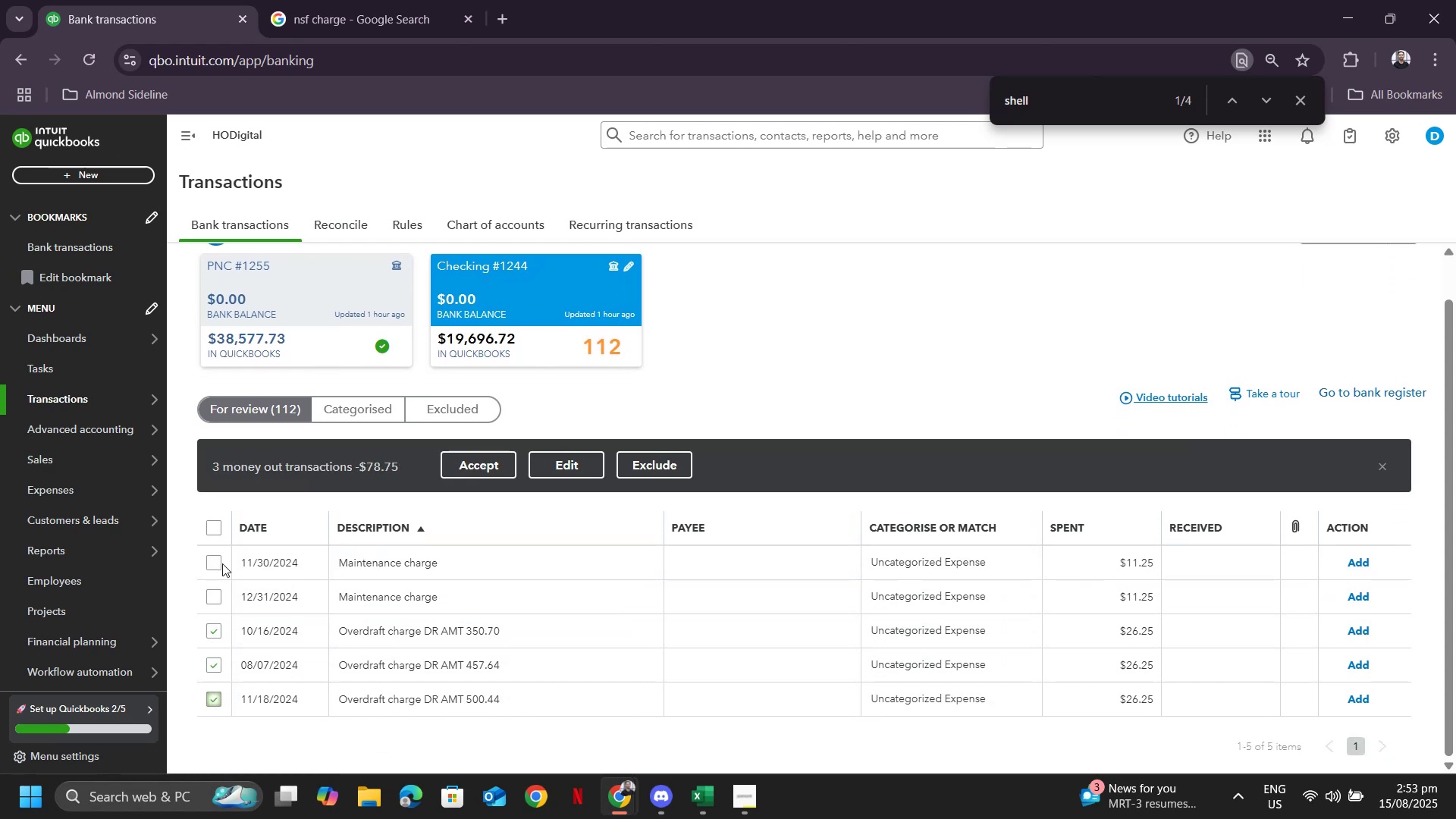 
left_click([222, 532])
 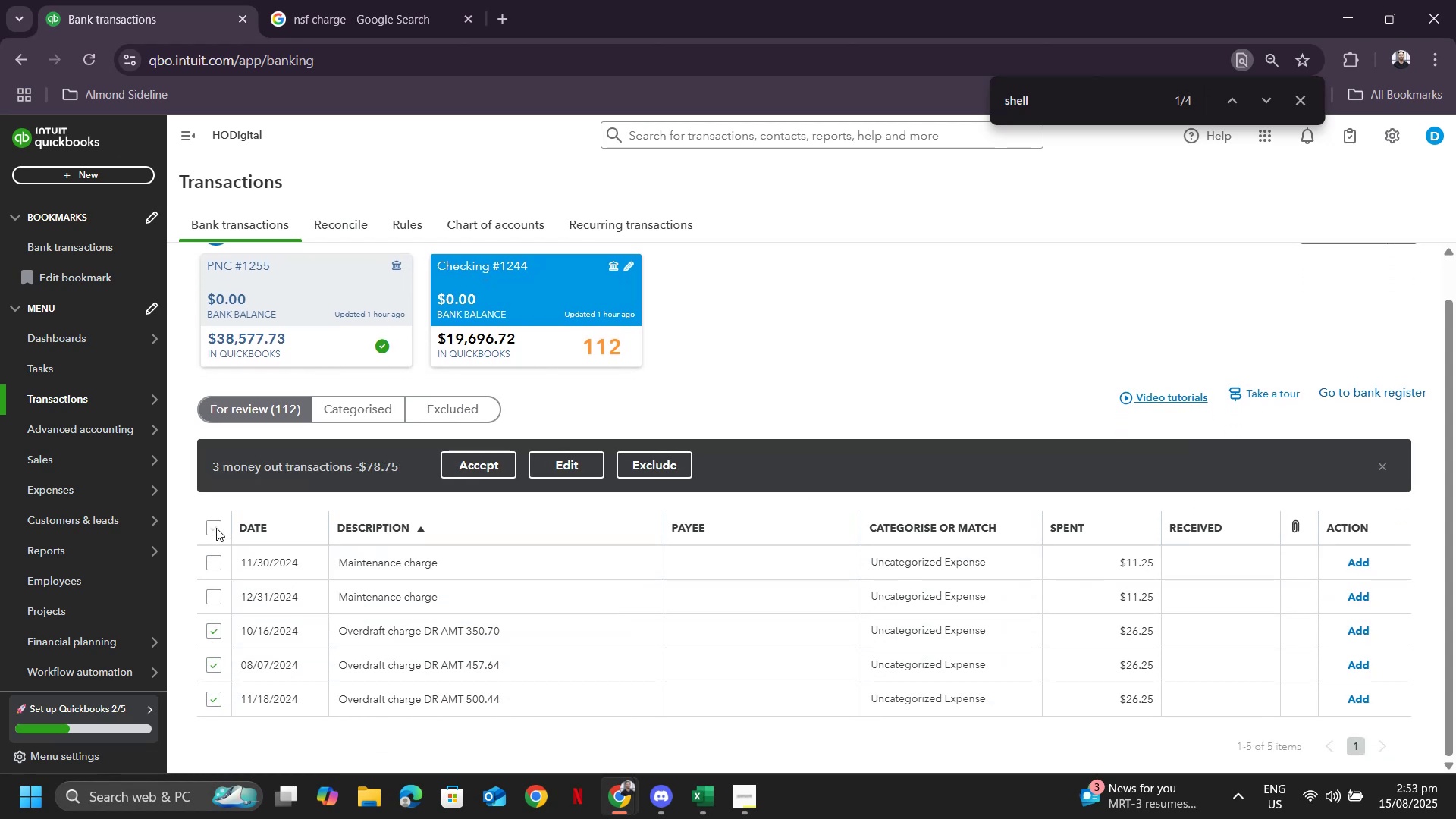 
left_click([216, 528])
 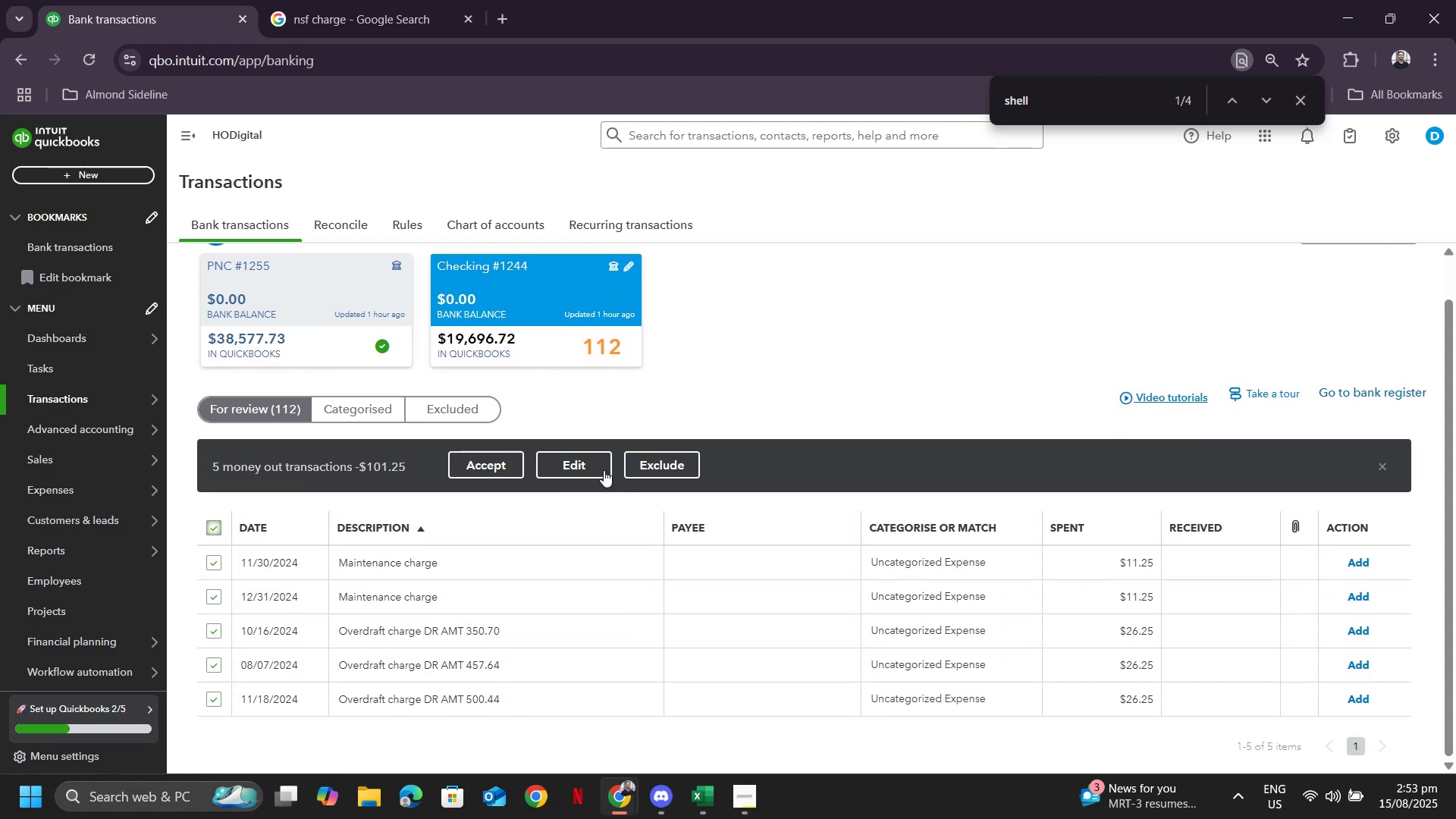 
left_click([588, 463])
 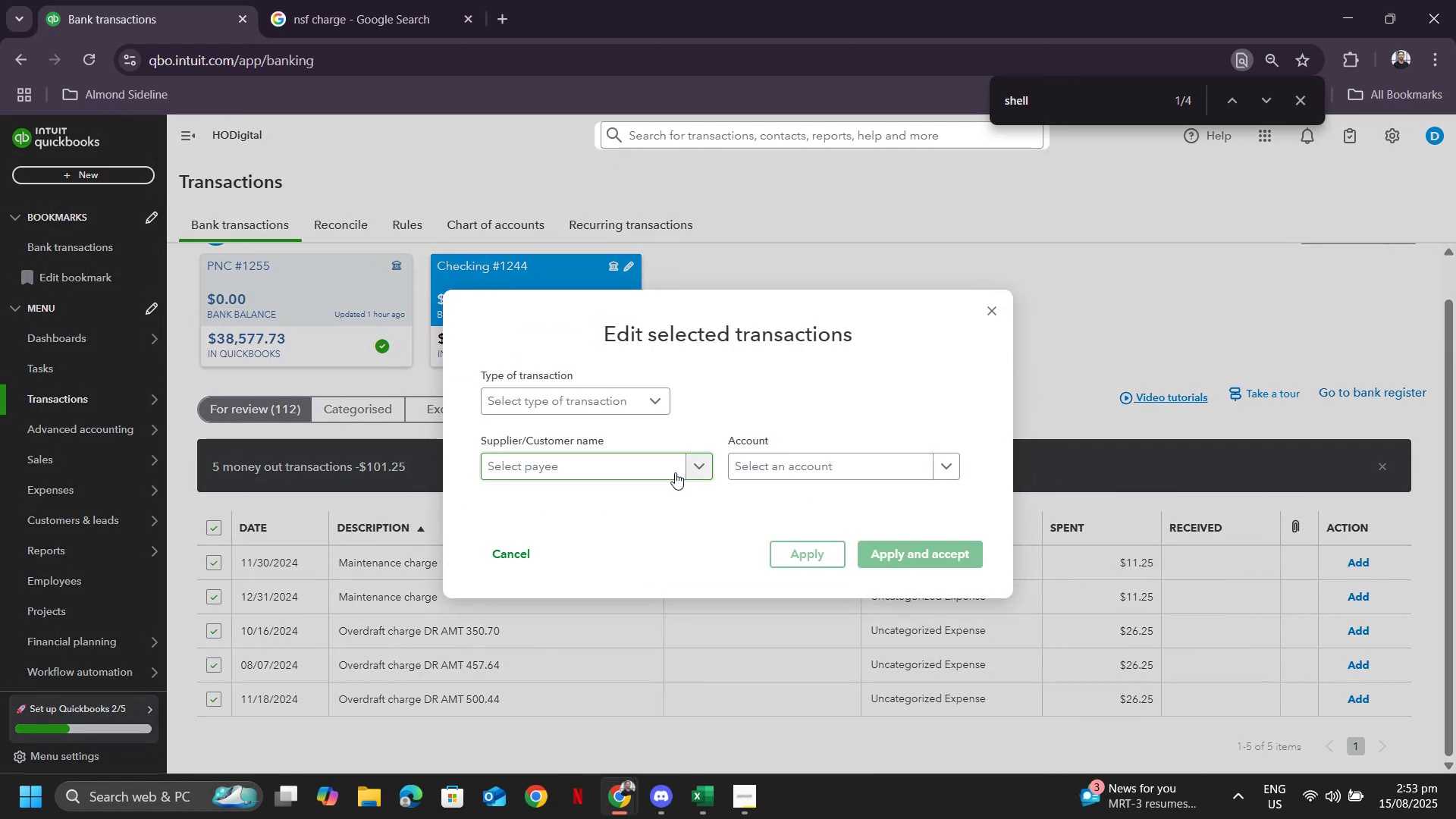 
left_click([620, 469])
 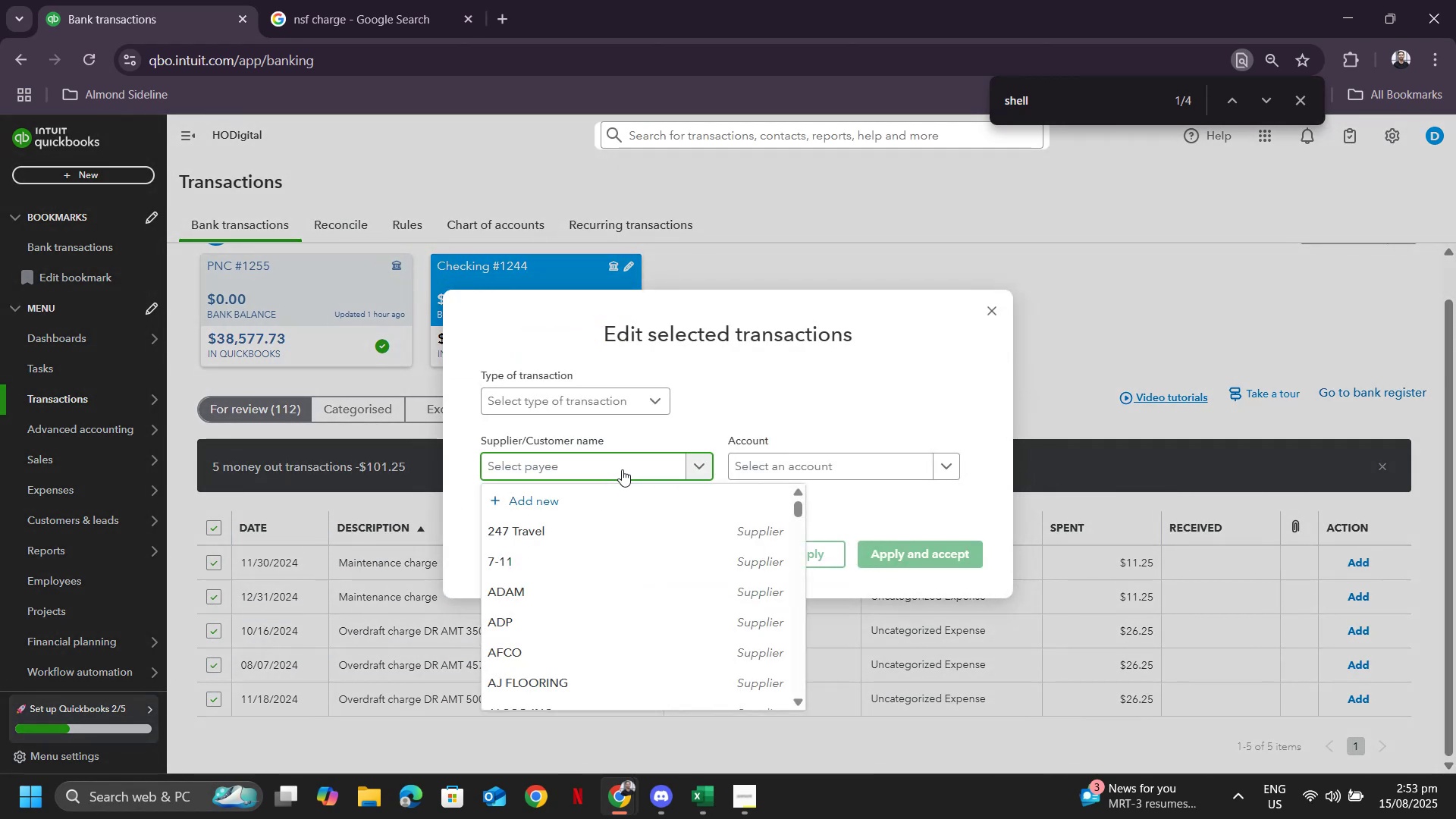 
type(acc)
 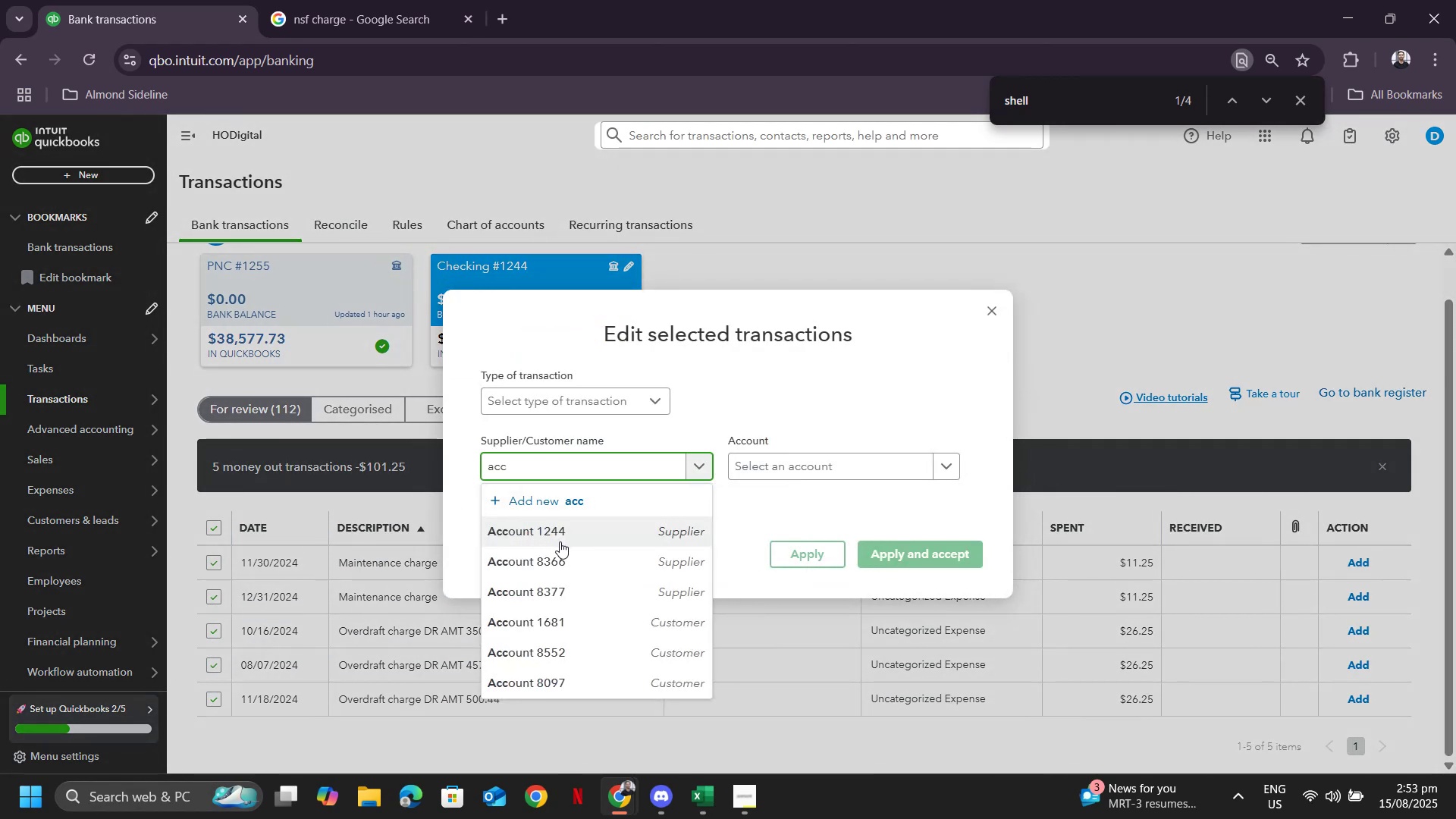 
left_click([563, 539])
 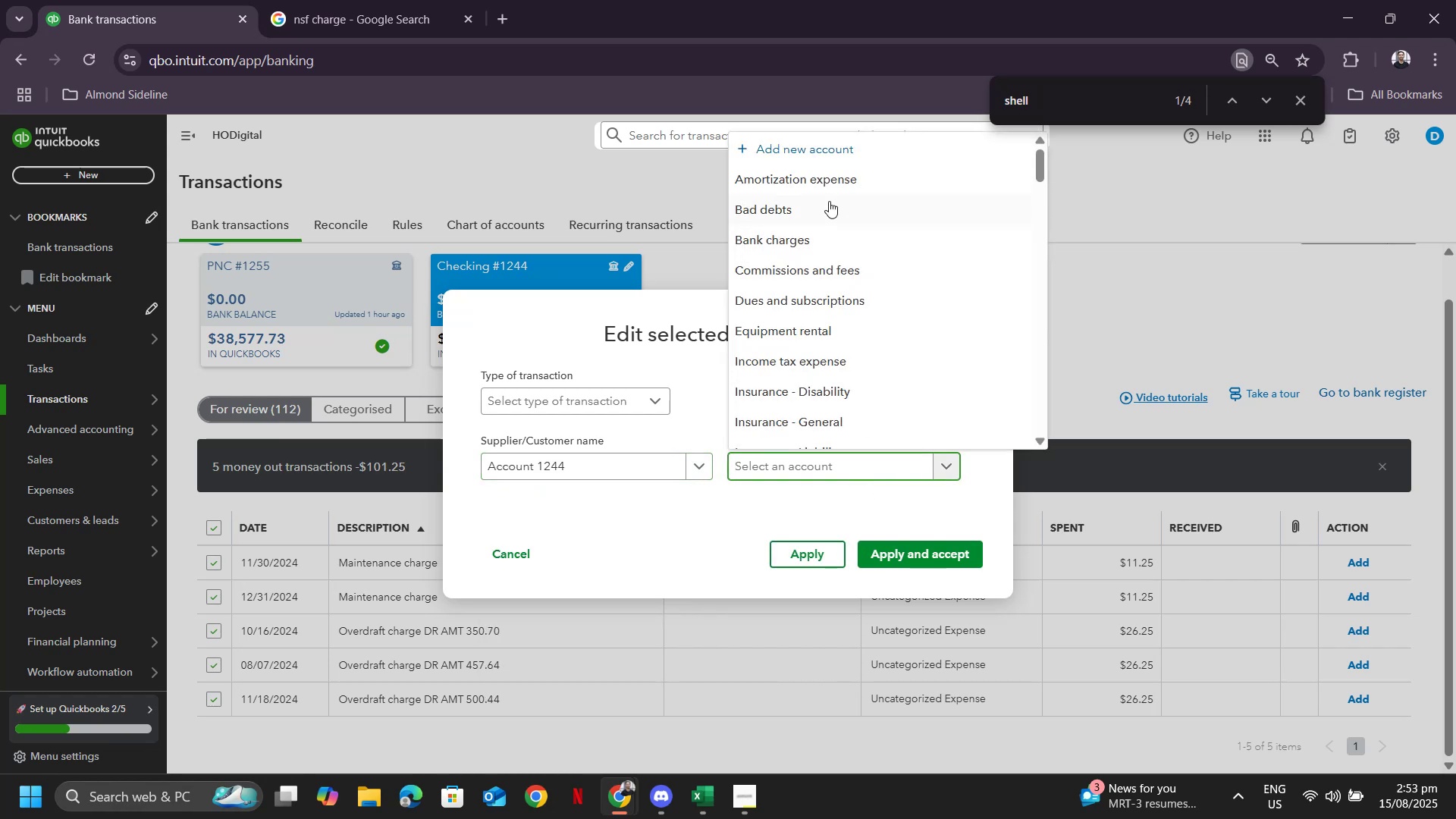 
left_click([816, 236])
 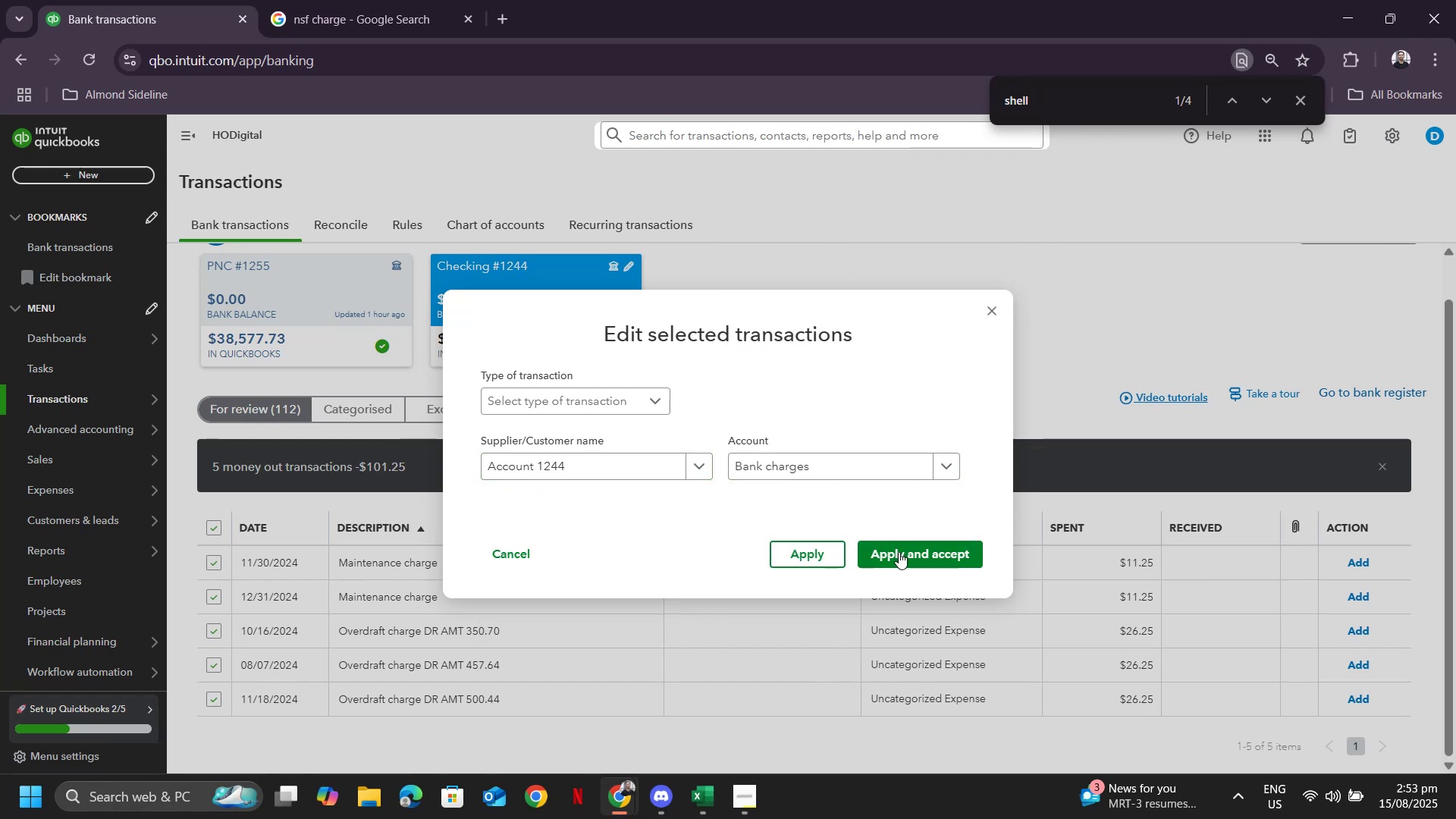 
left_click([899, 552])
 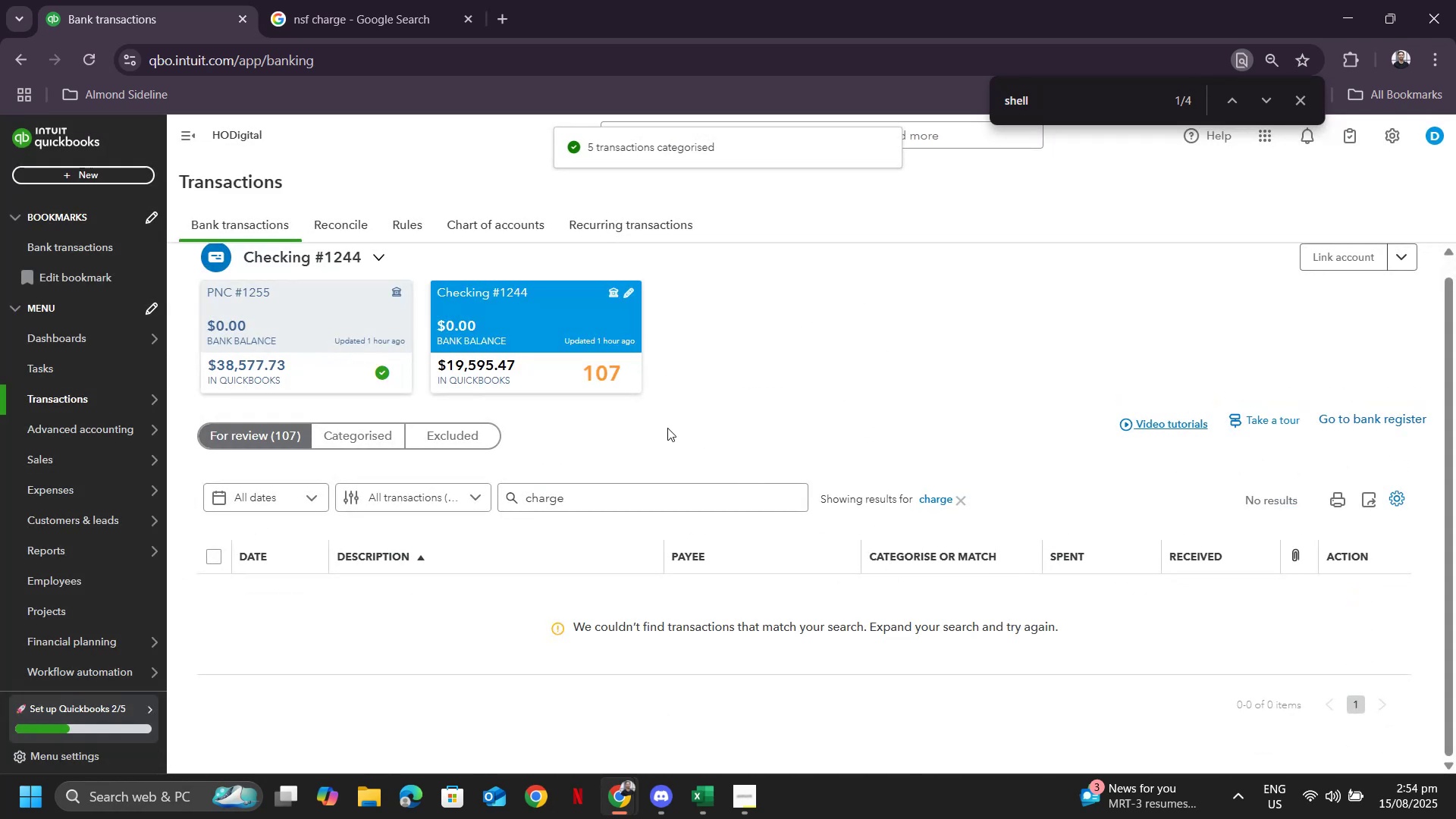 
left_click([961, 499])
 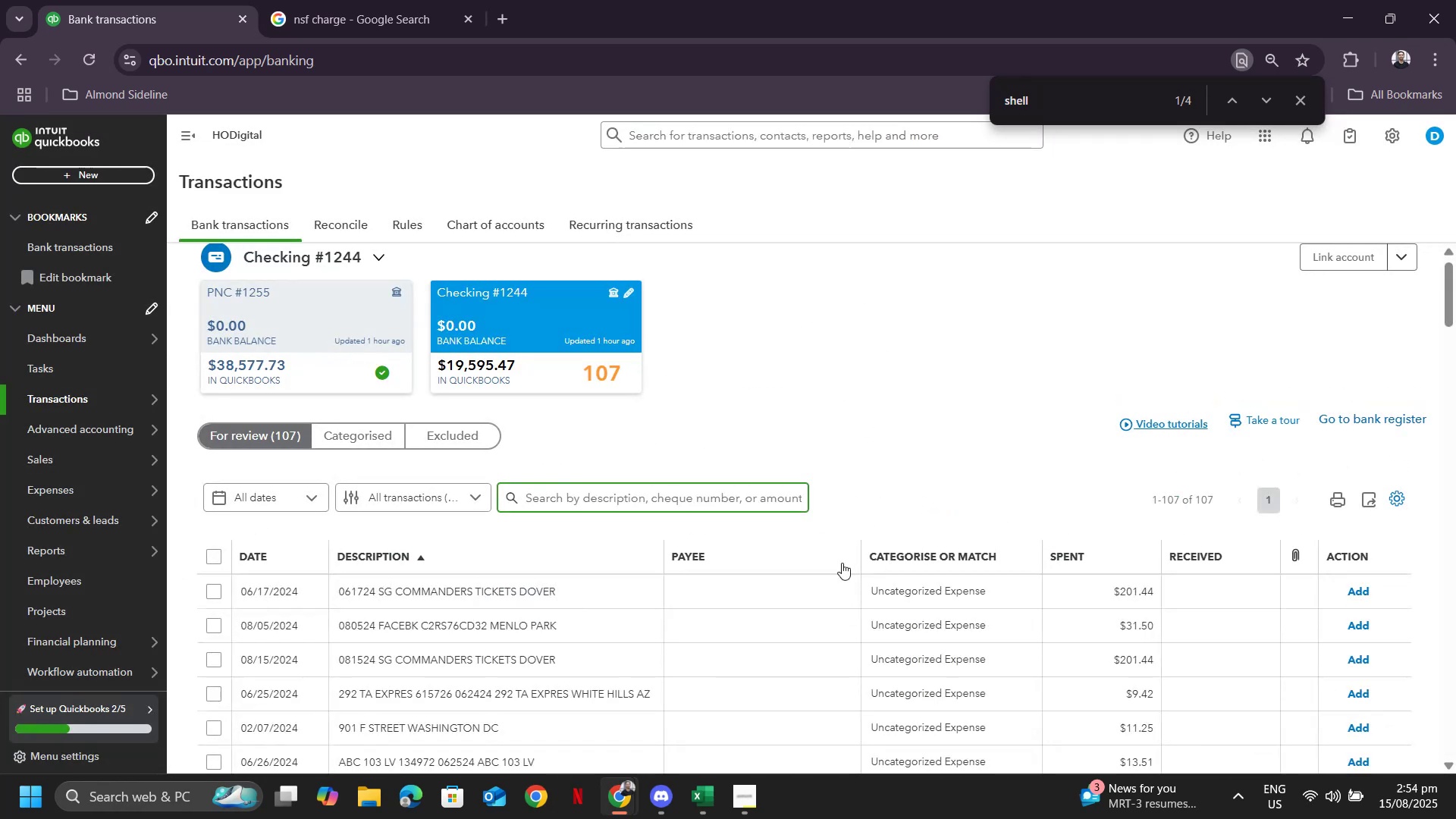 
scroll: coordinate [860, 503], scroll_direction: down, amount: 48.0
 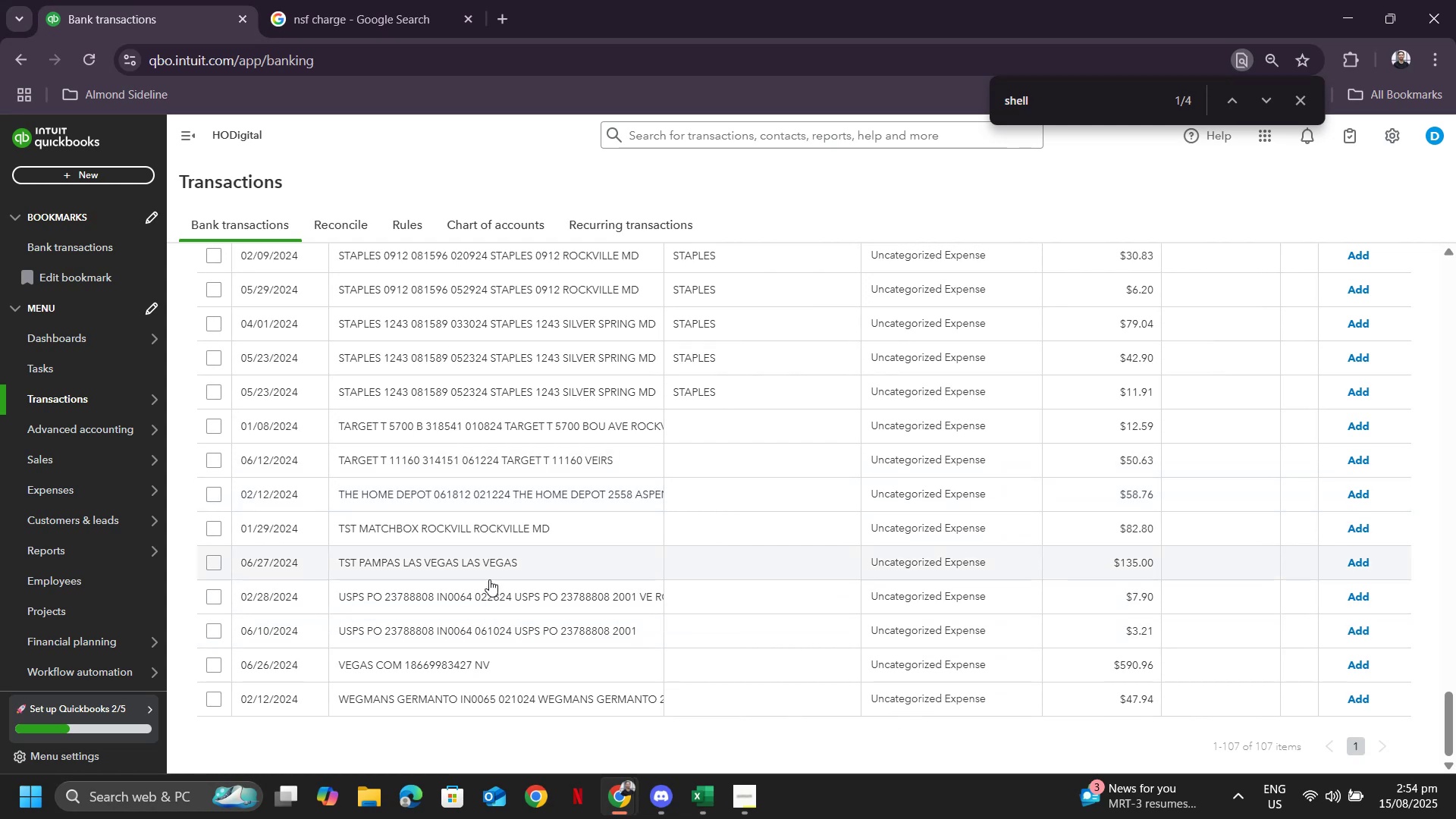 
scroll: coordinate [656, 463], scroll_direction: up, amount: 44.0
 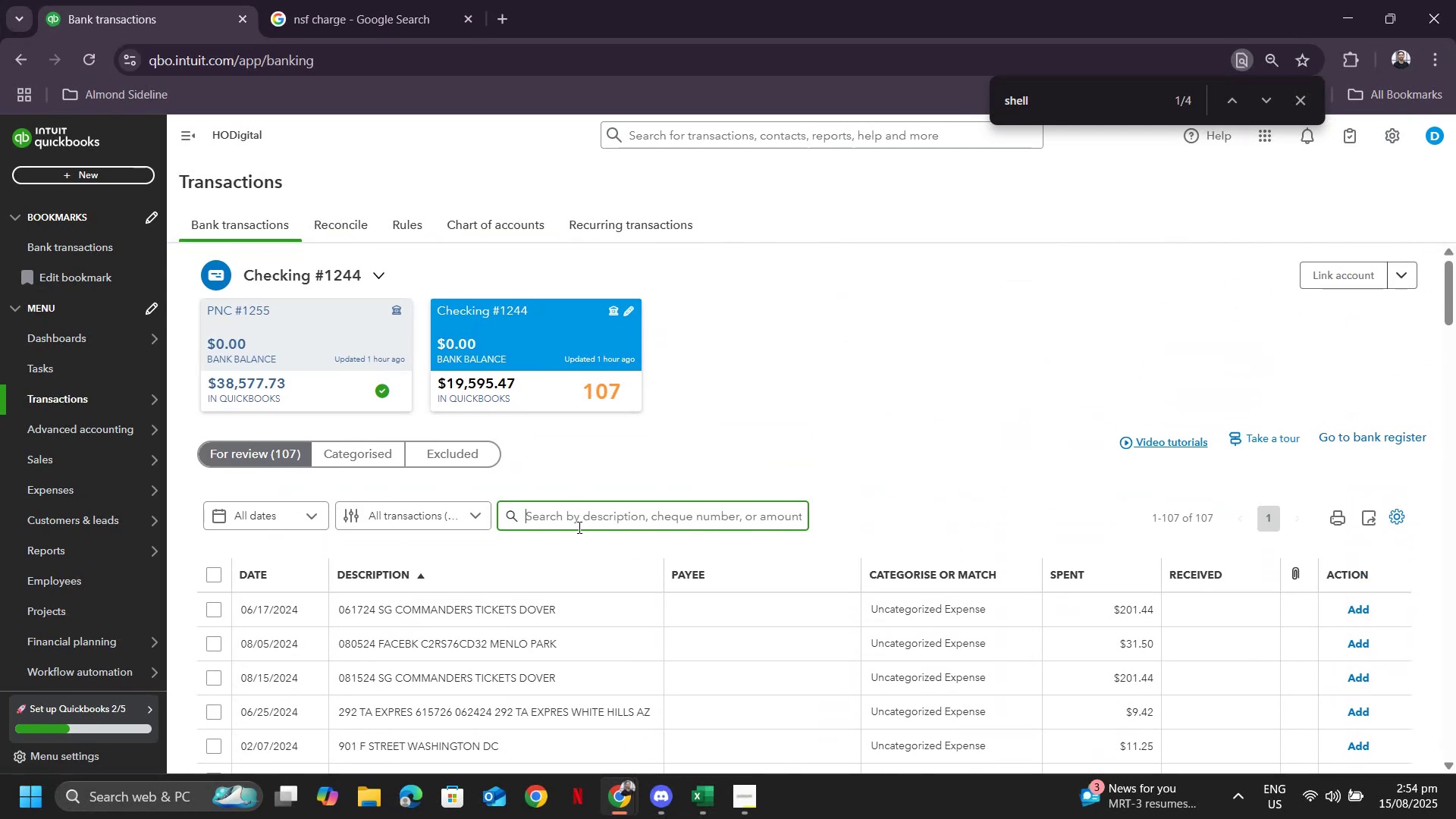 
left_click([579, 529])
 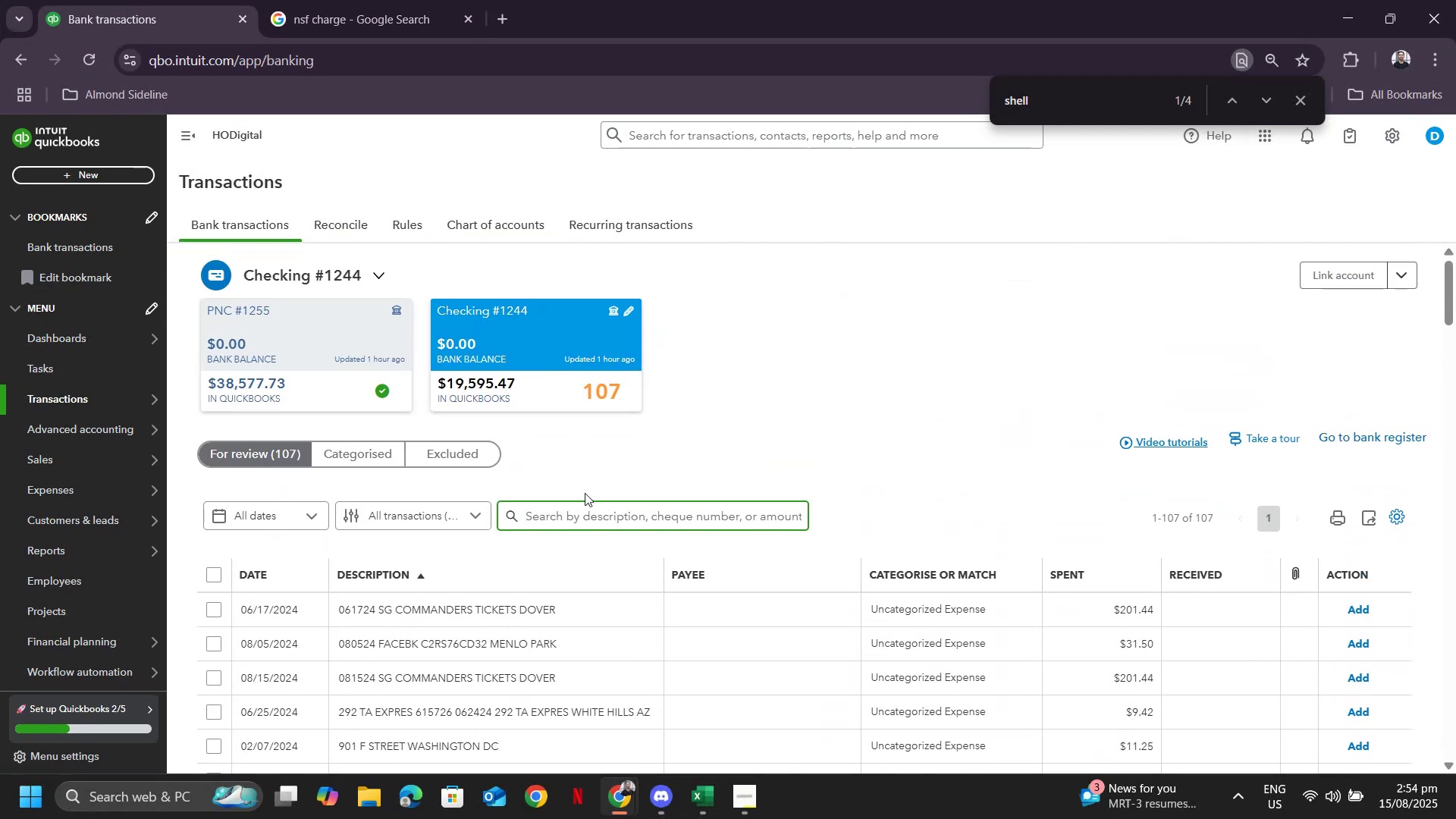 
type(staples)
 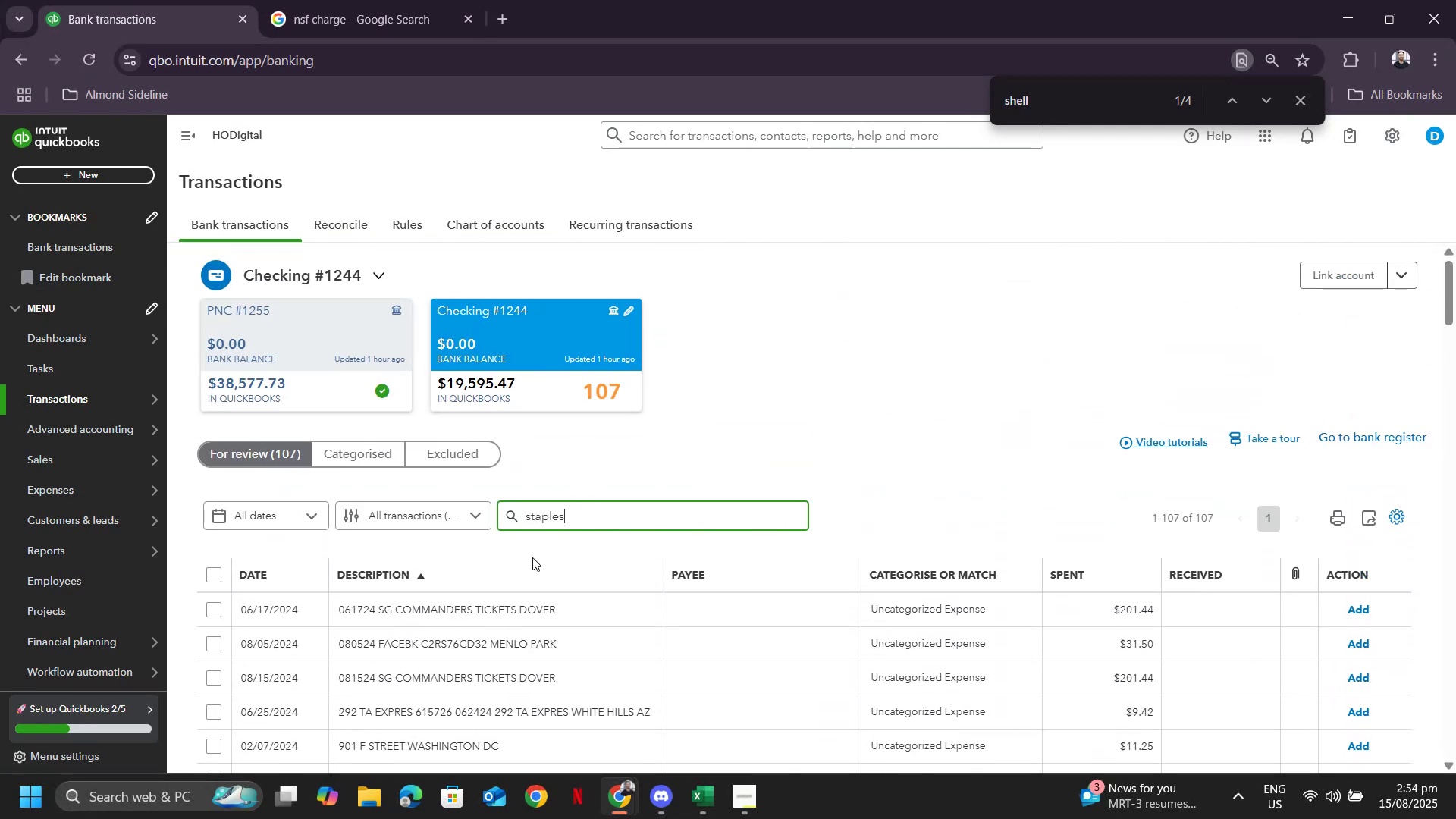 
key(Enter)
 